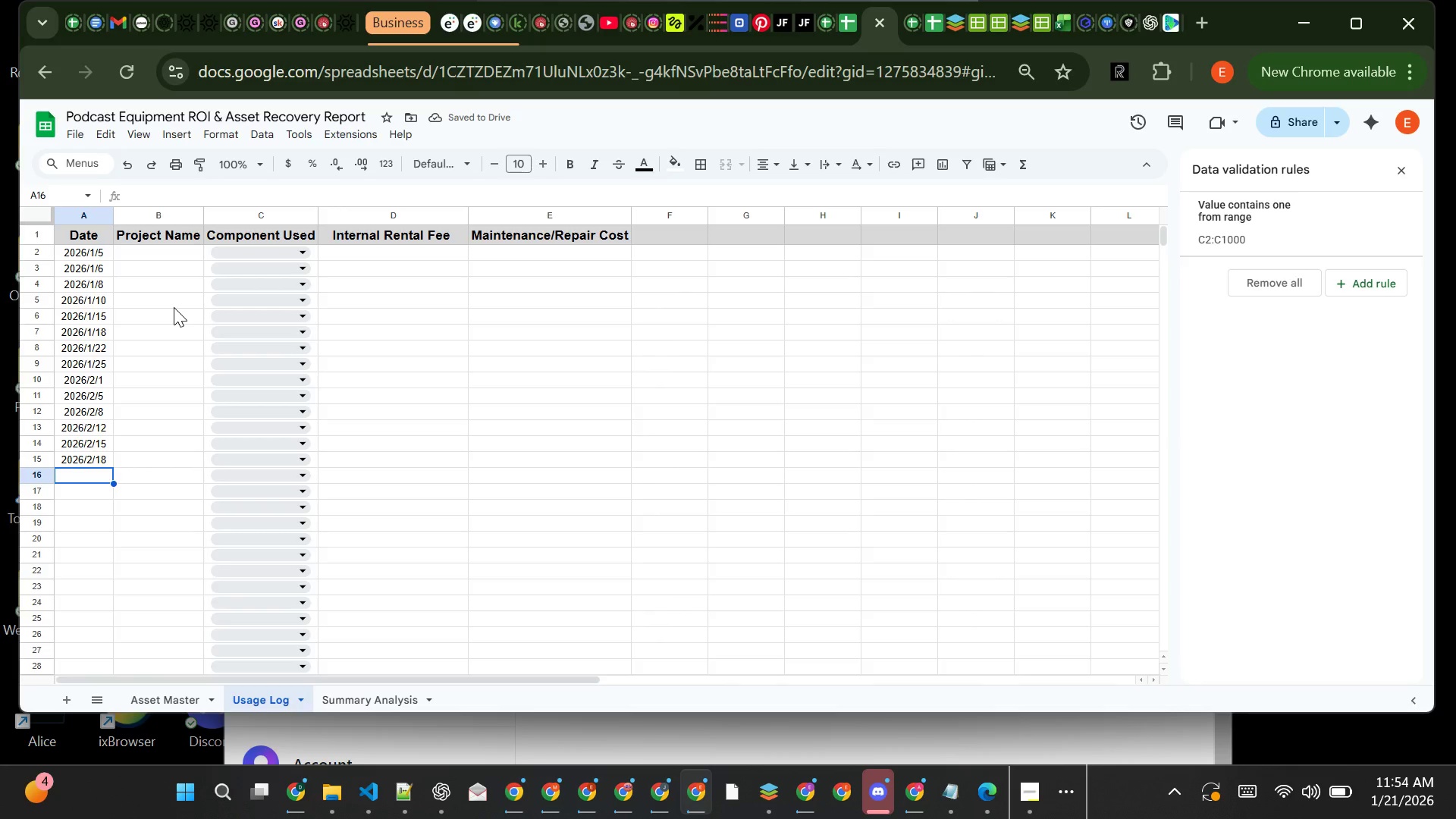 
wait(6.55)
 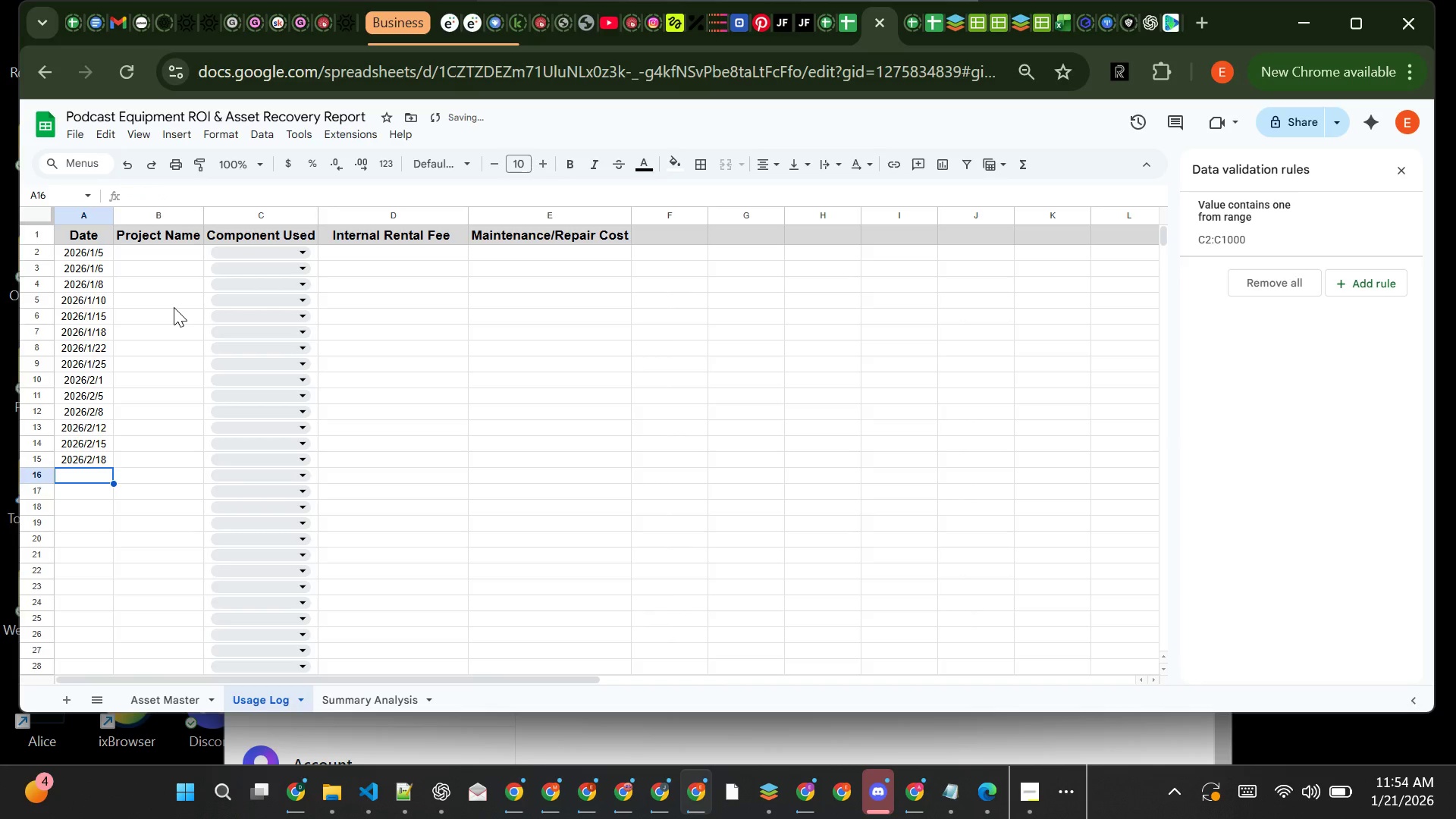 
type(2026/2/20)
 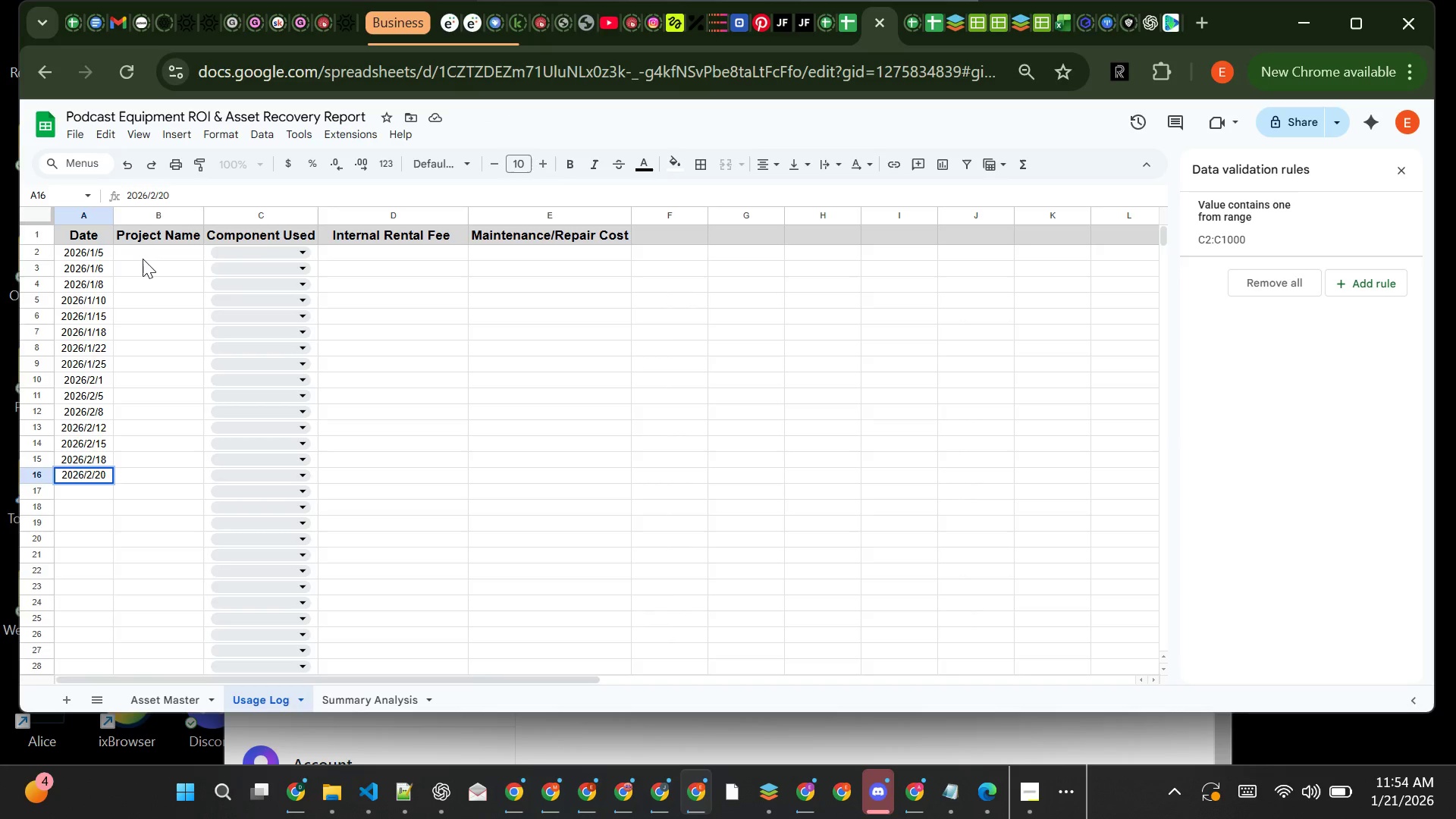 
left_click([149, 253])
 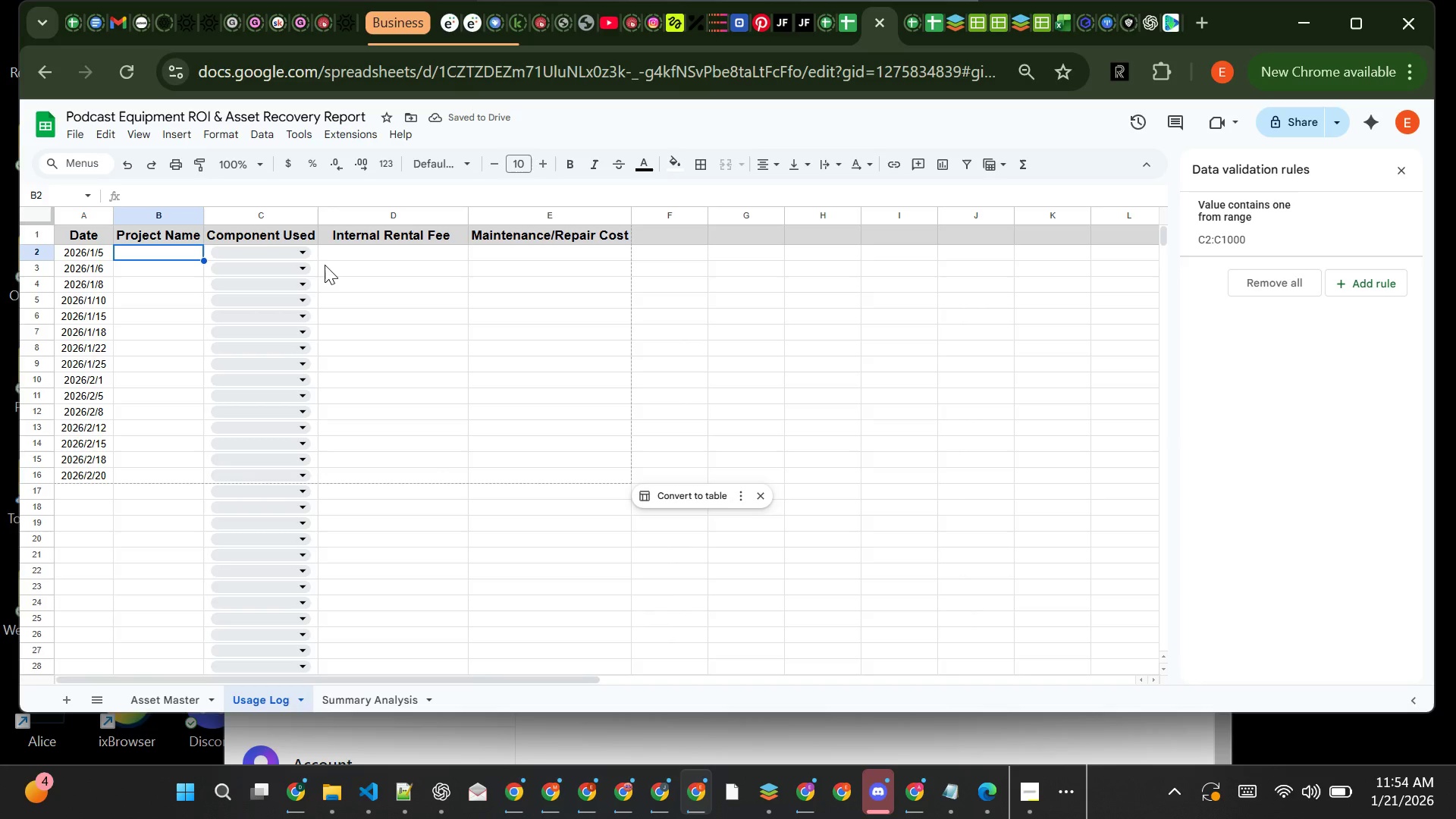 
left_click([359, 265])
 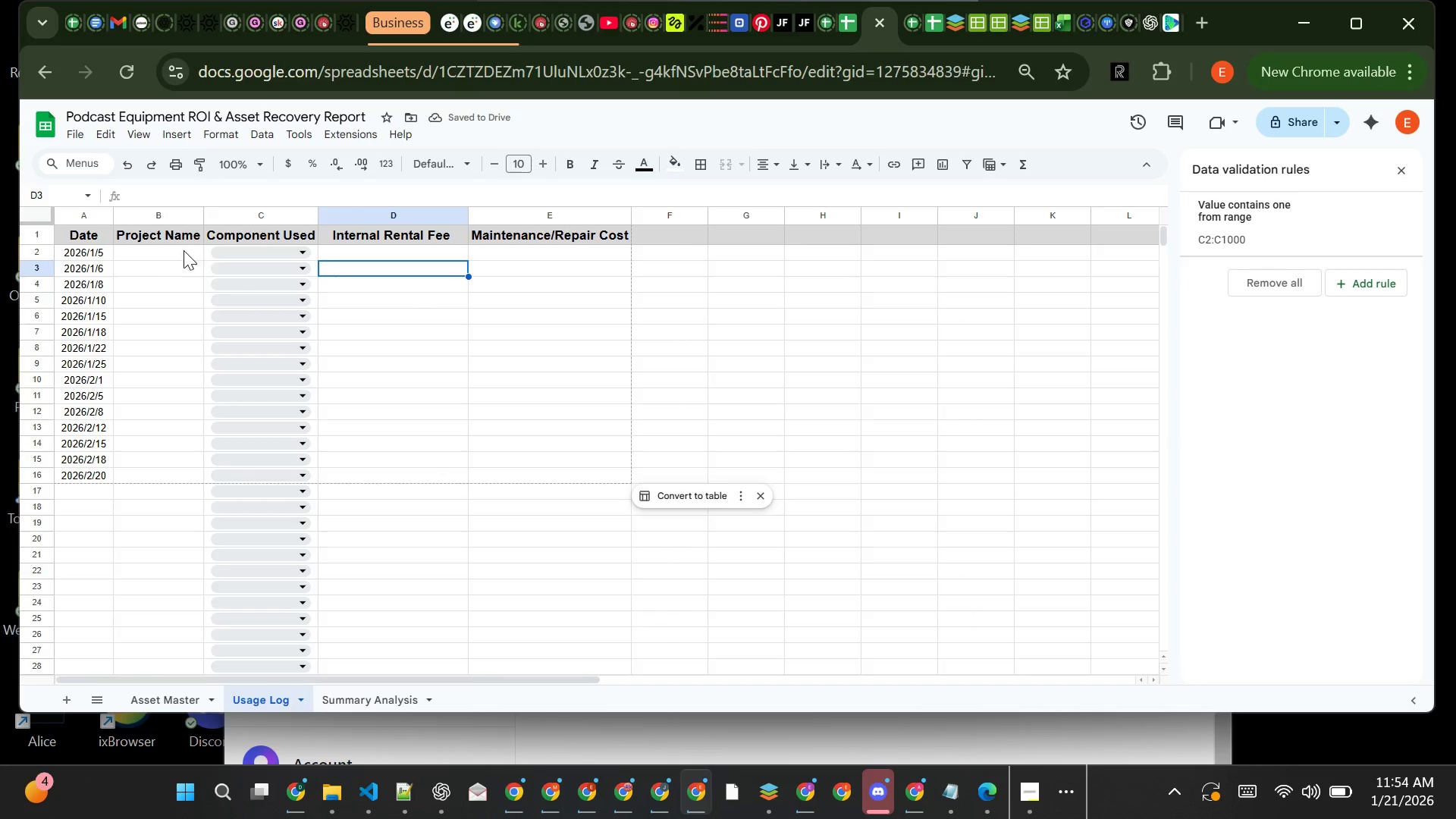 
left_click([174, 250])
 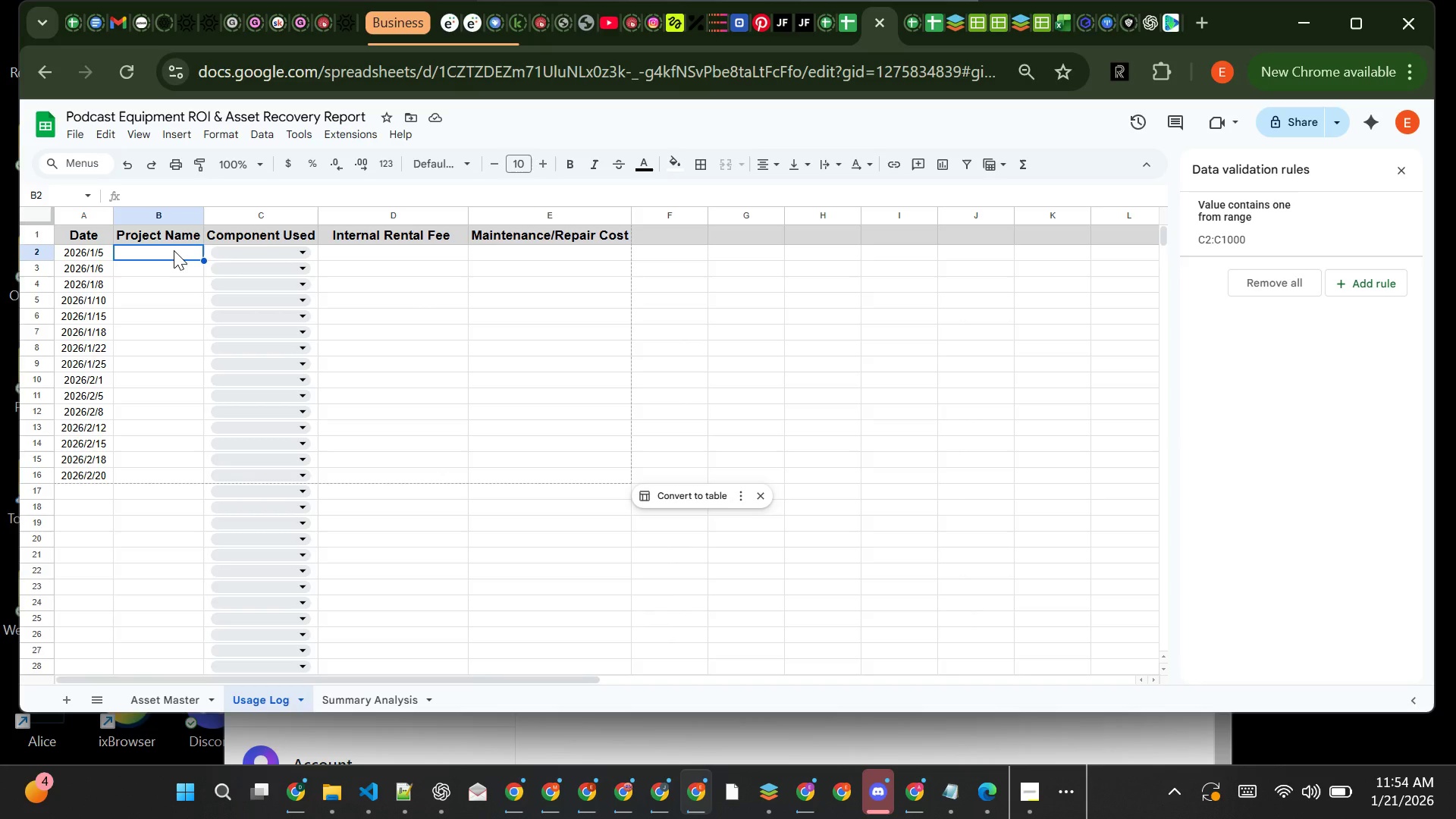 
wait(5.94)
 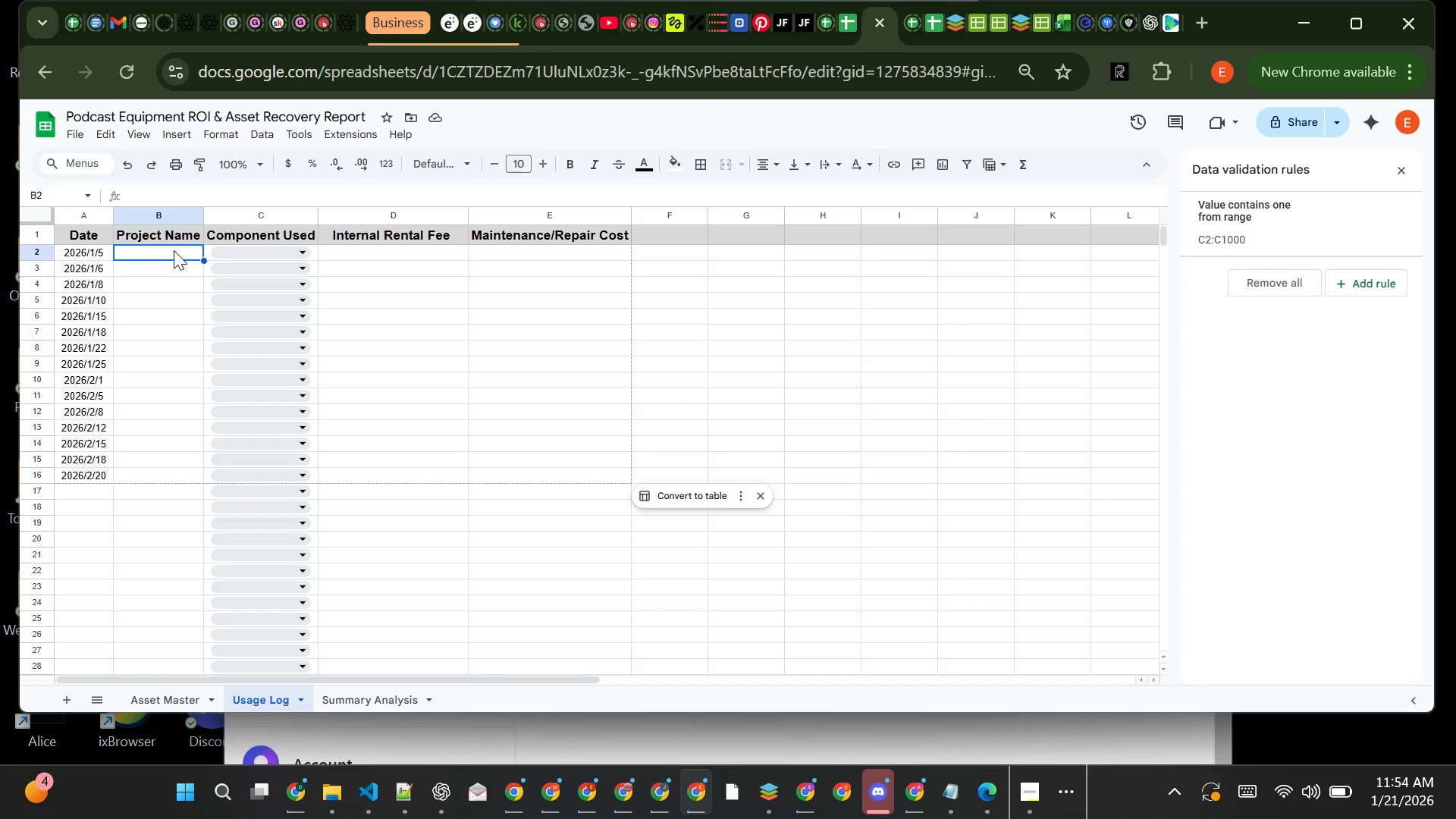 
type(Client Alp)
 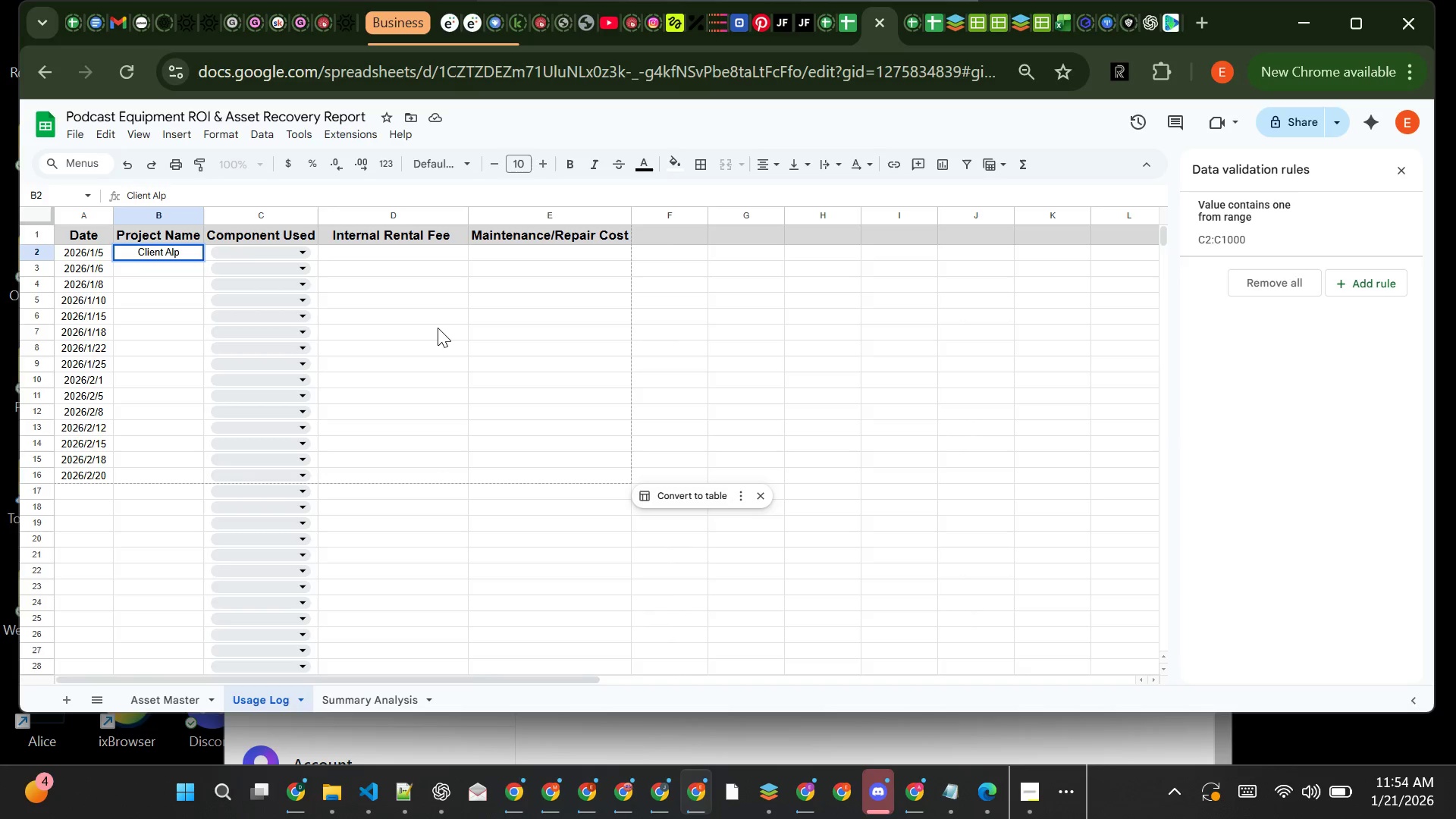 
type(ha)
 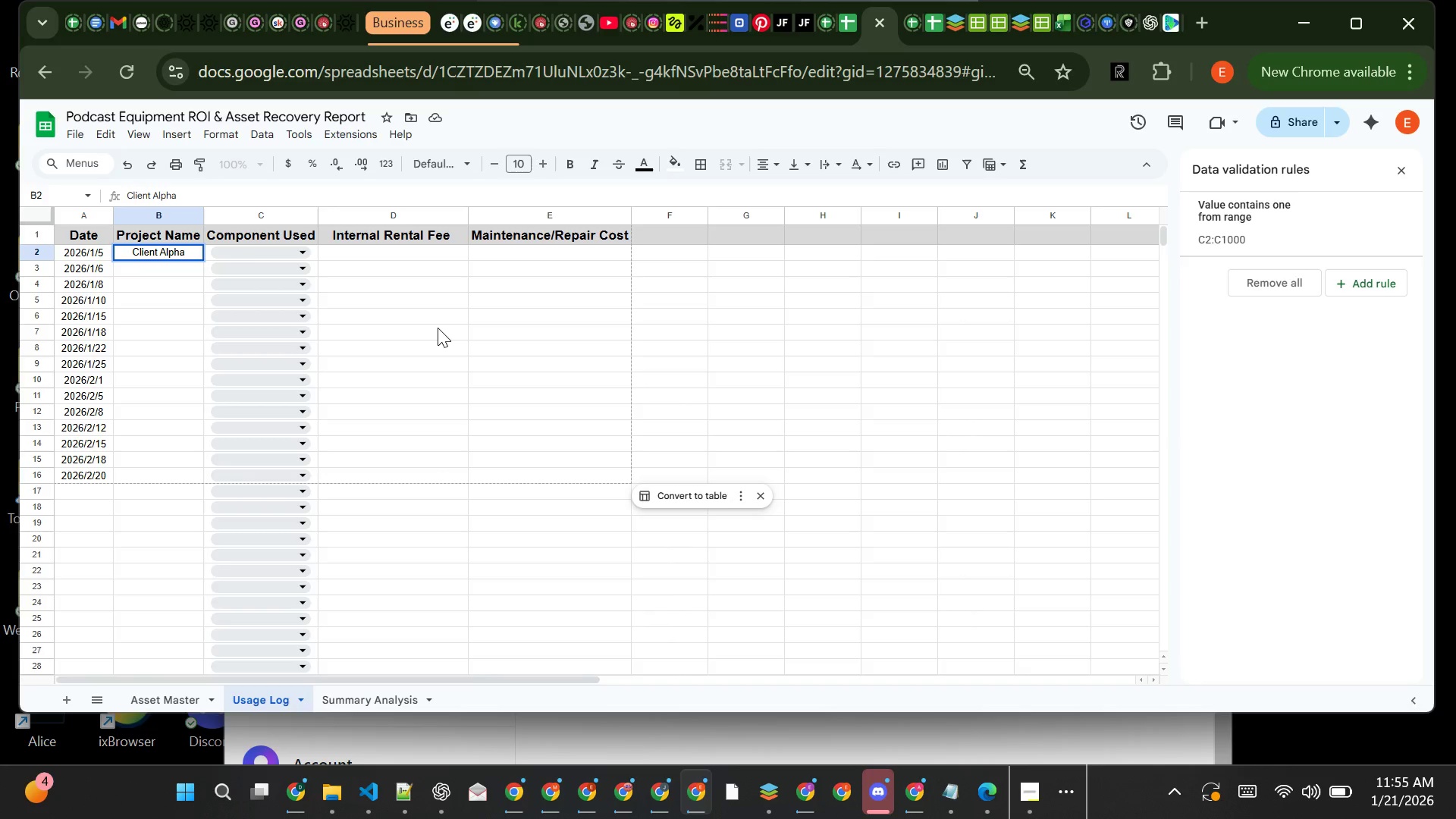 
hold_key(key=Enter, duration=12.36)
 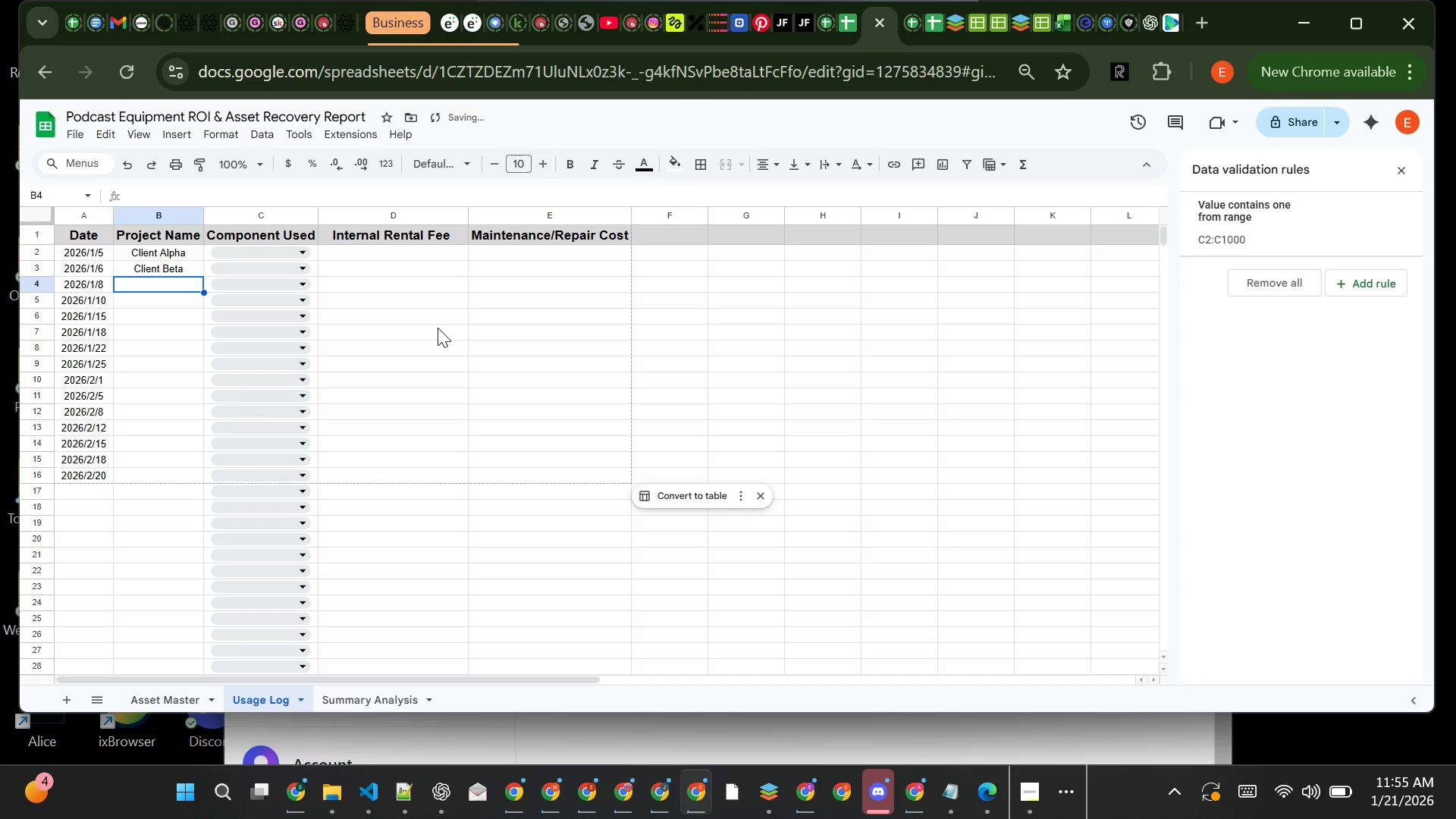 
type(Clinet )
key(Backspace)
key(Backspace)
key(Backspace)
key(Backspace)
type(ent beta )
key(Backspace)
key(Backspace)
key(Backspace)
key(Backspace)
key(Backspace)
type(BetaClient Gamma)
 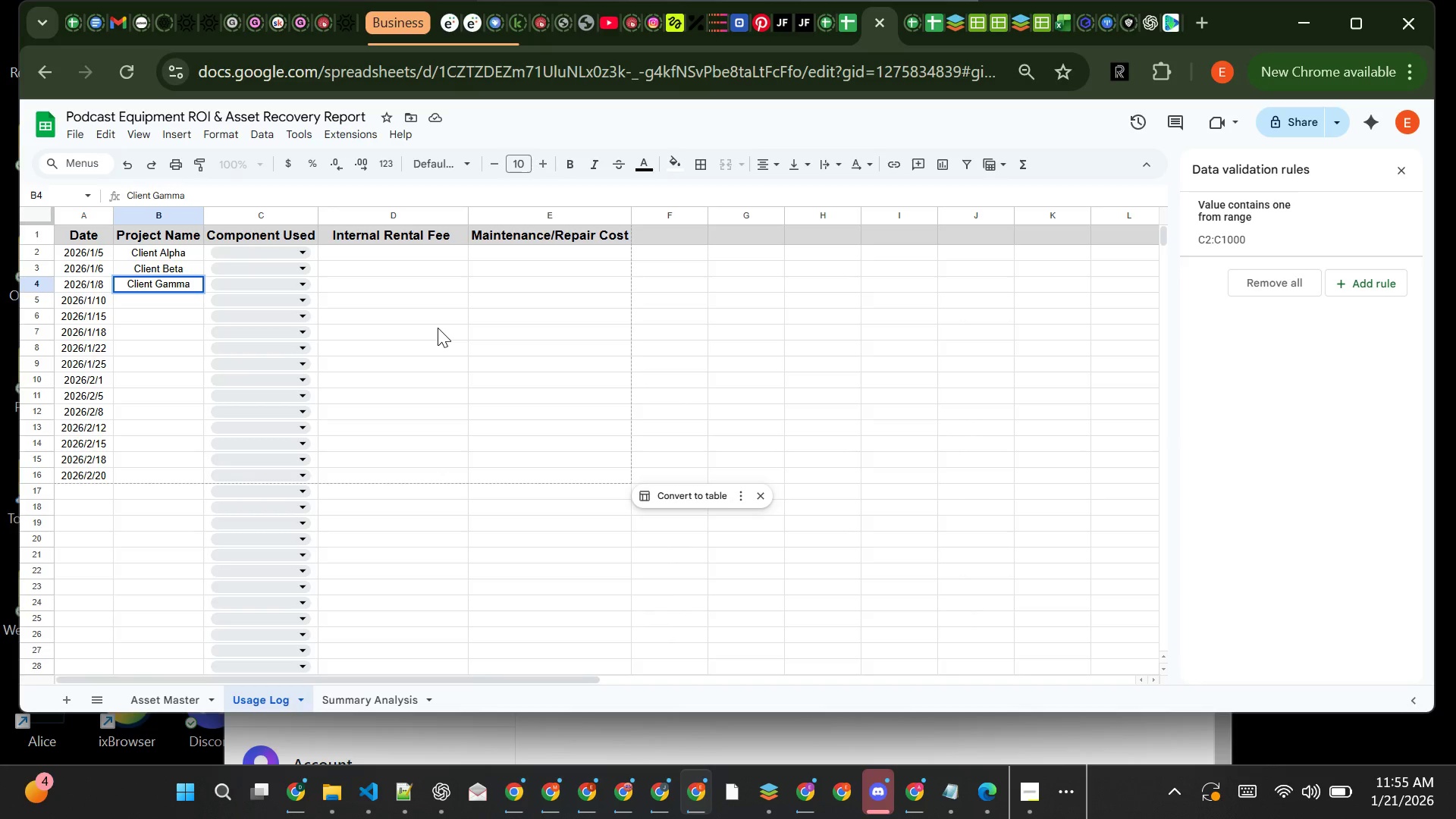 
key(Enter)
 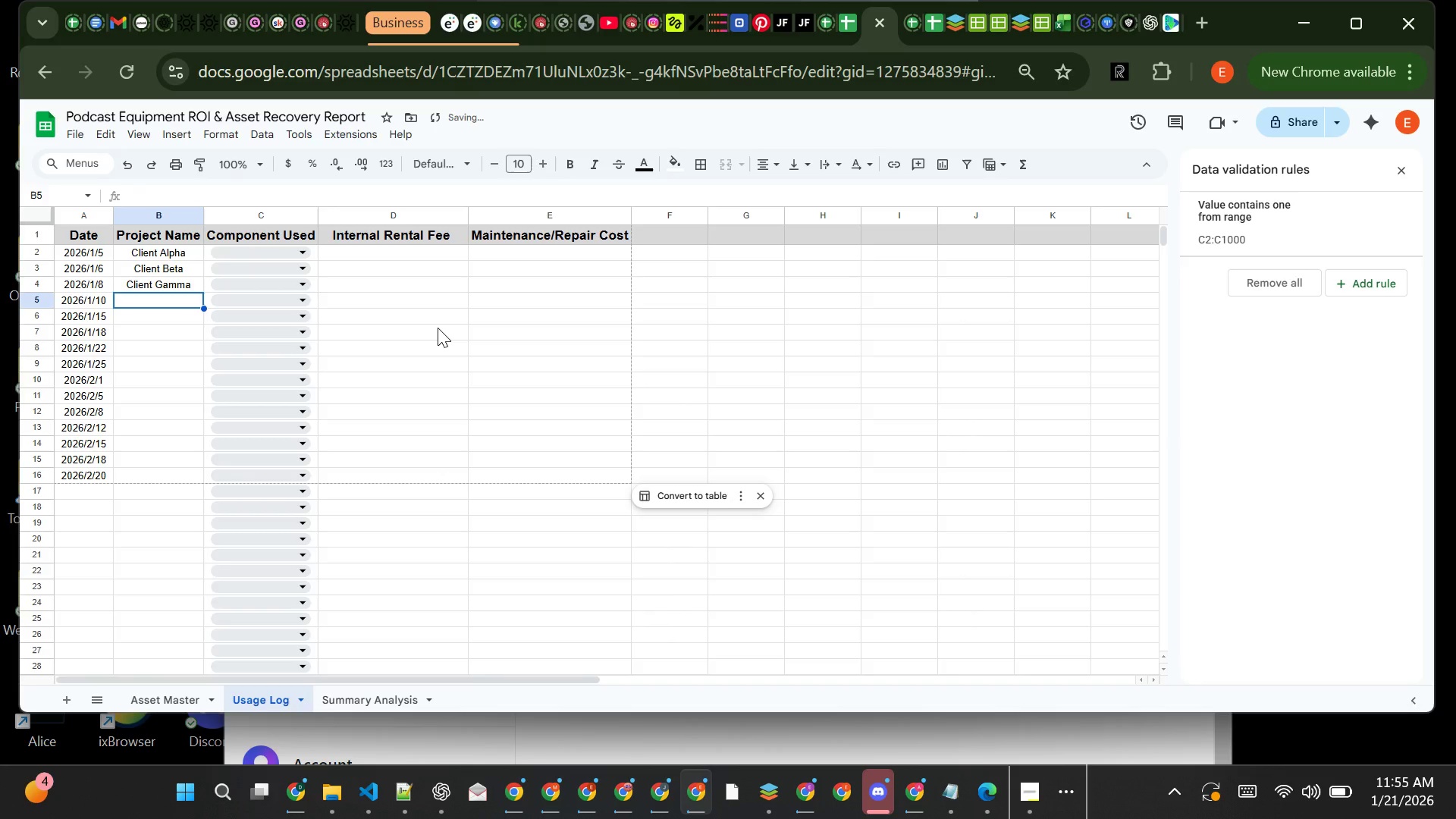 
type(Client Delta)
 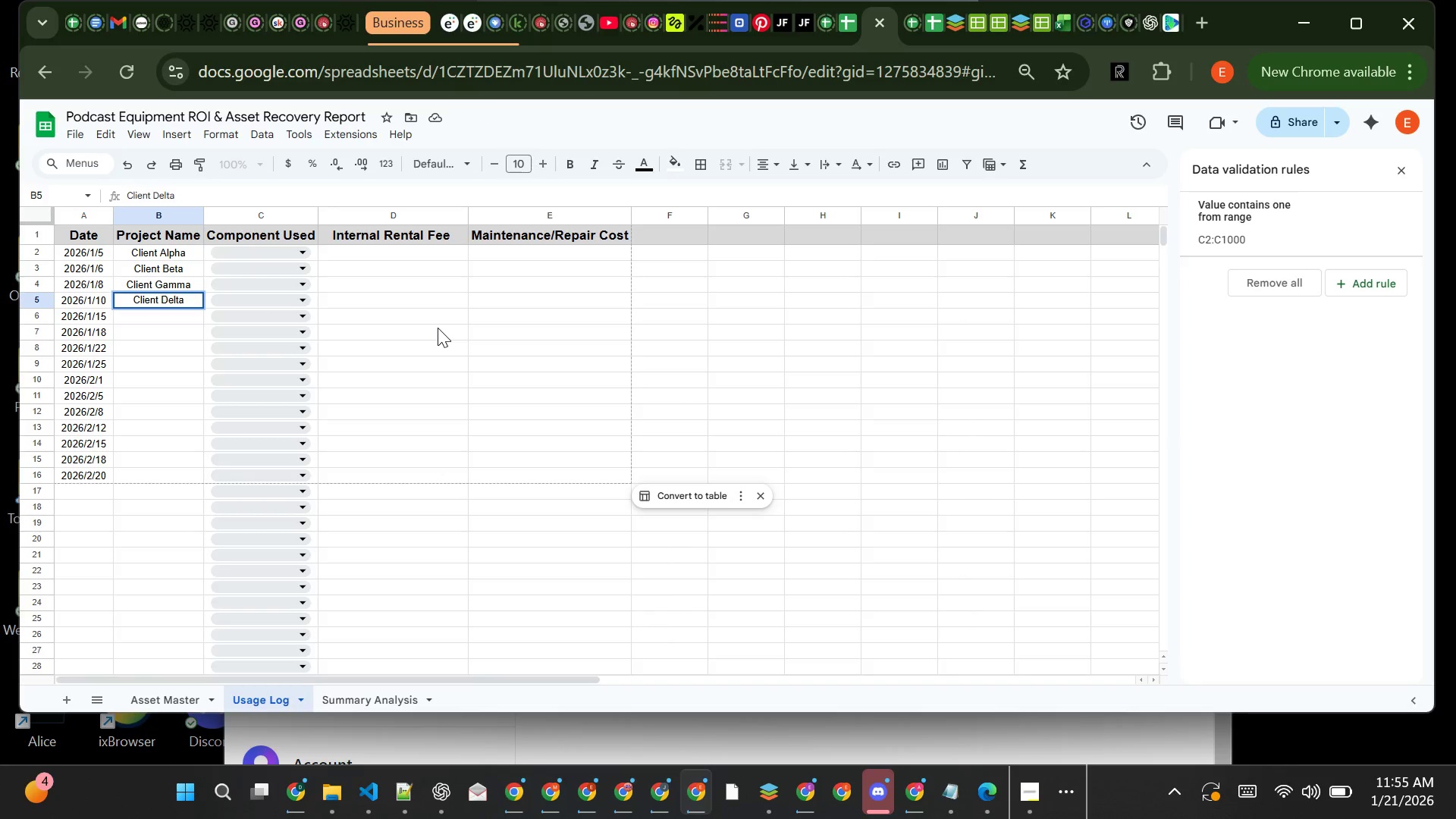 
key(Enter)
 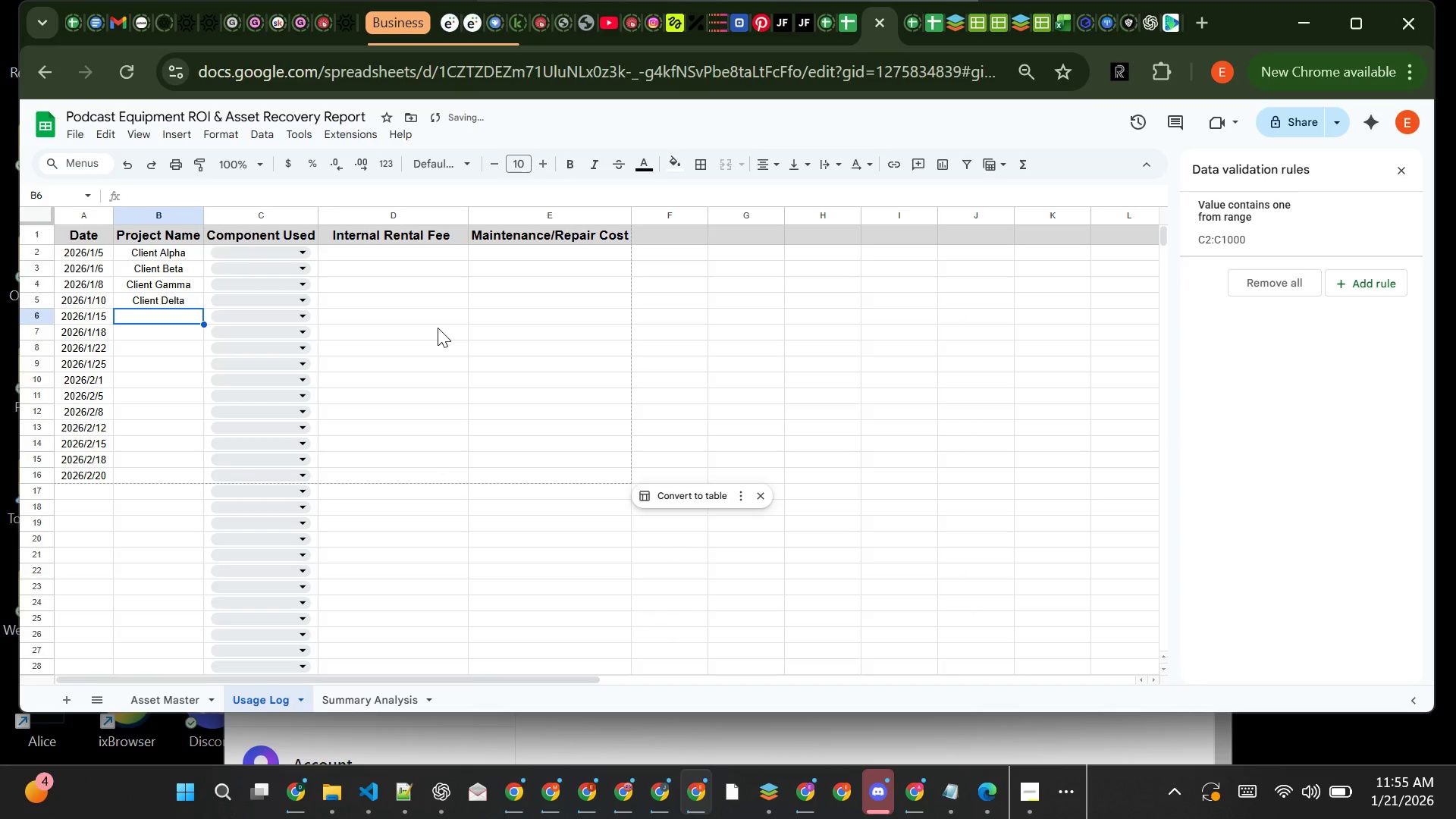 
type(Client Echo )
 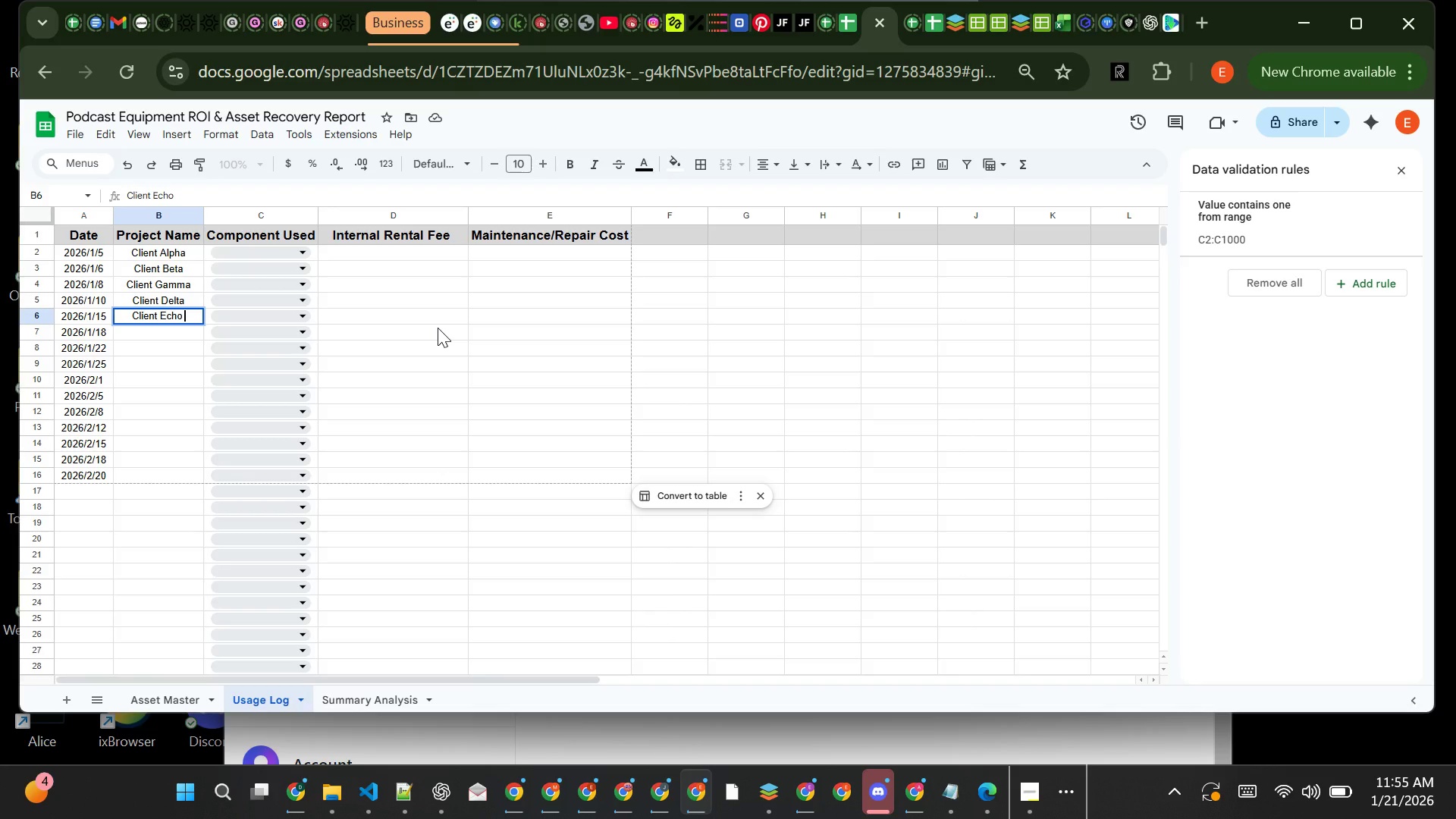 
key(Enter)
 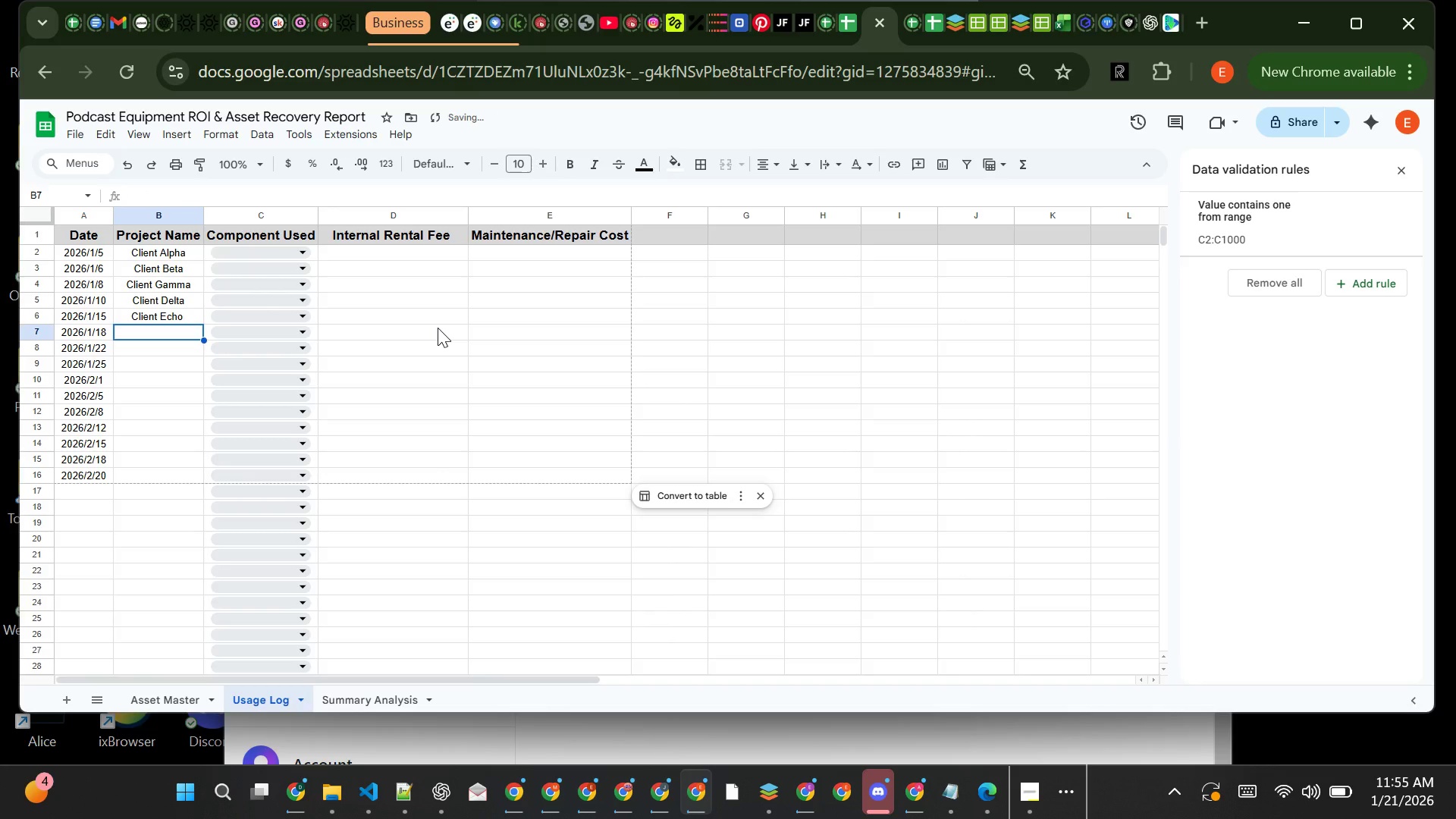 
key(Tab)
 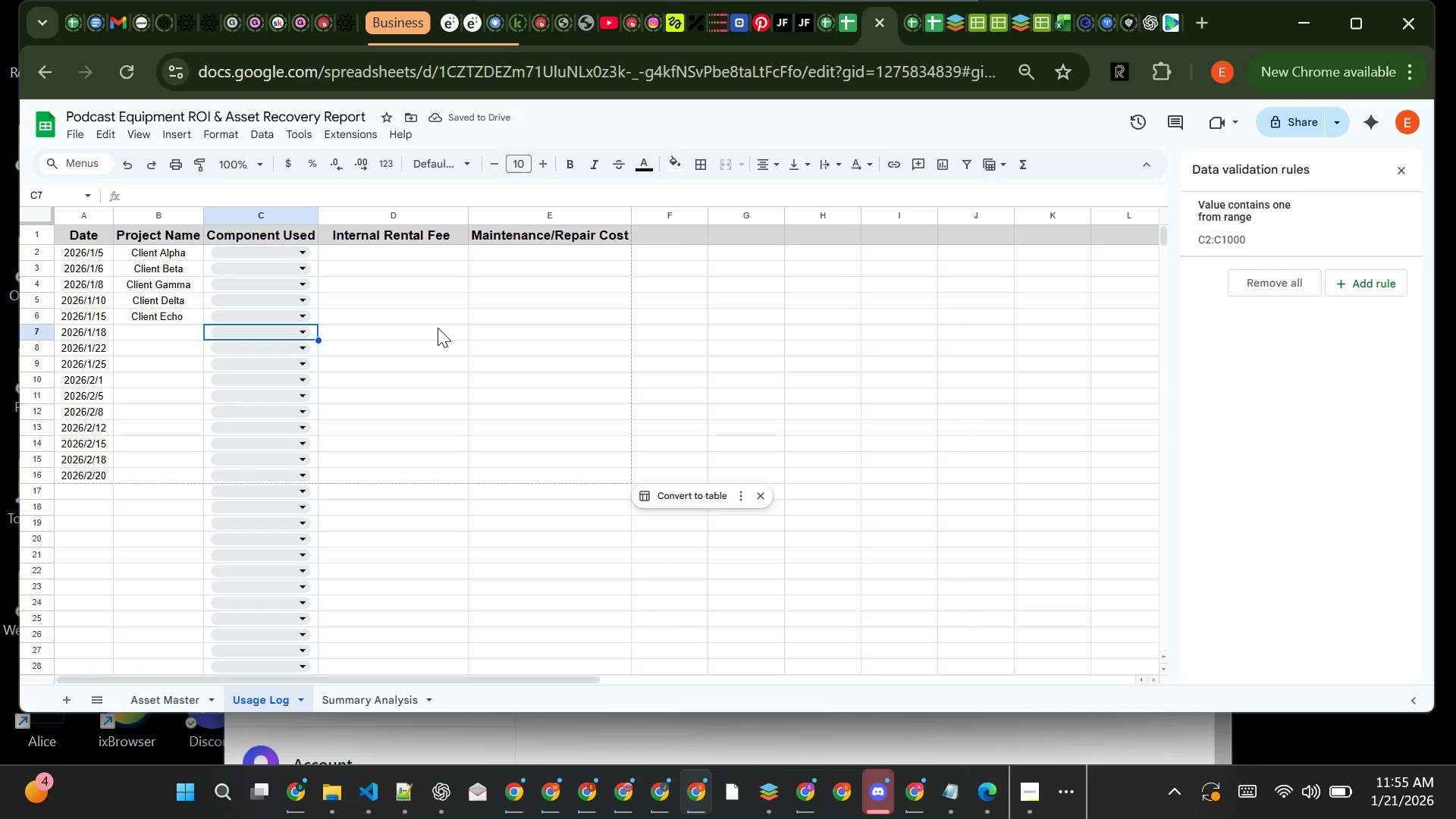 
key(CapsLock)
 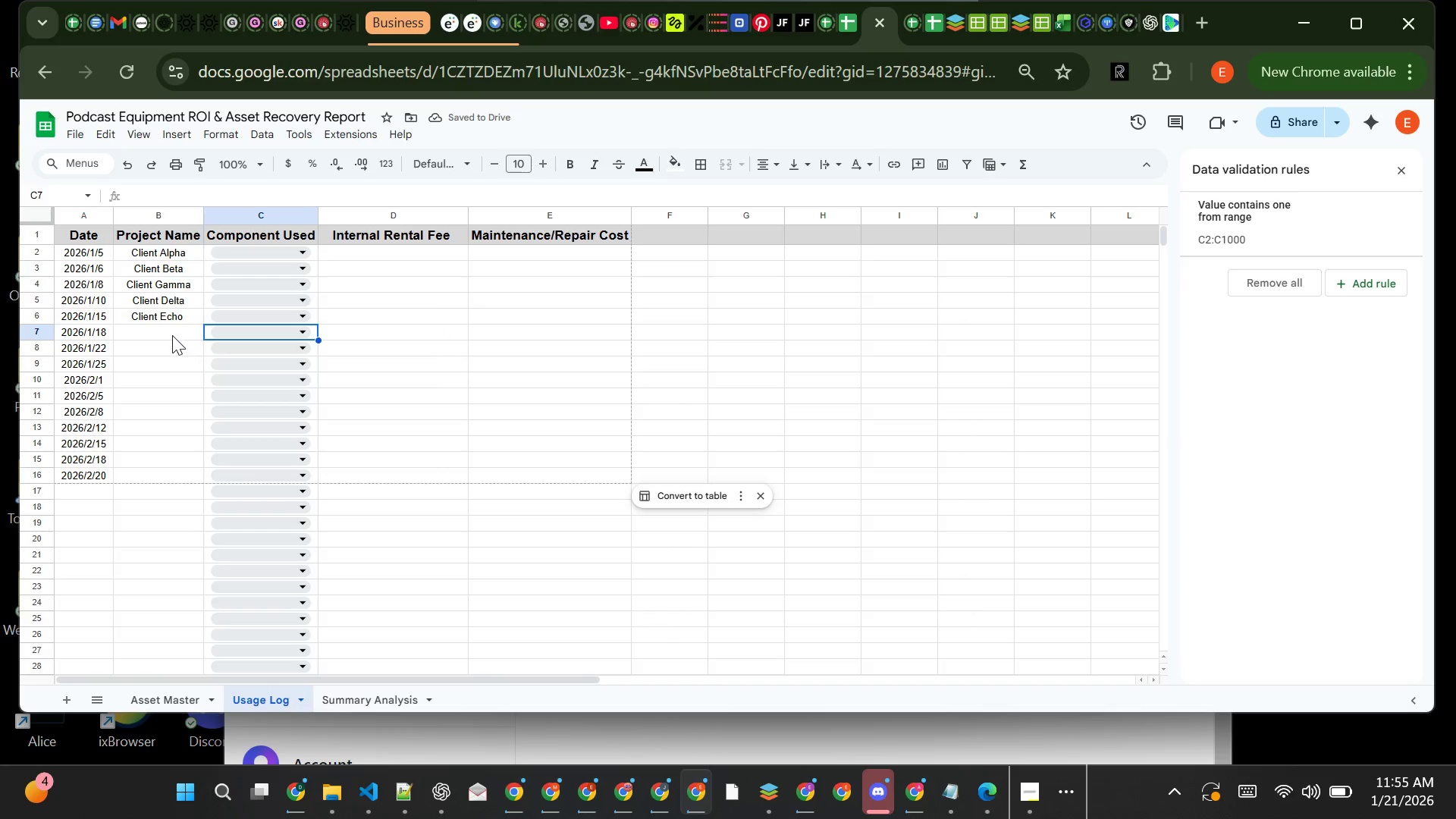 
left_click([171, 331])
 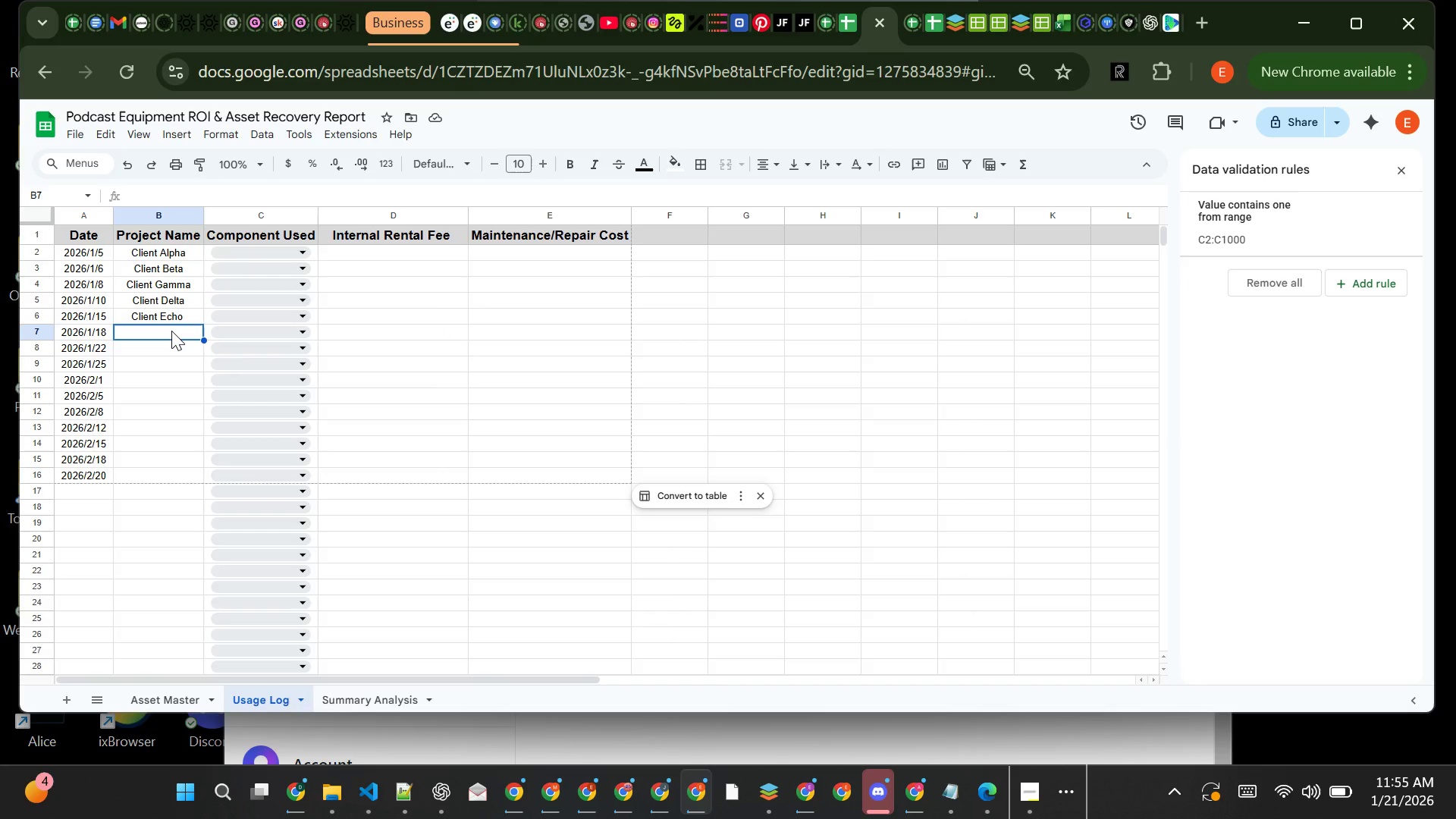 
type(cLIENT )
key(Backspace)
key(Backspace)
key(Backspace)
key(Backspace)
key(Backspace)
key(Backspace)
key(Backspace)
type(Client Foxtrot)
 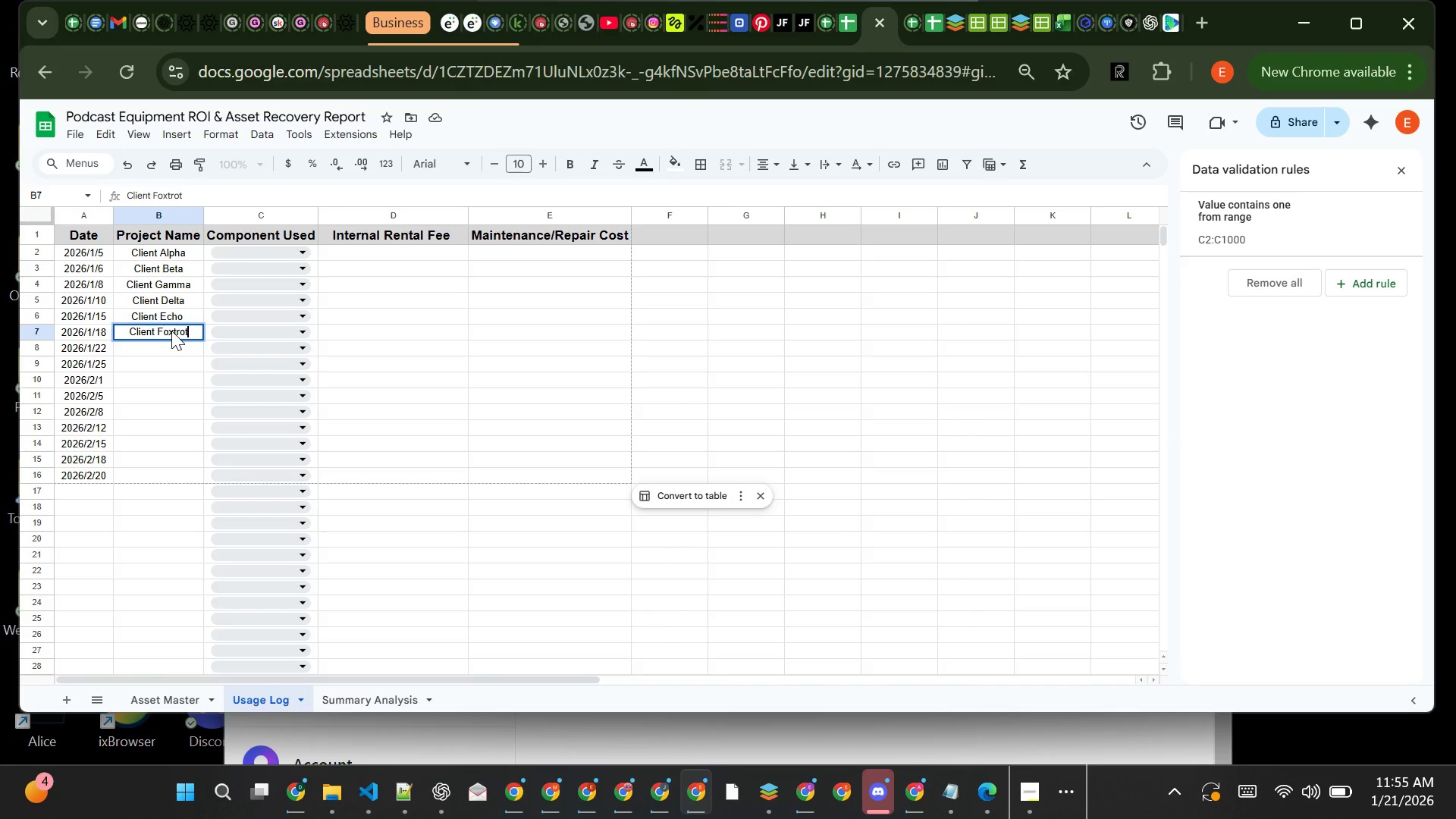 
key(Enter)
 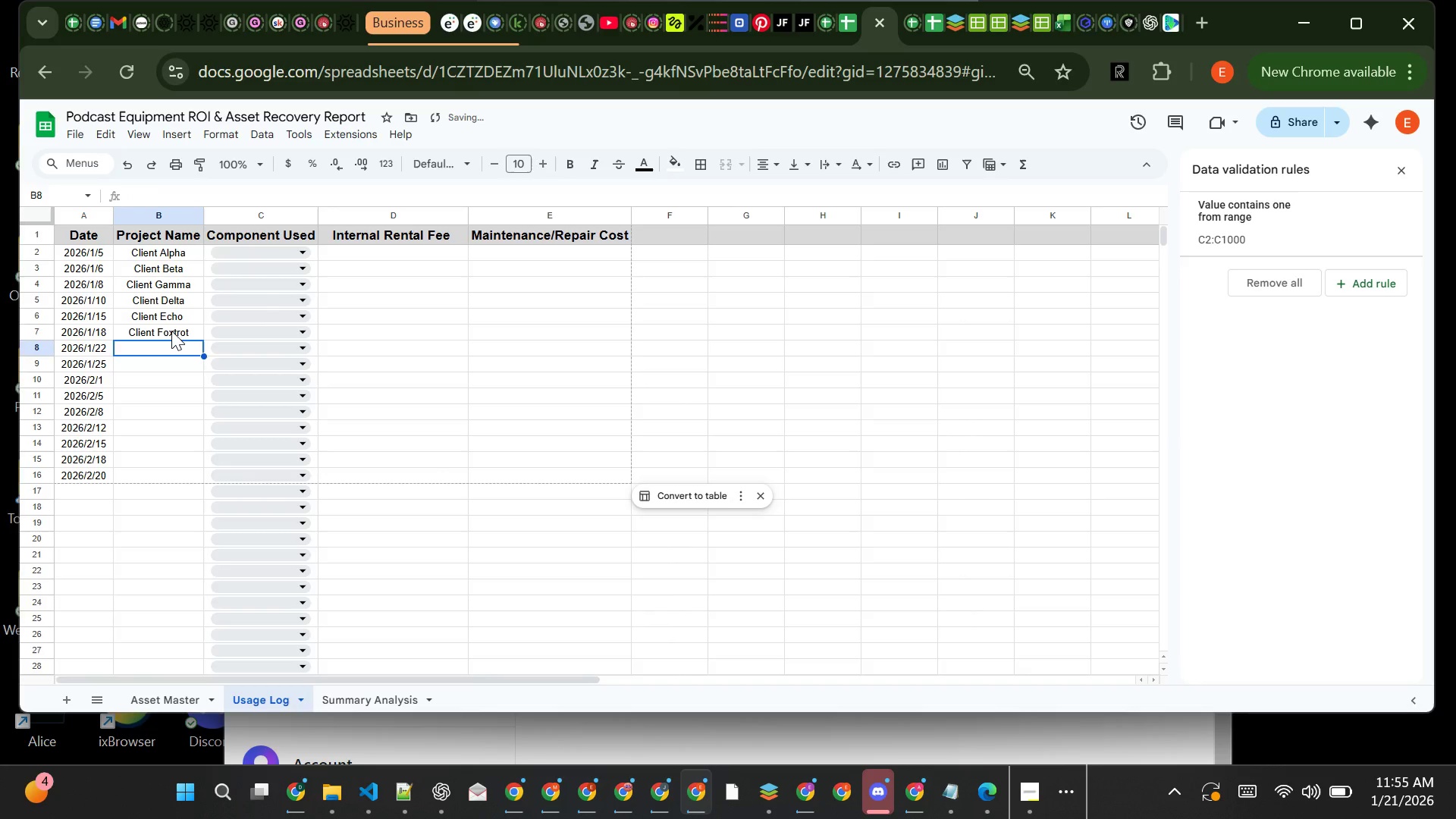 
type(Client Golf)
 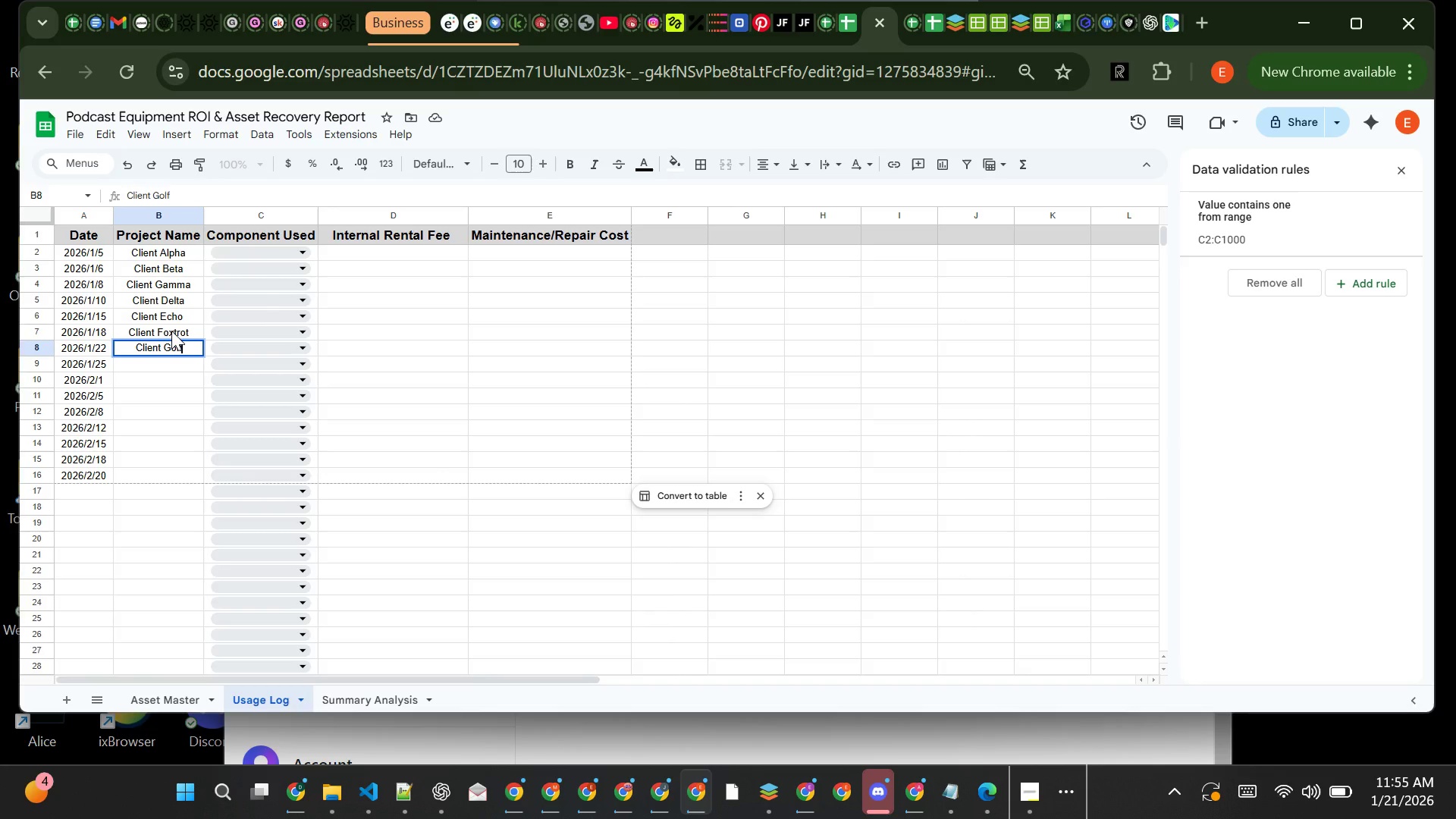 
key(Enter)
 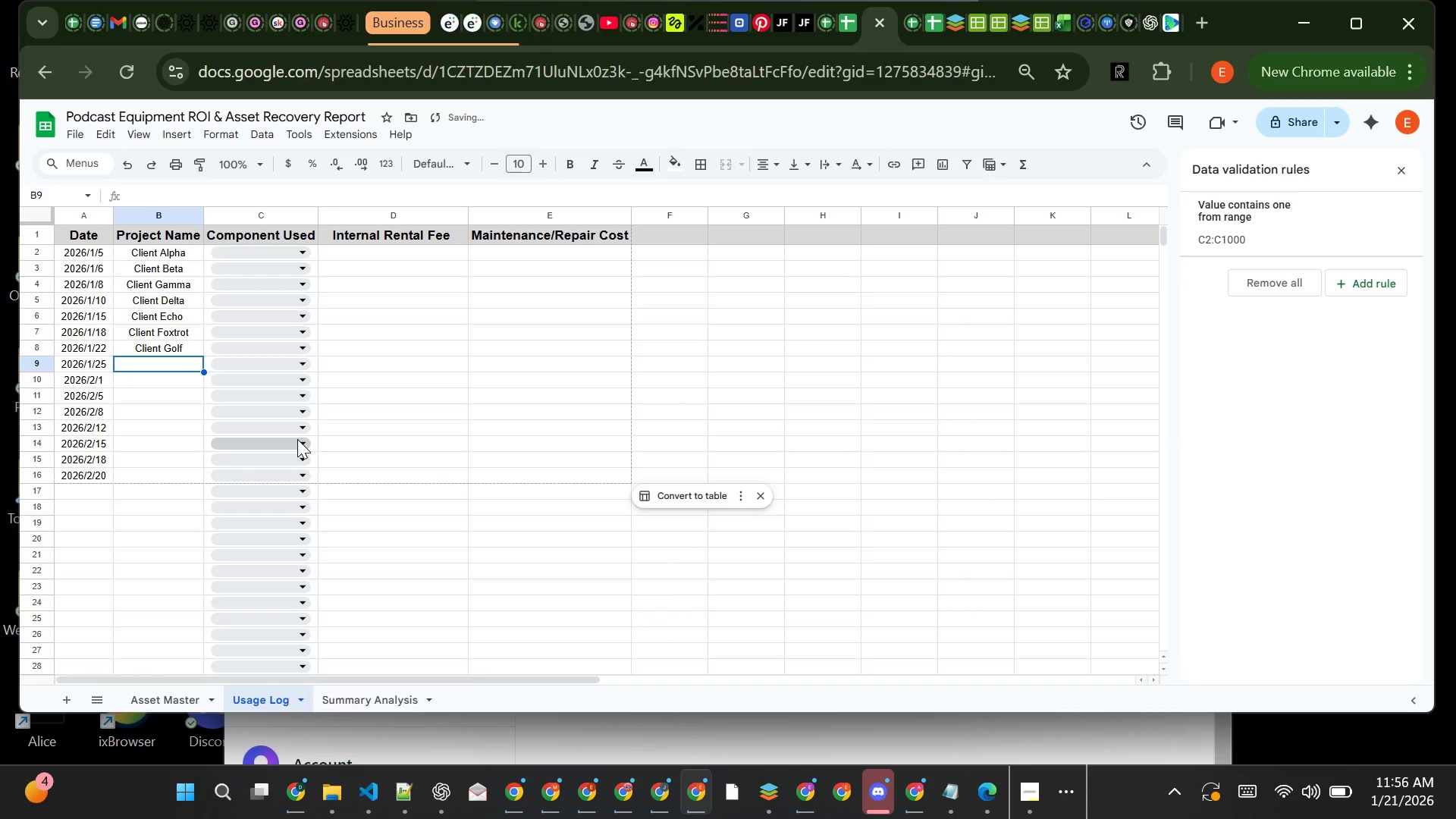 
type(Client Hotel)
 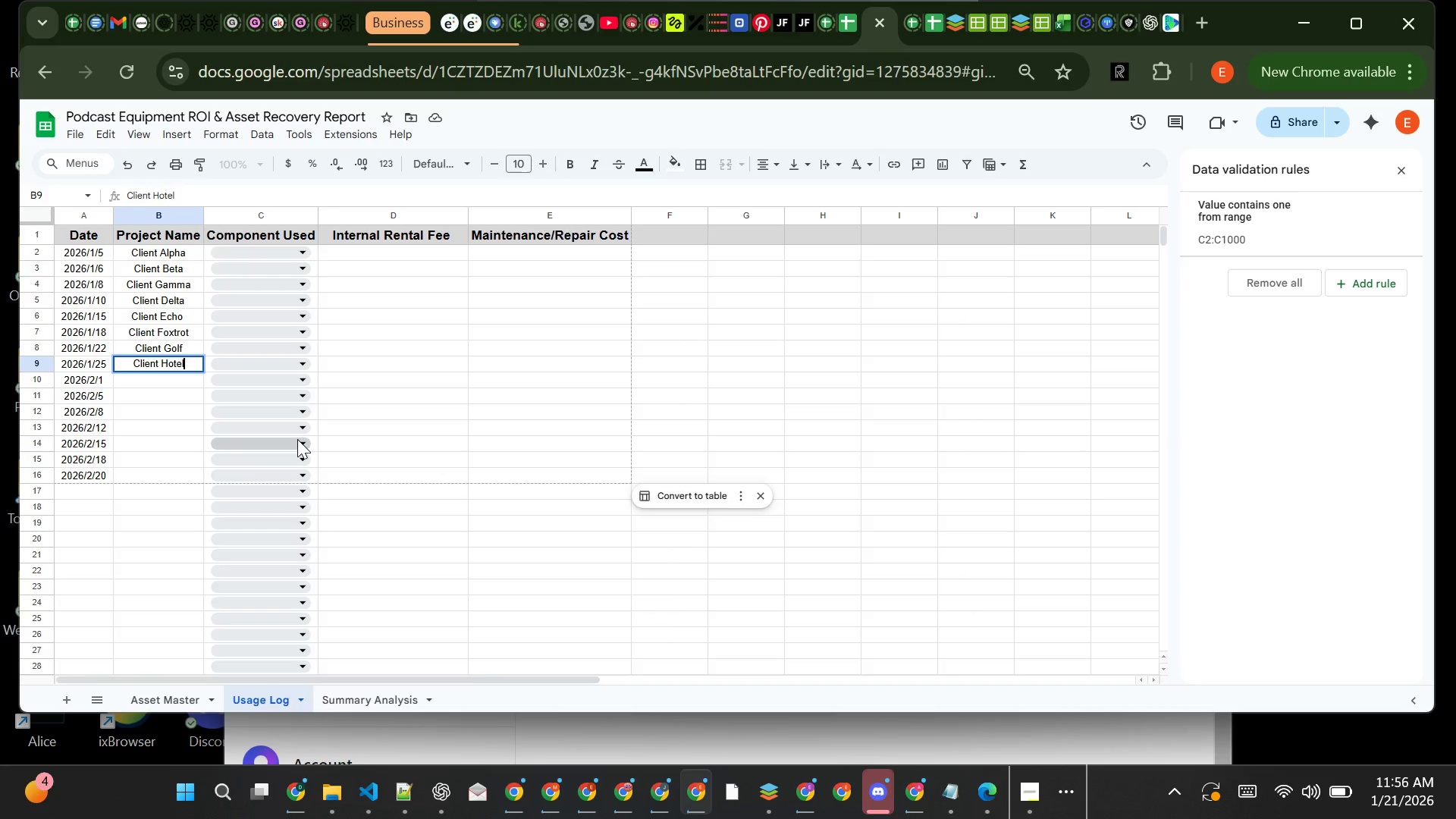 
key(Enter)
 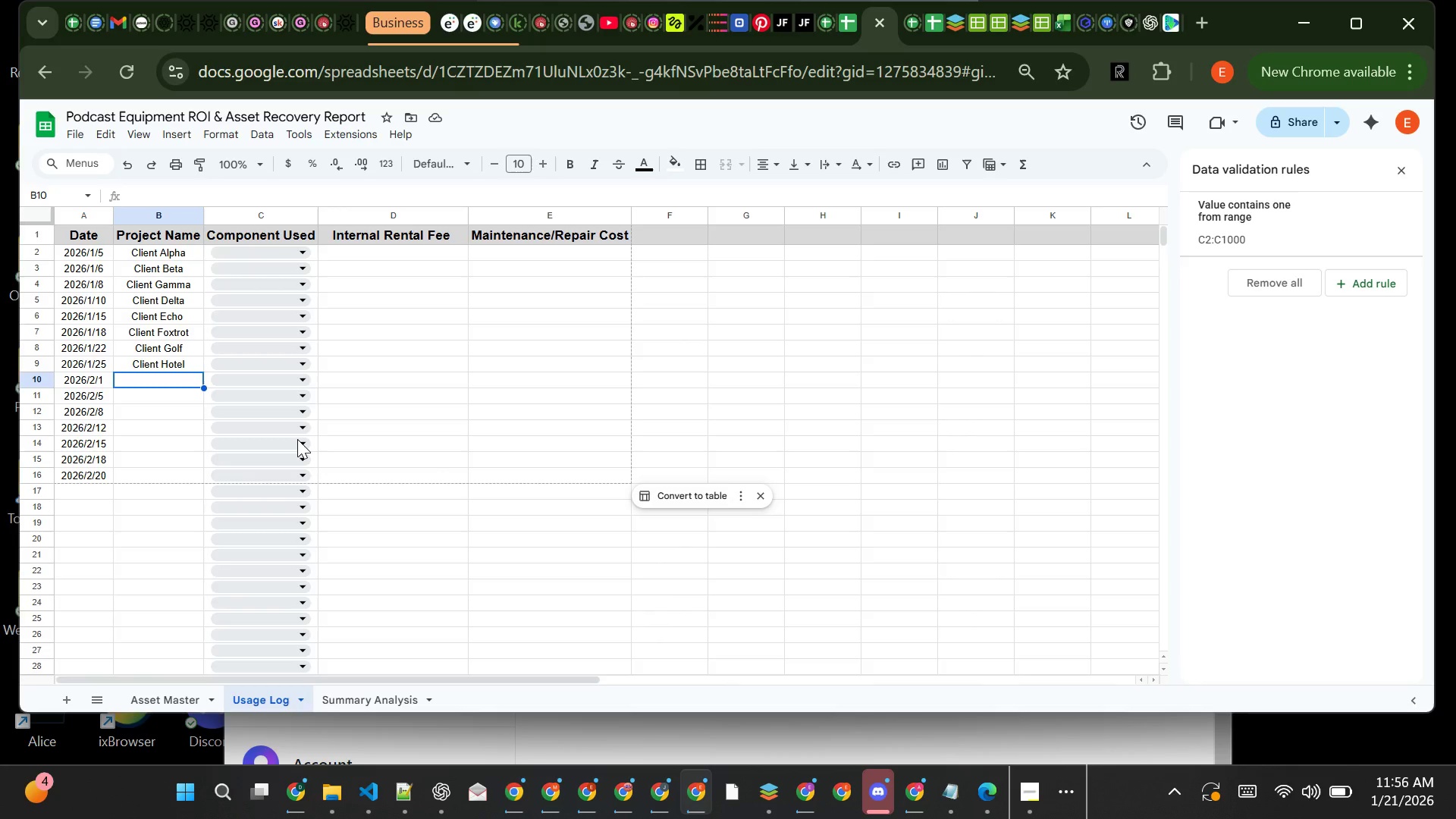 
wait(7.61)
 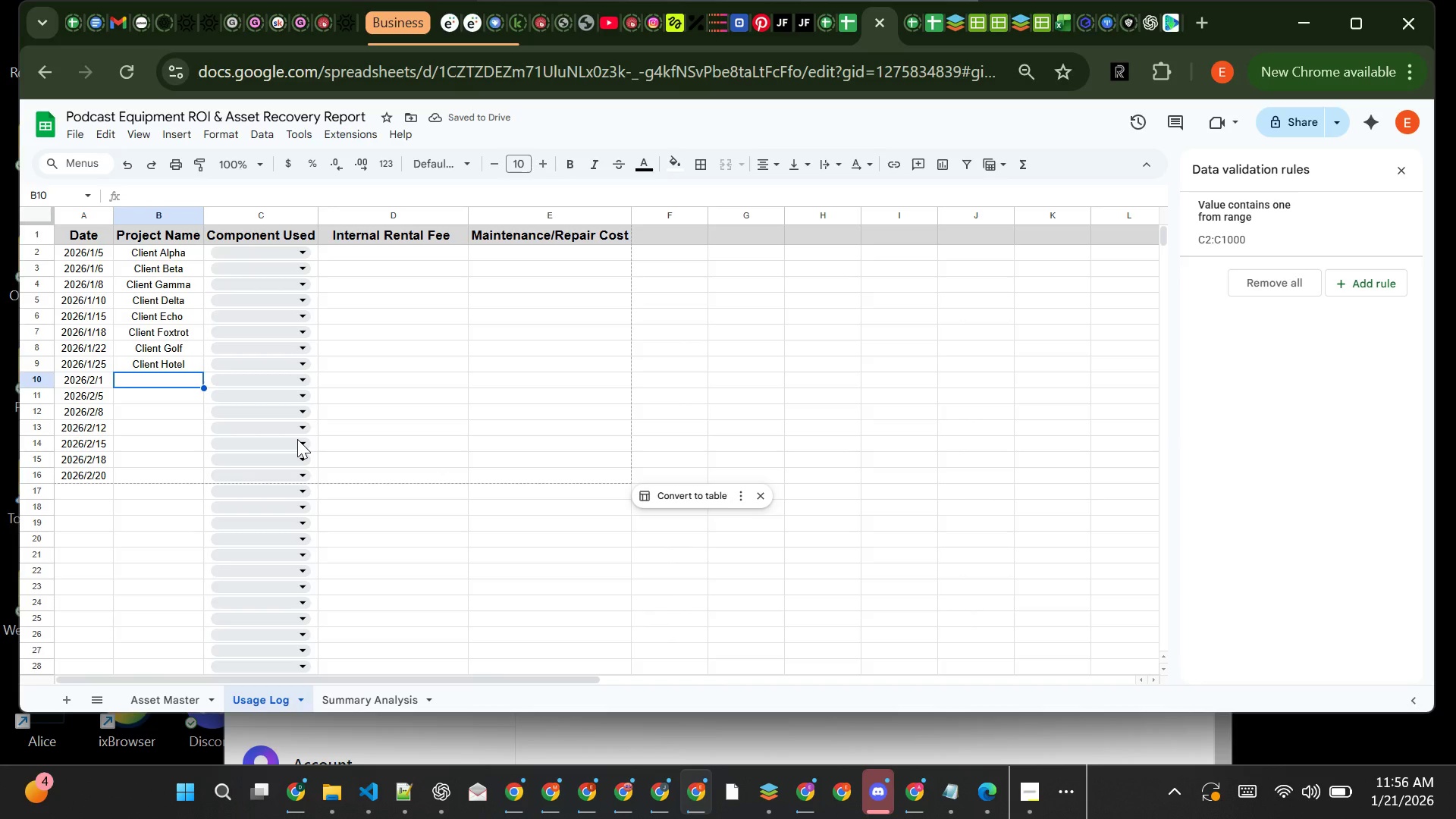 
type(Client India )
 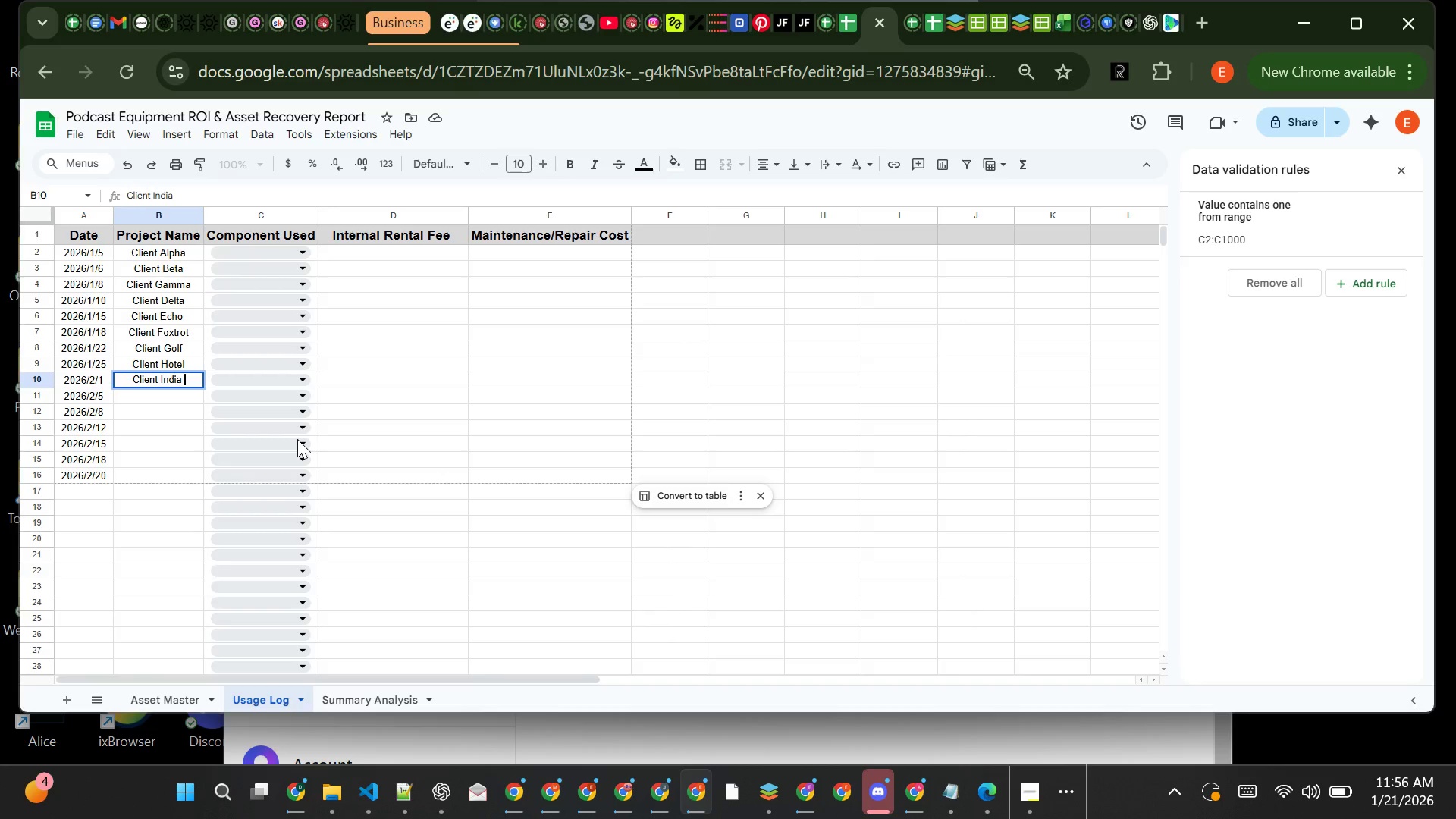 
key(Enter)
 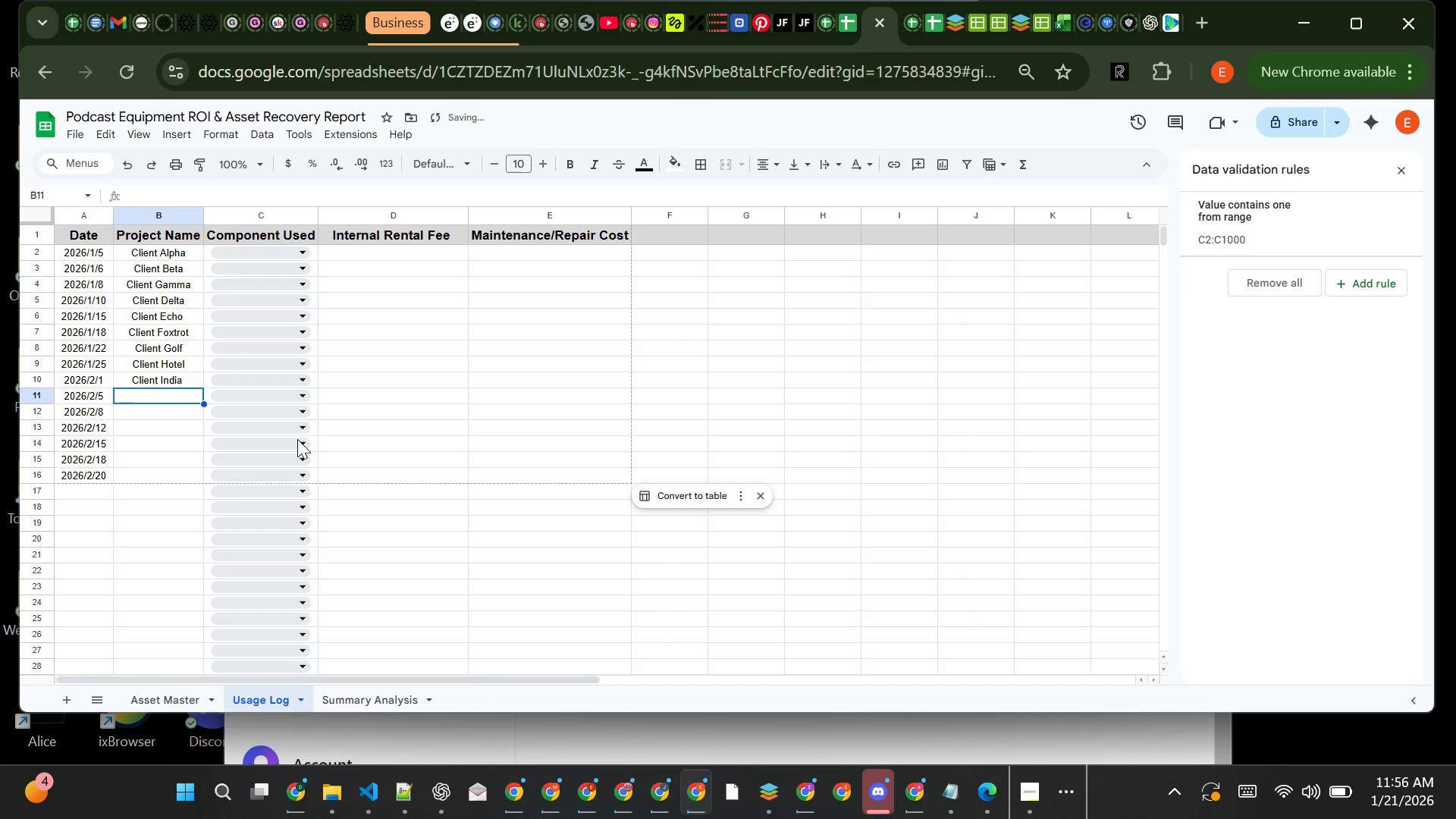 
type(Client )
 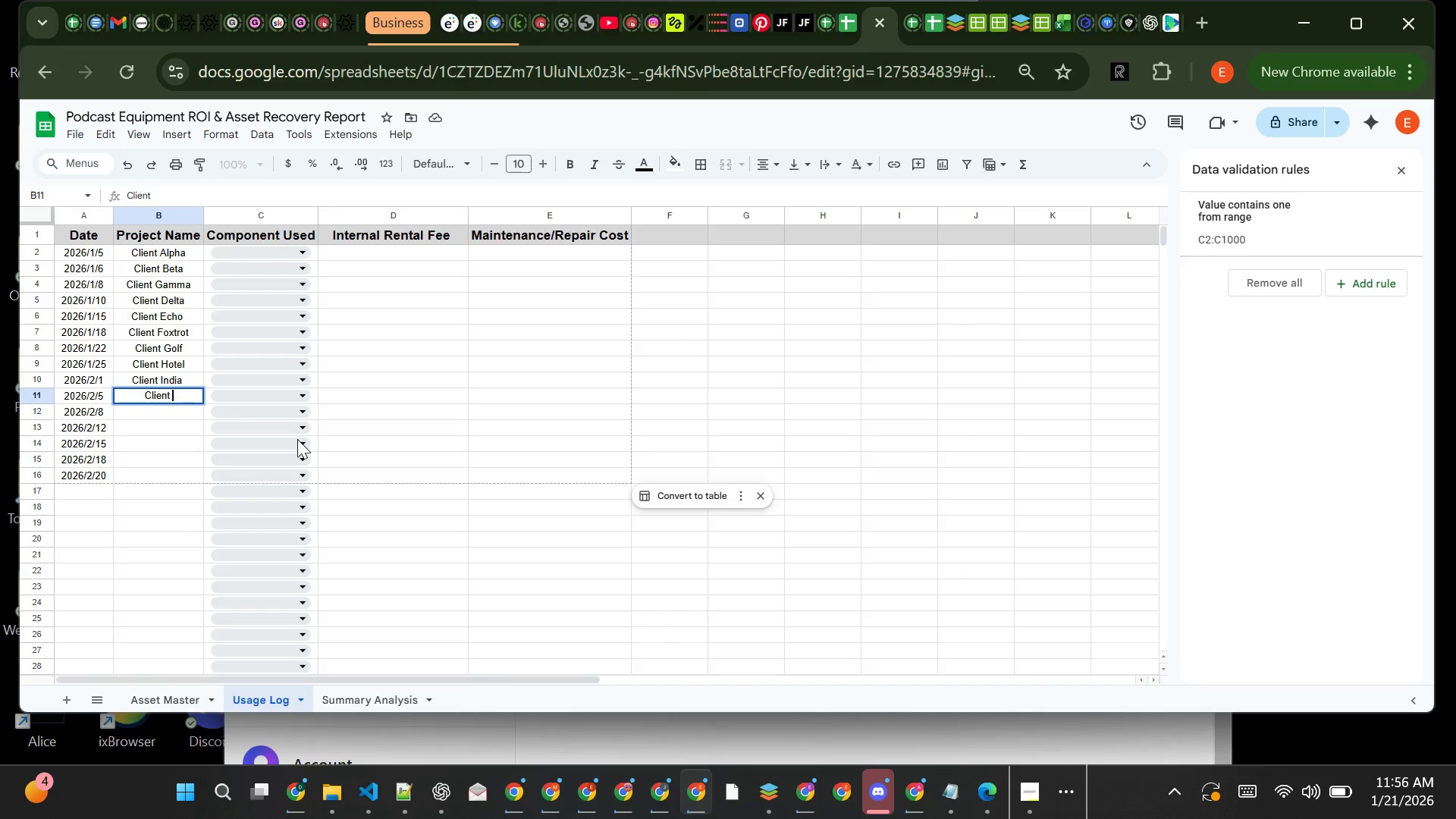 
type(Juliet)
 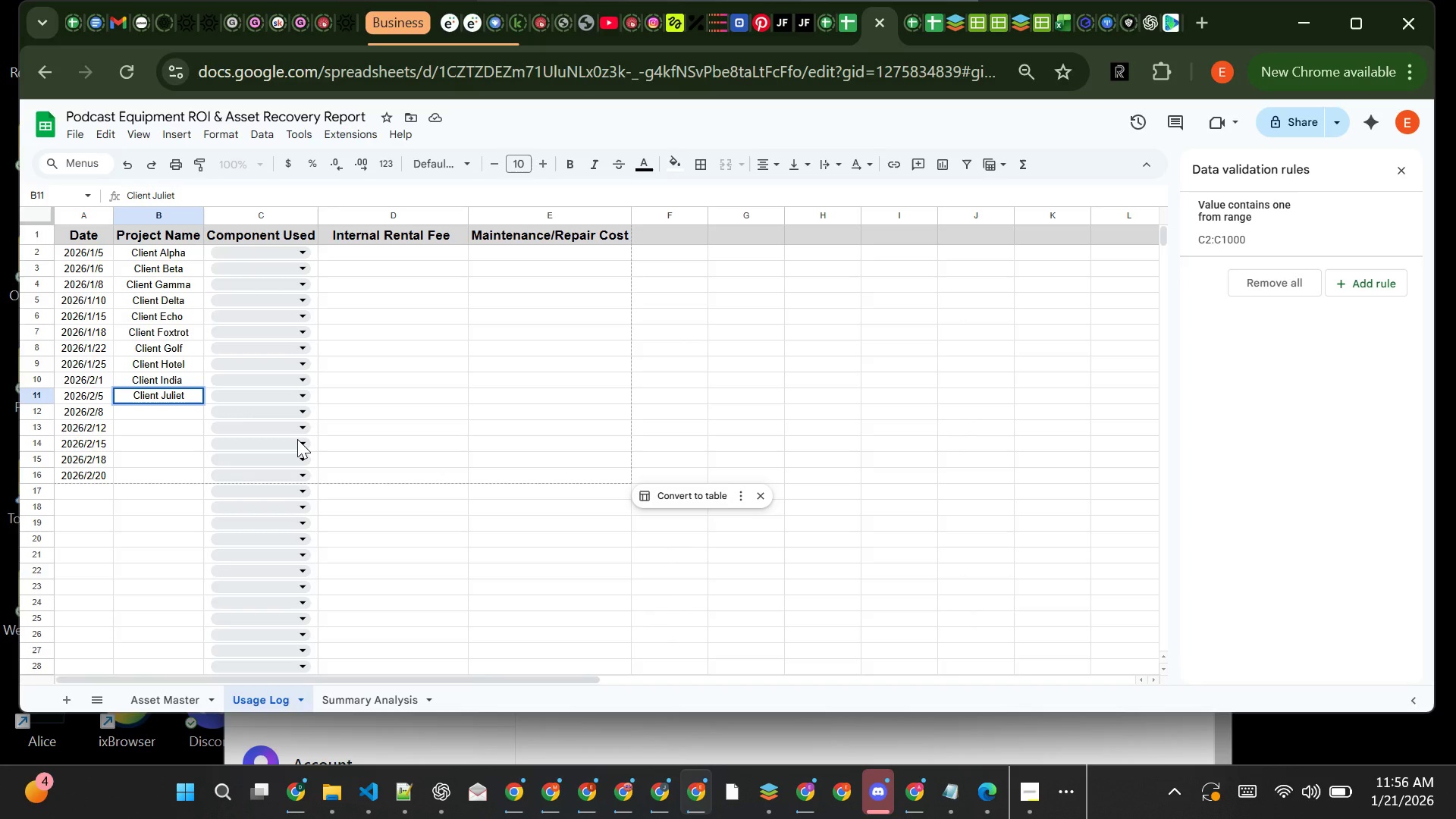 
key(Enter)
 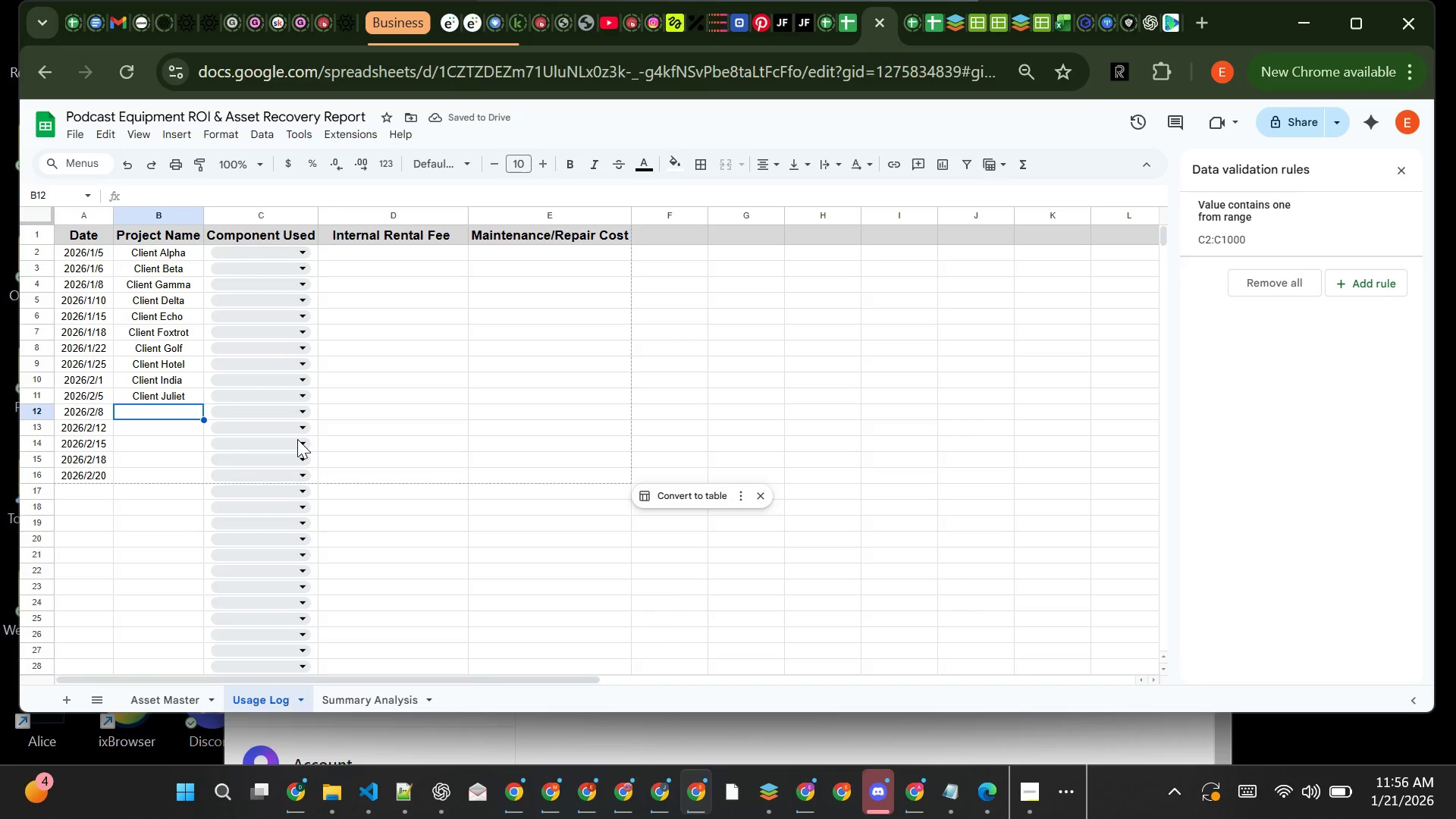 
type(Client Kilo)
 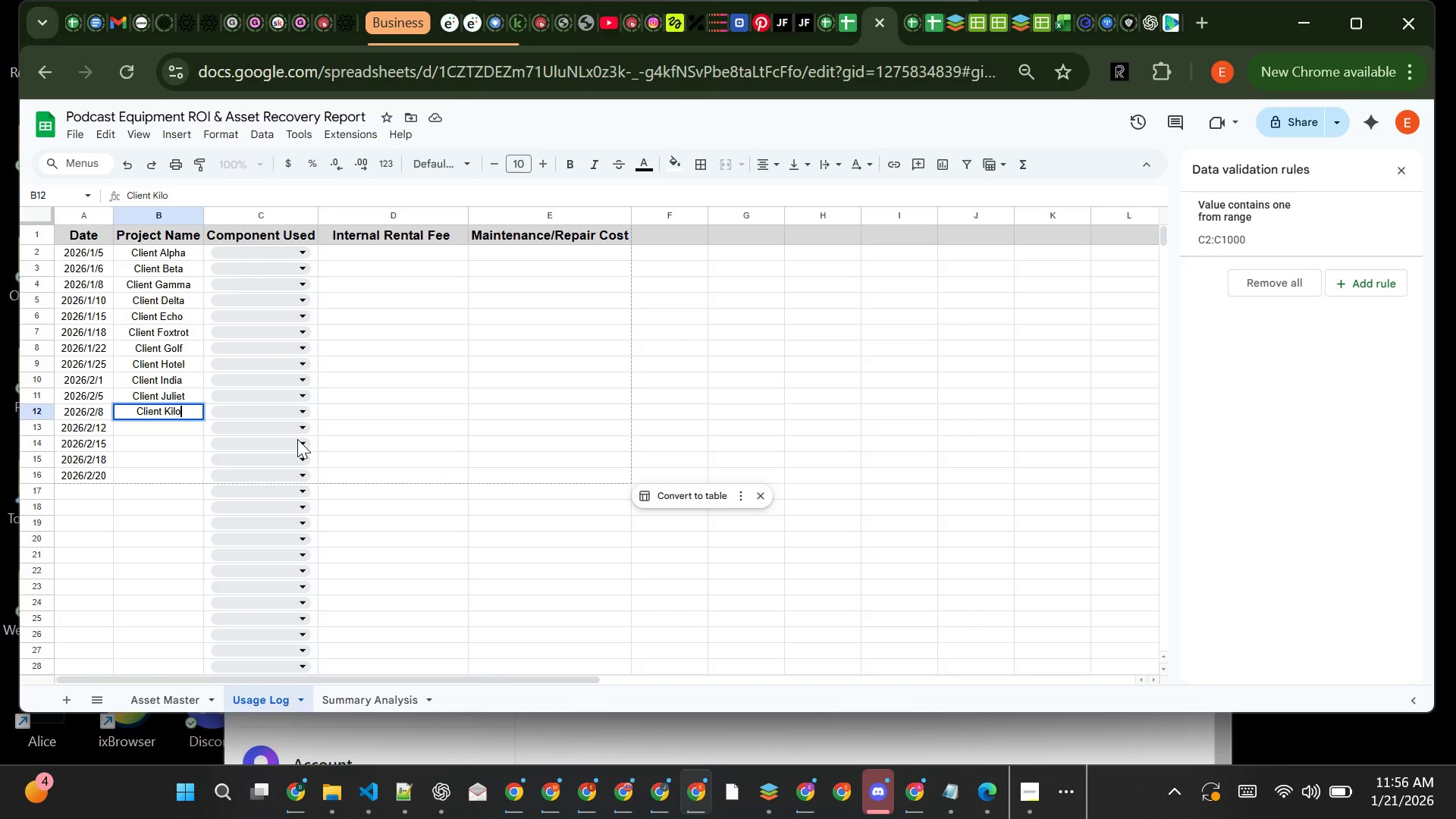 
key(Enter)
 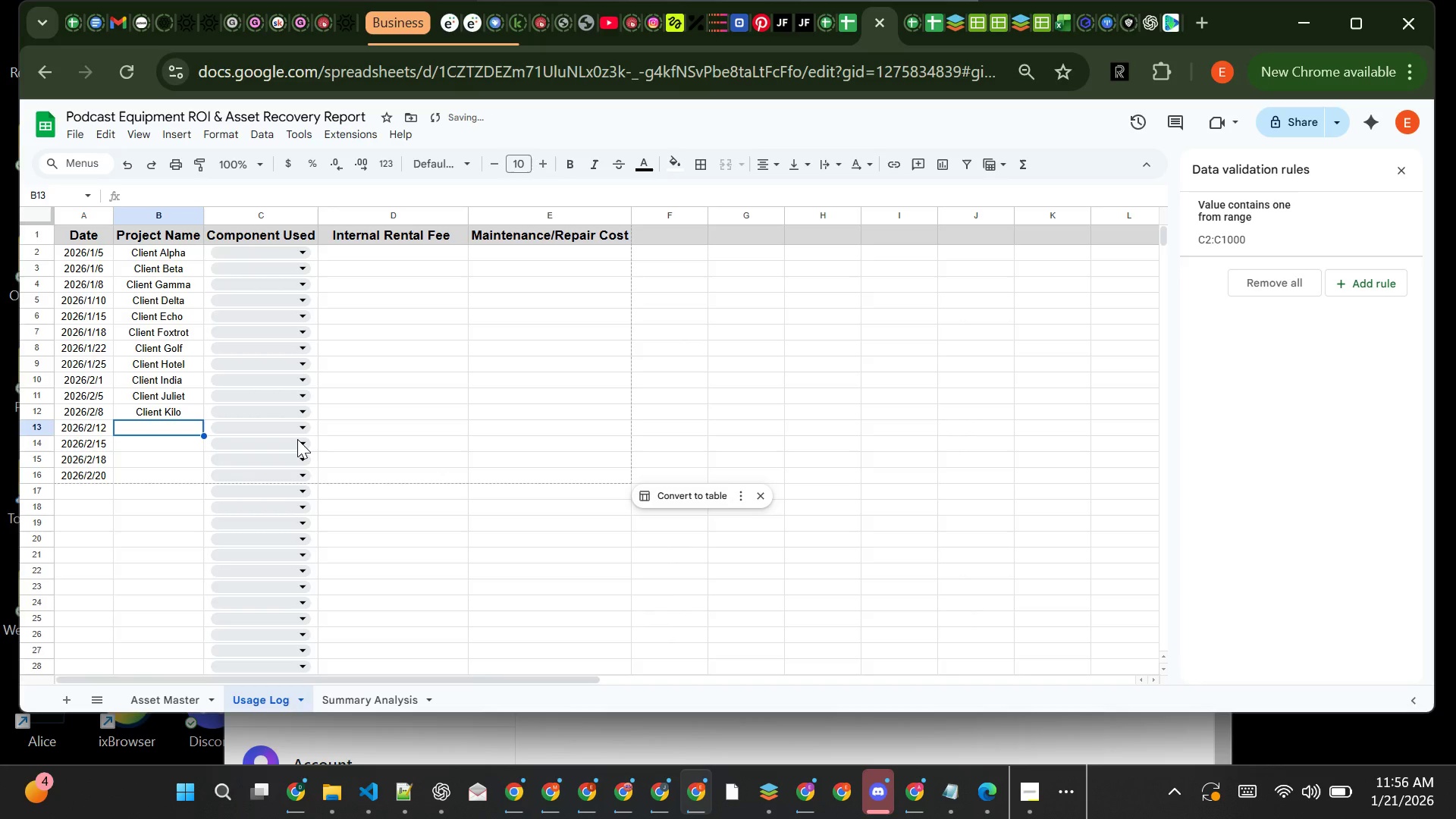 
type(Client Lima)
 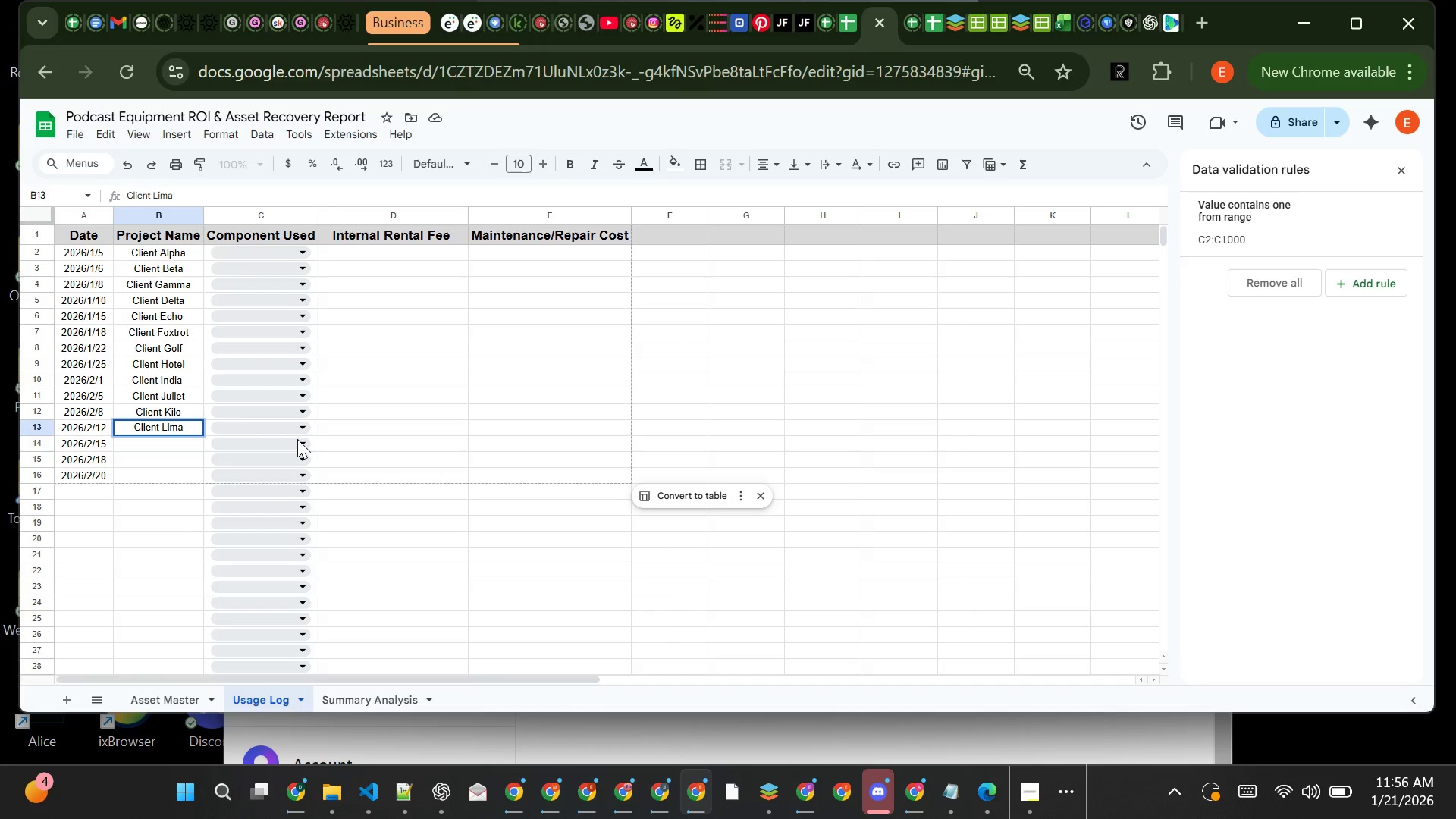 
key(Enter)
 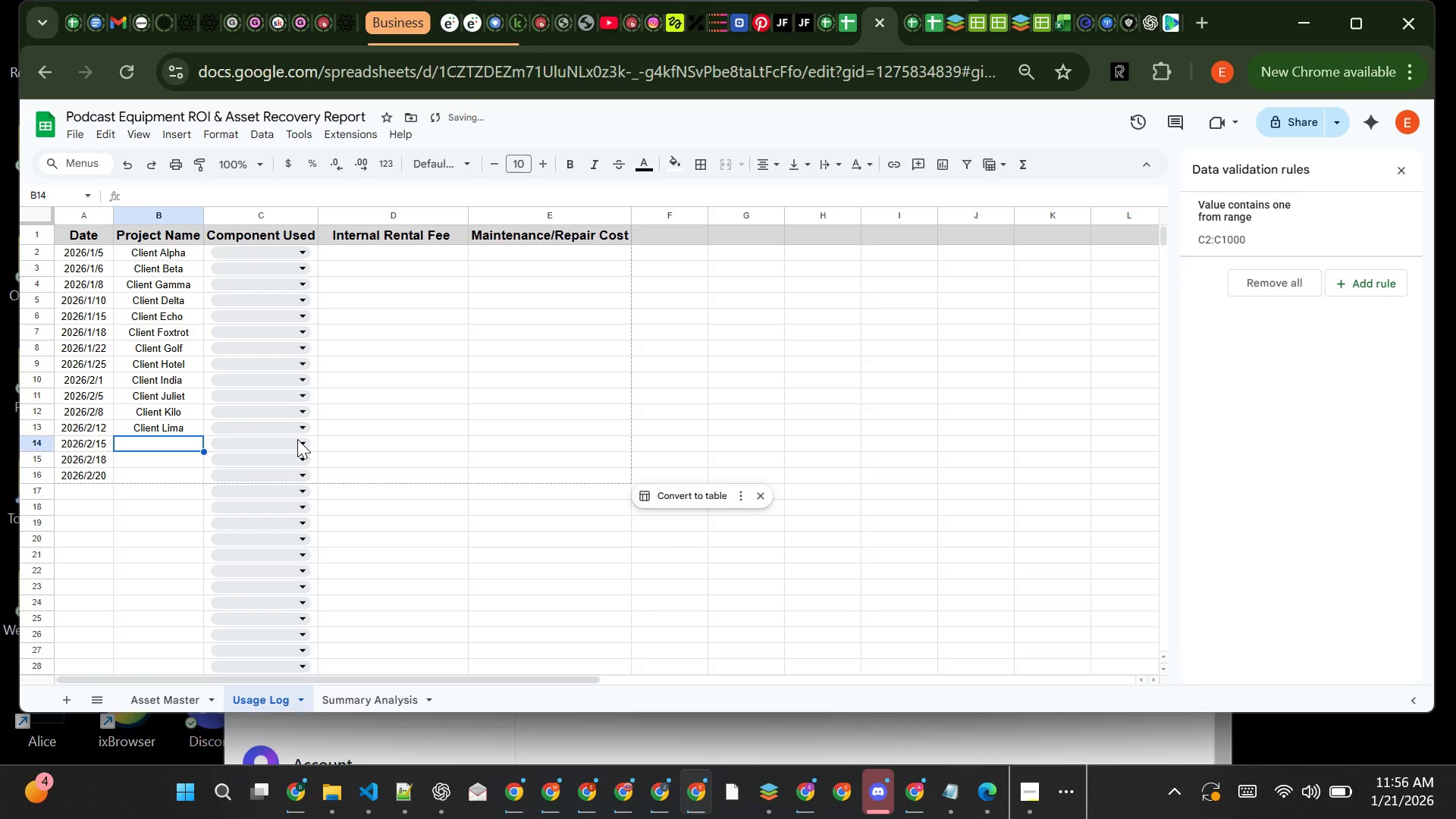 
type(Client Mike)
 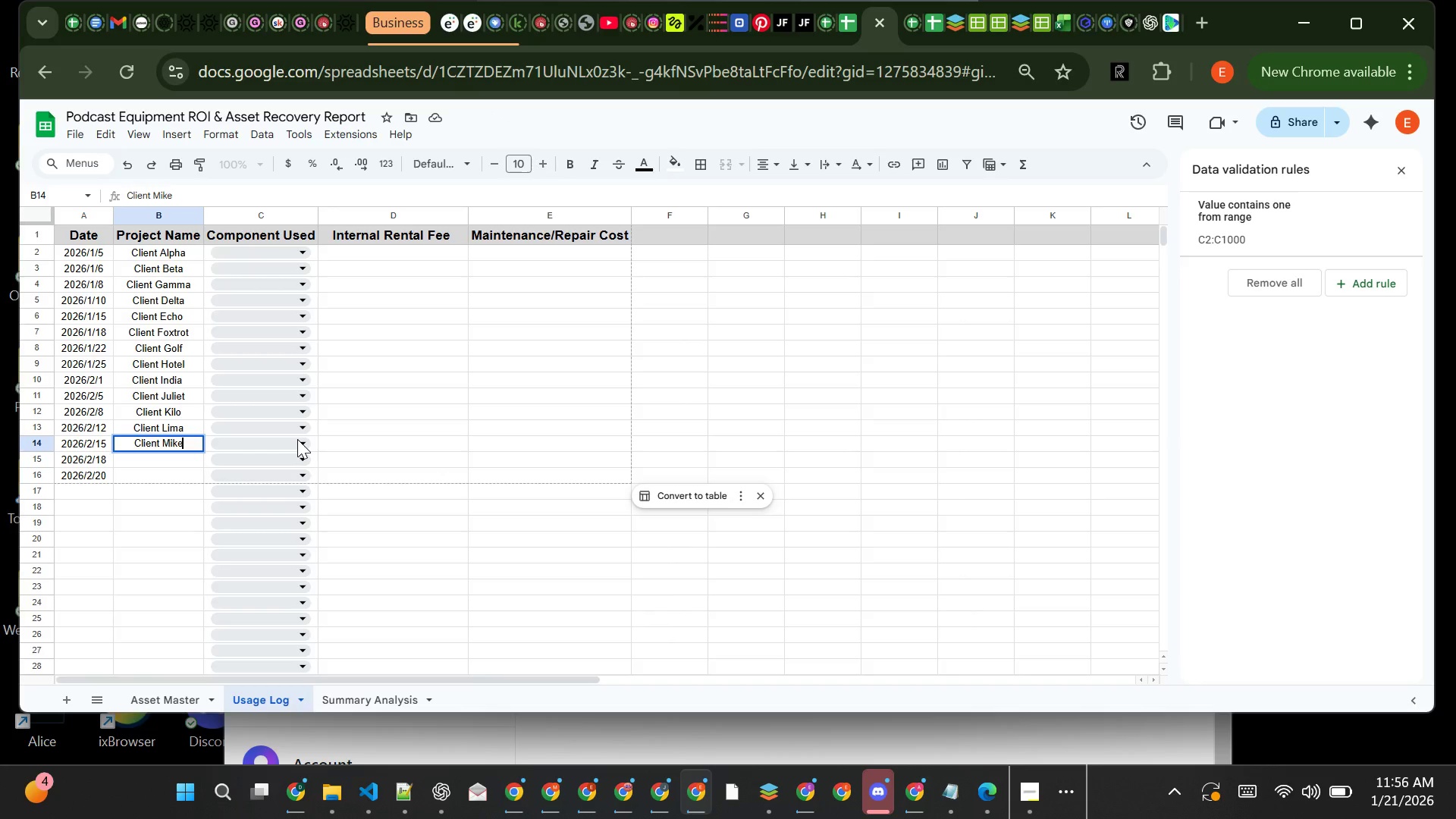 
key(Enter)
 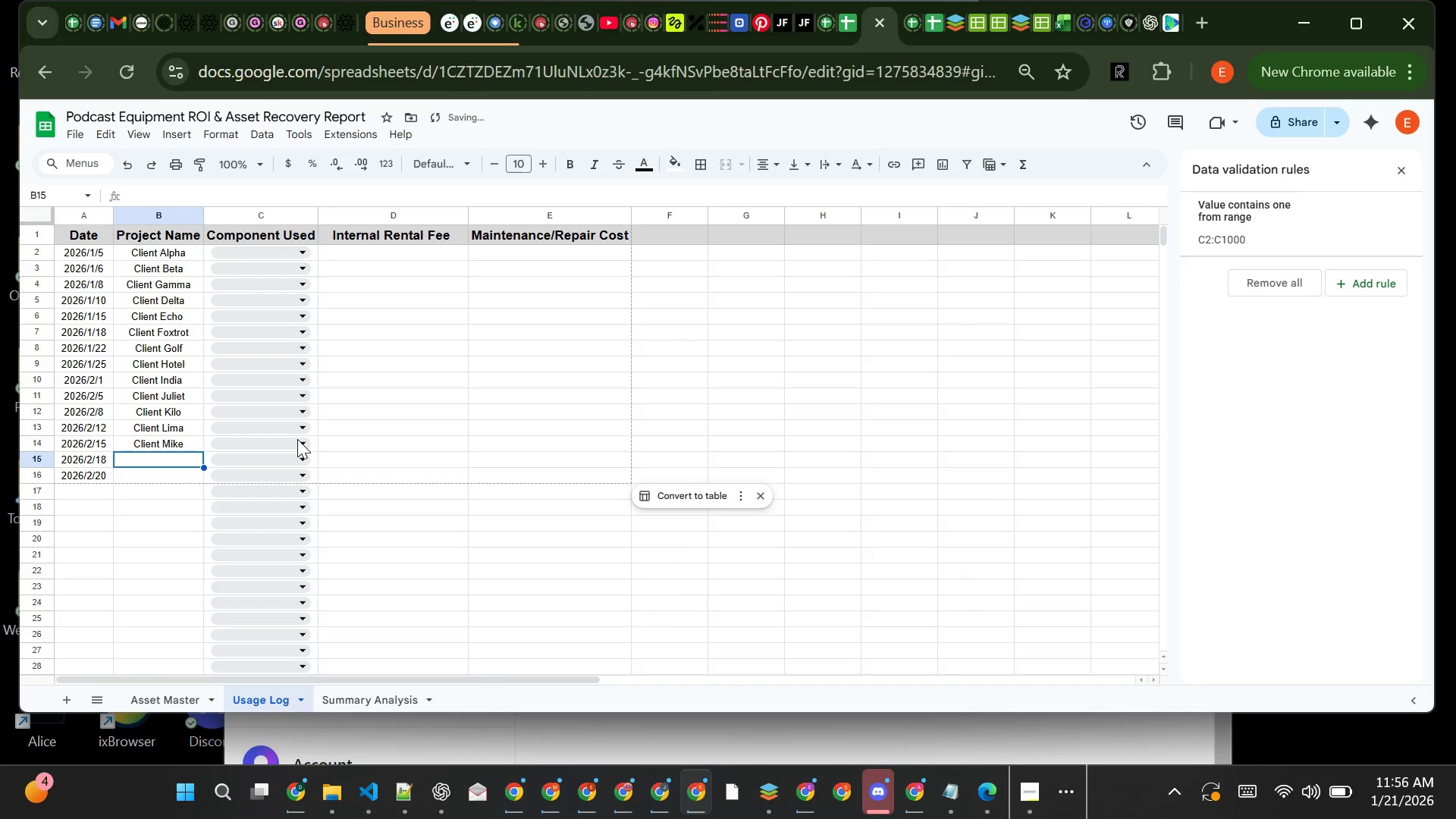 
type(Client November)
 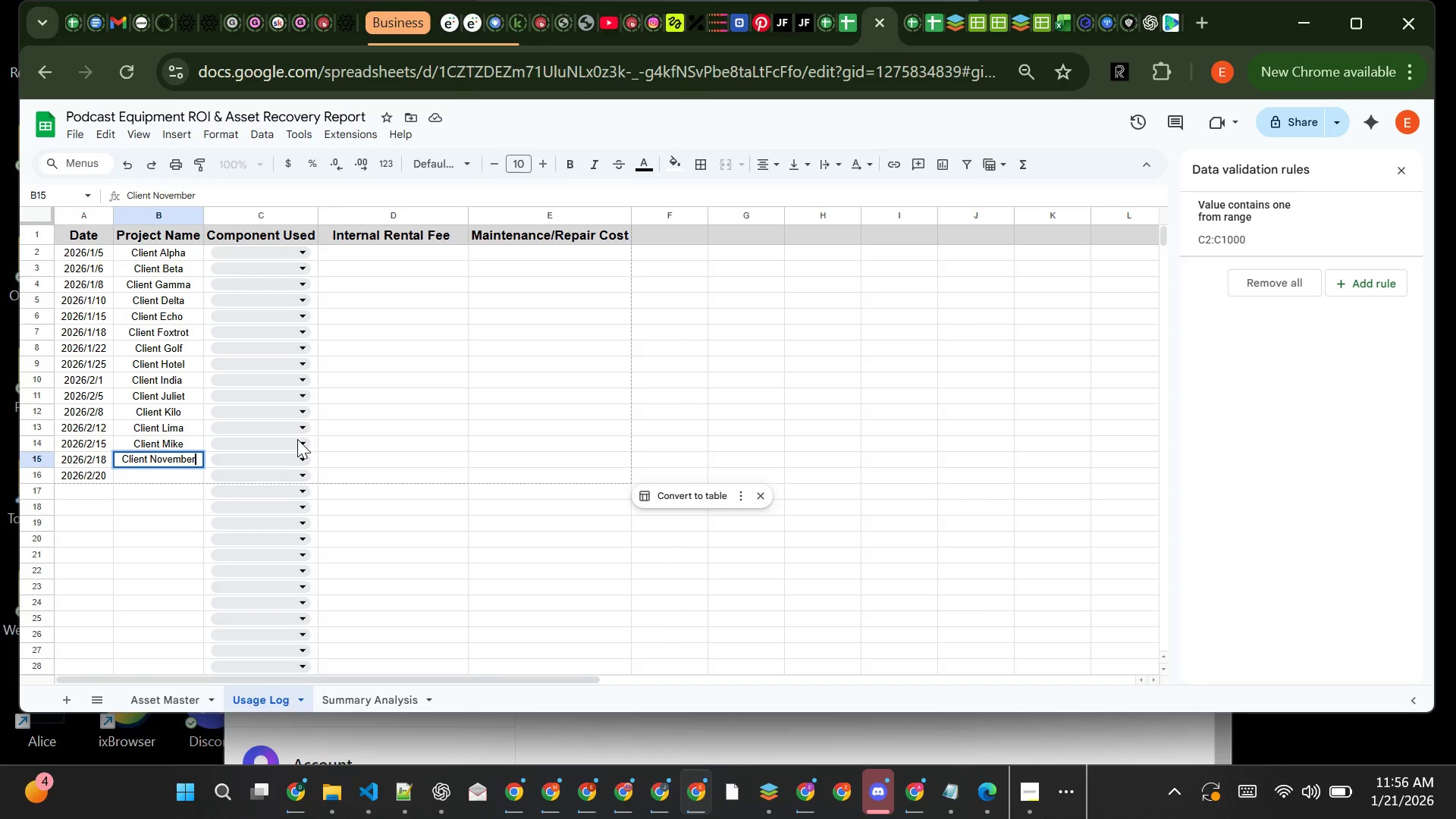 
key(Enter)
 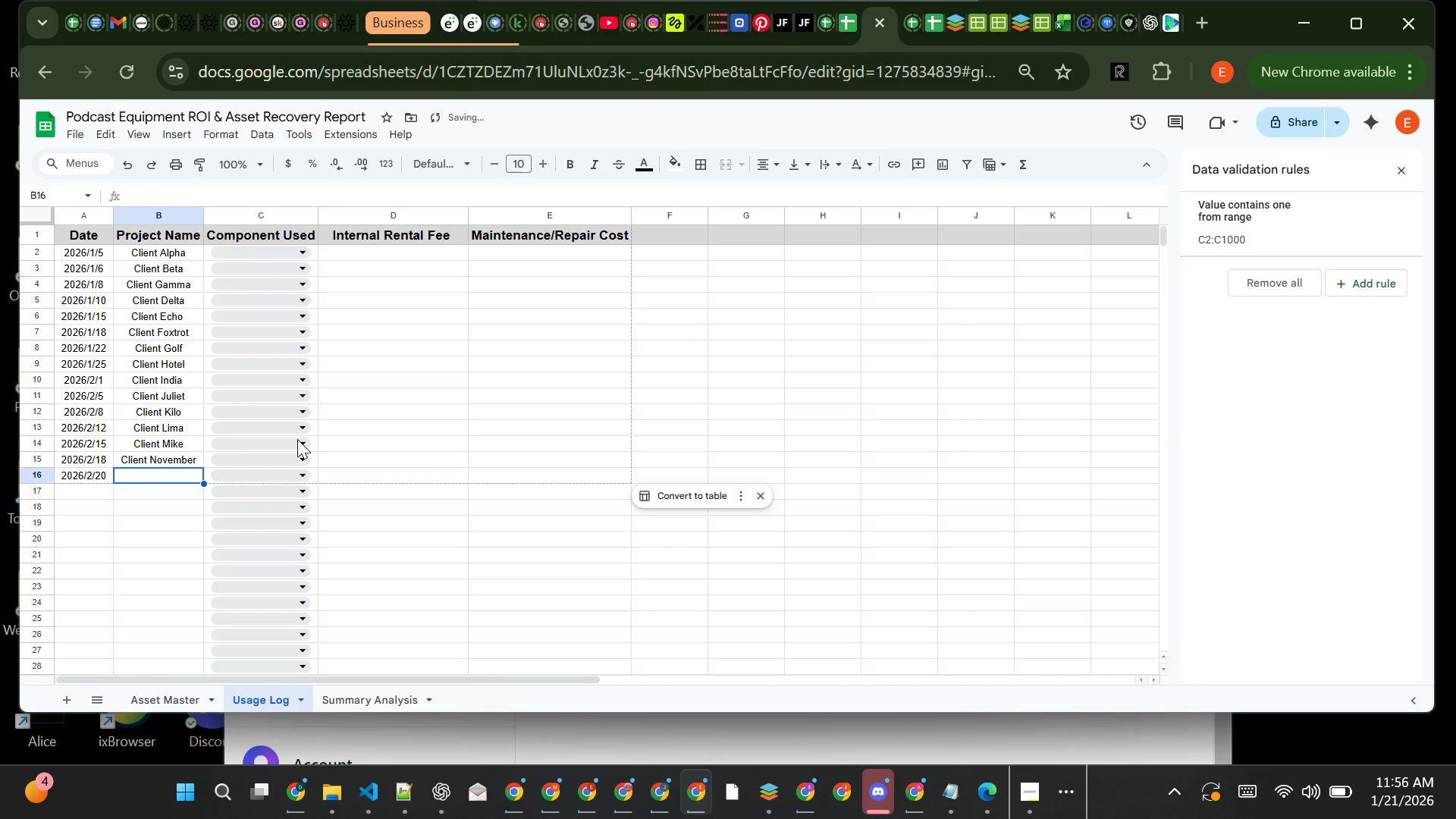 
type(Client Oscar)
 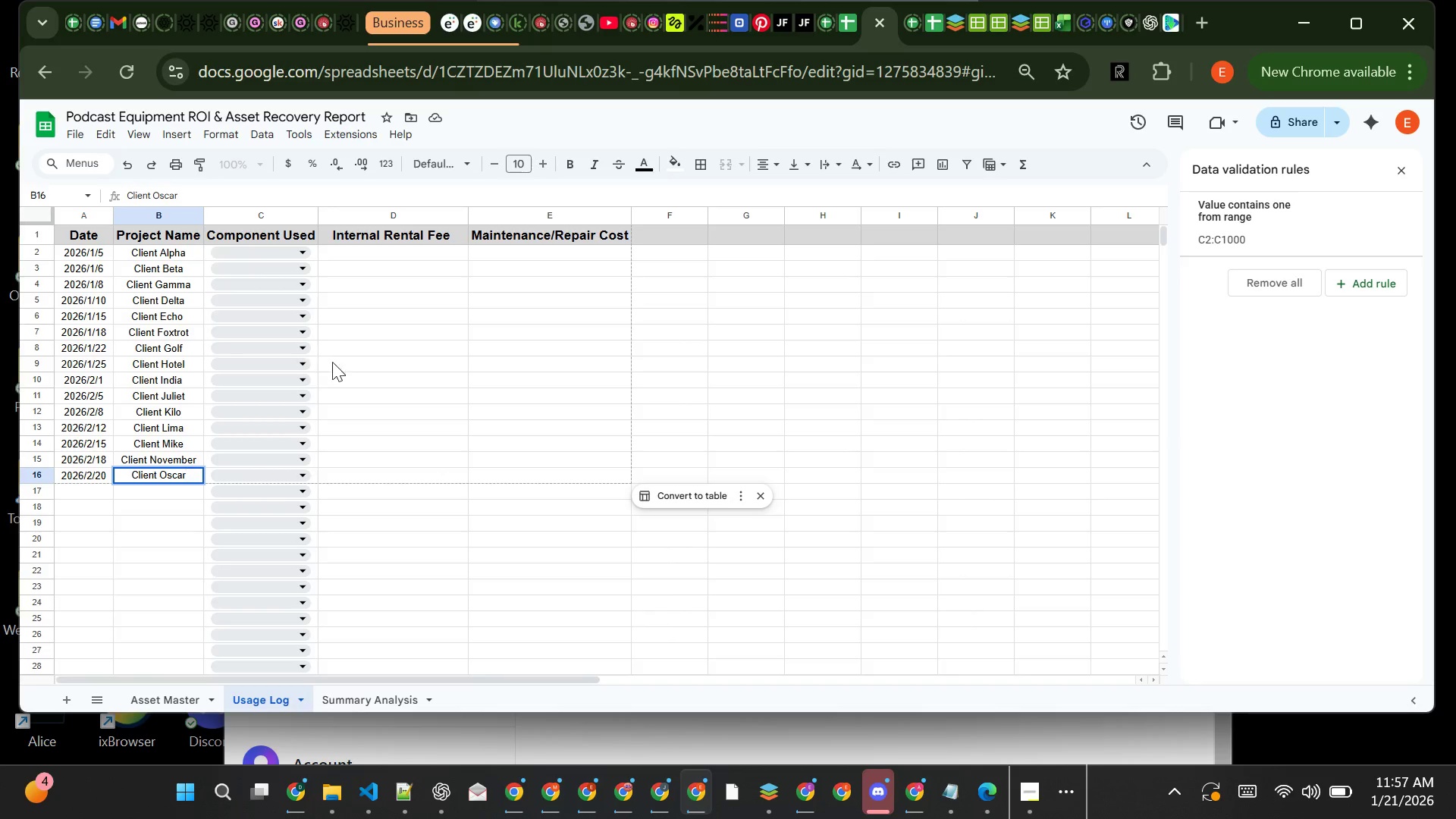 
left_click([377, 390])
 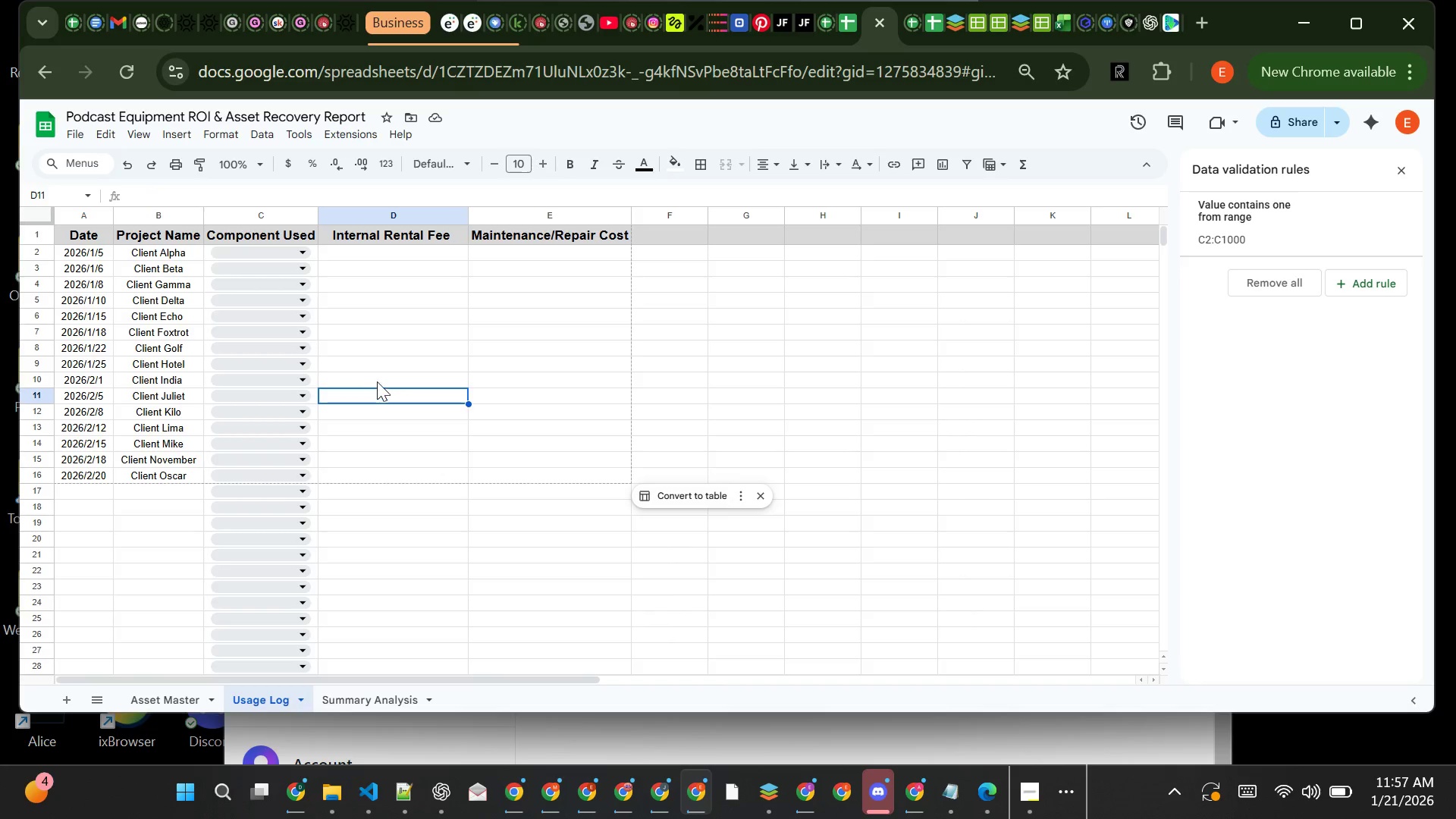 
wait(7.47)
 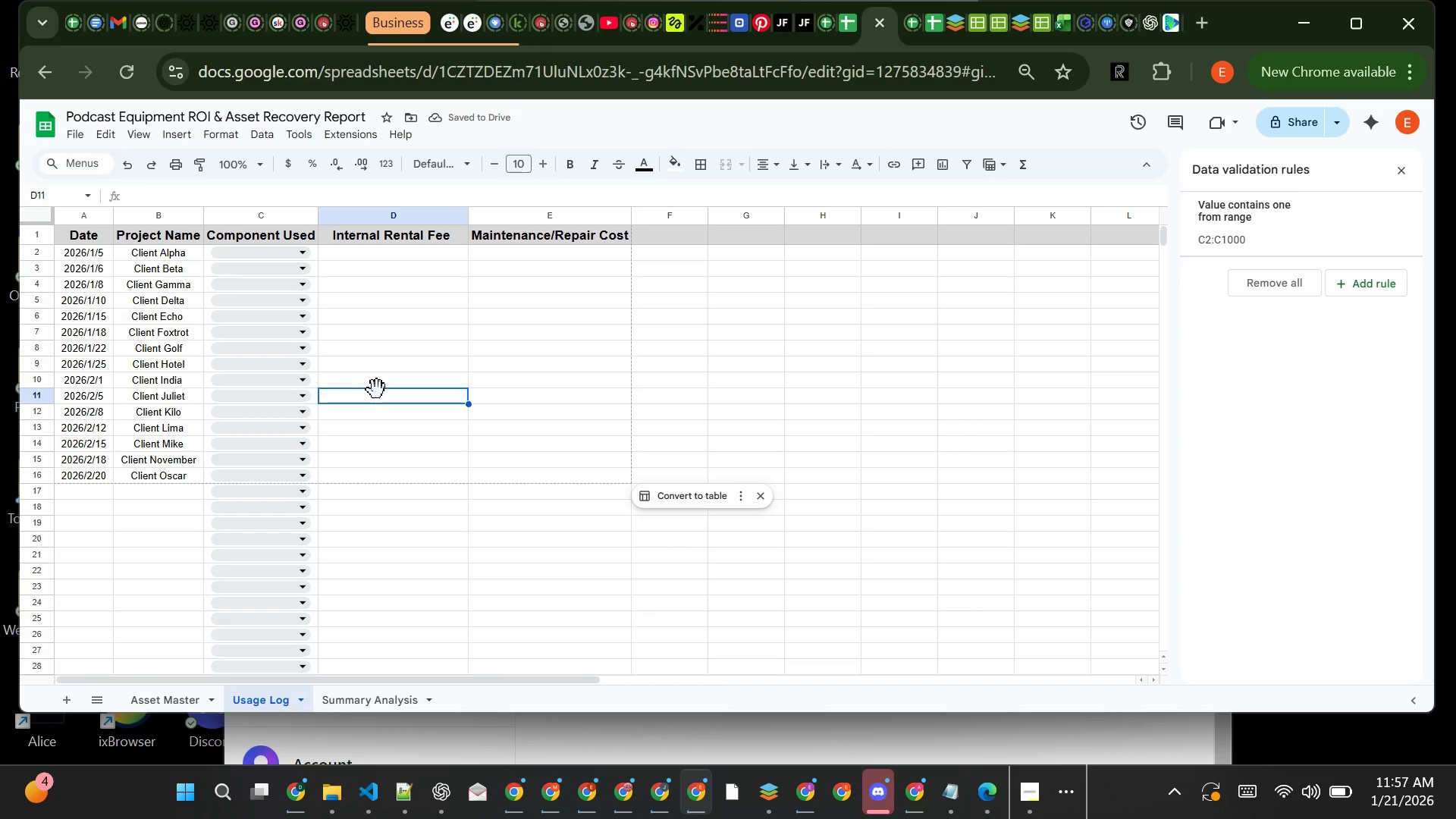 
left_click([283, 251])
 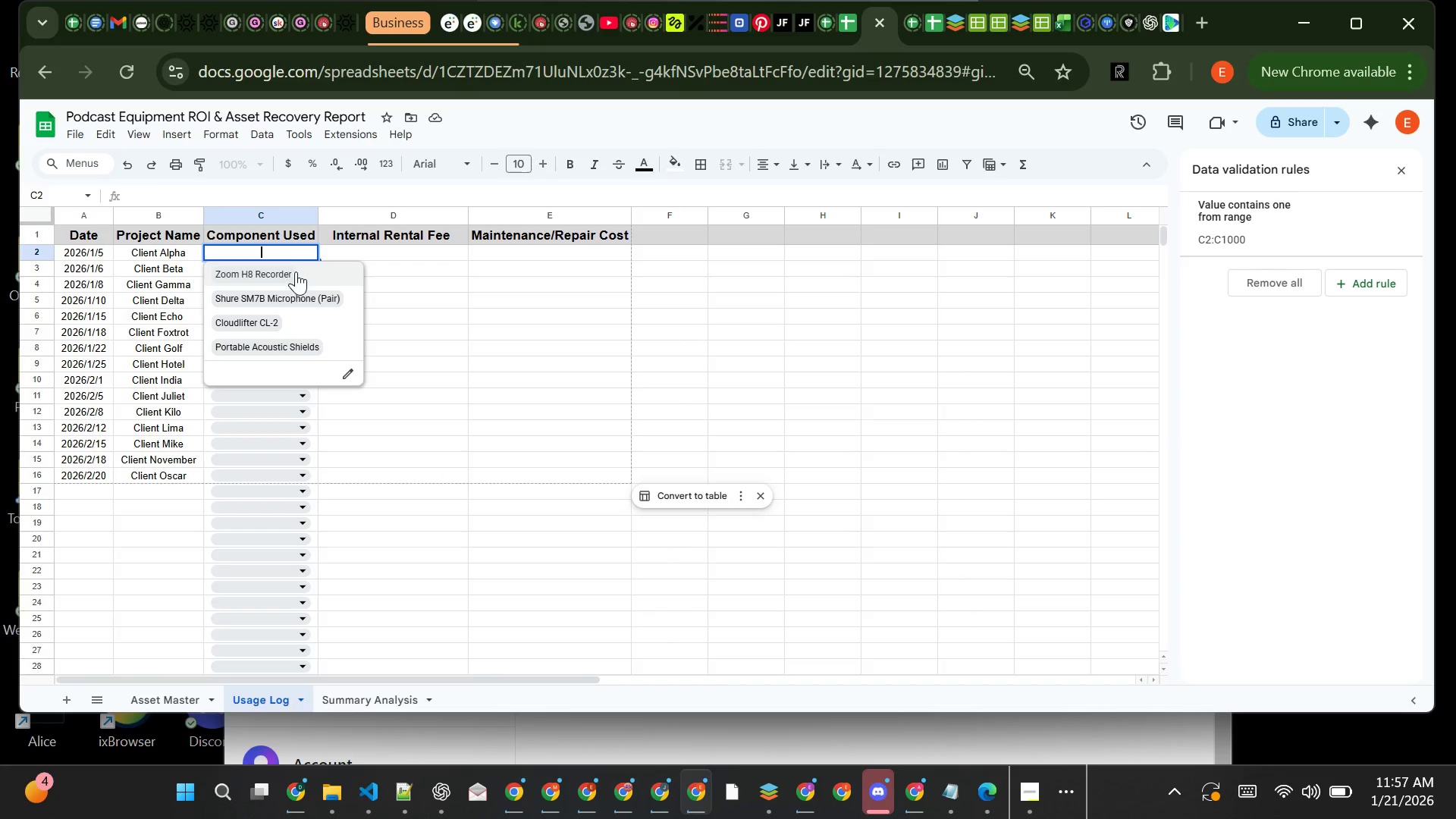 
left_click([296, 271])
 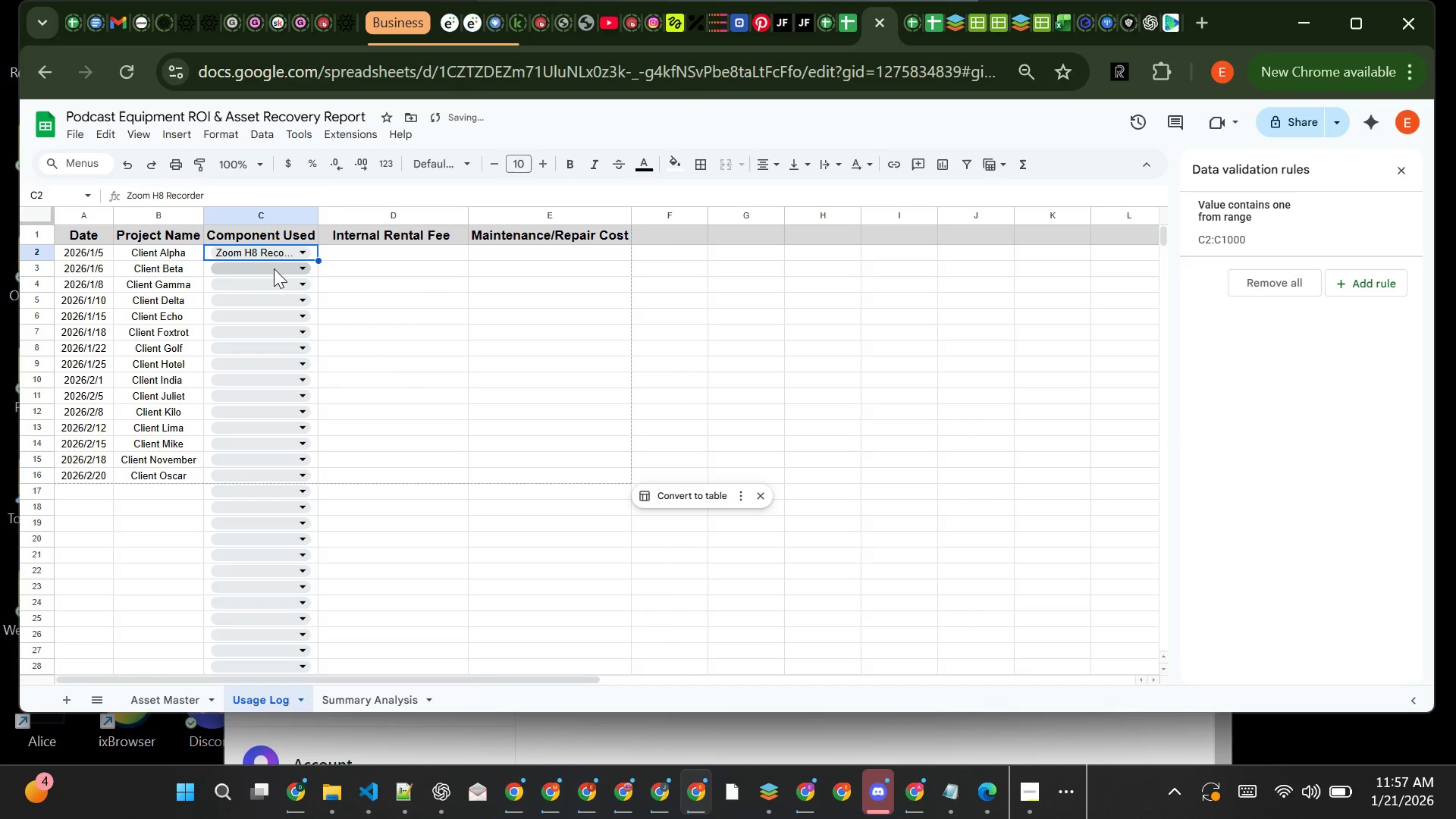 
left_click([274, 268])
 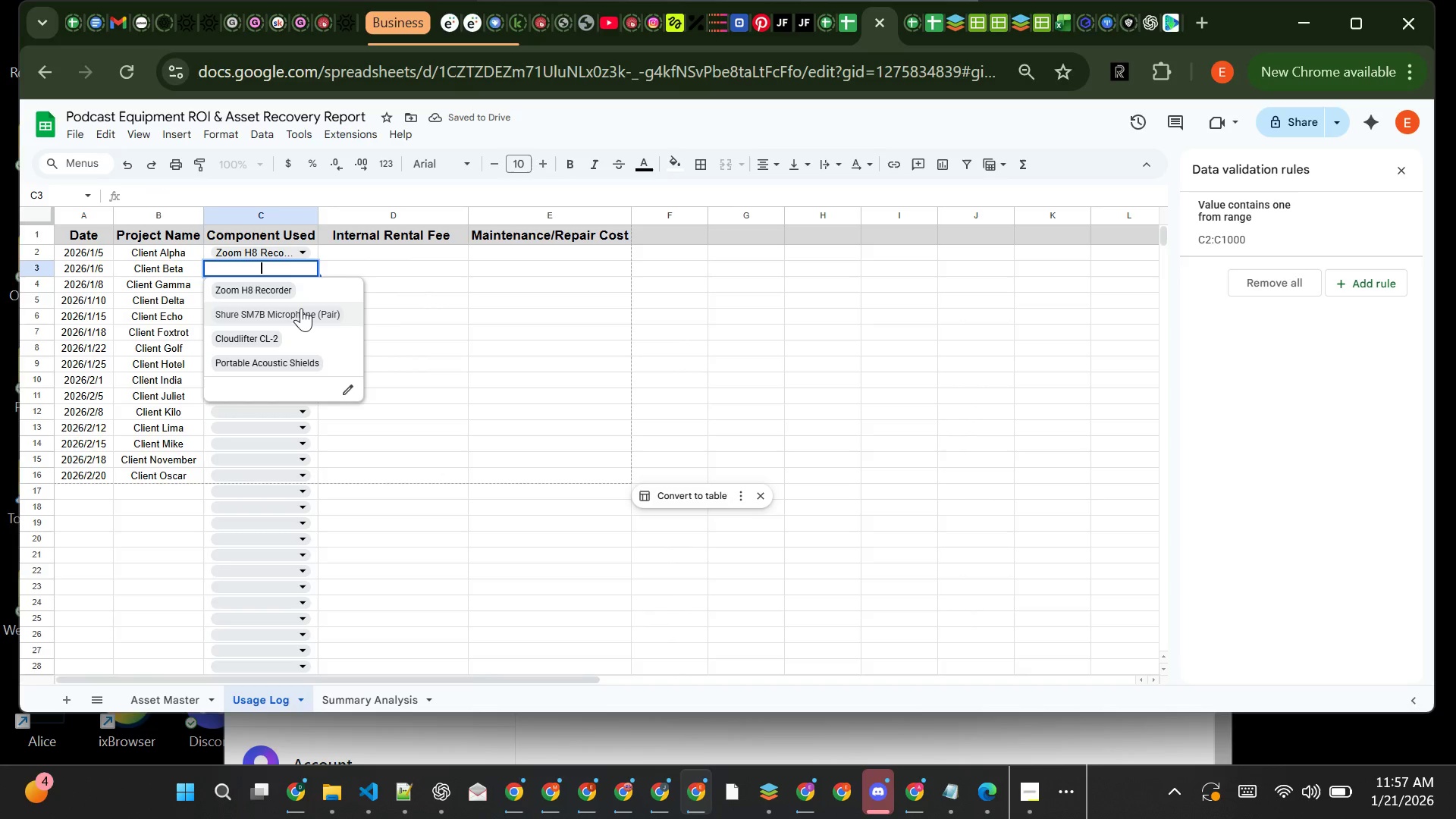 
left_click([301, 308])
 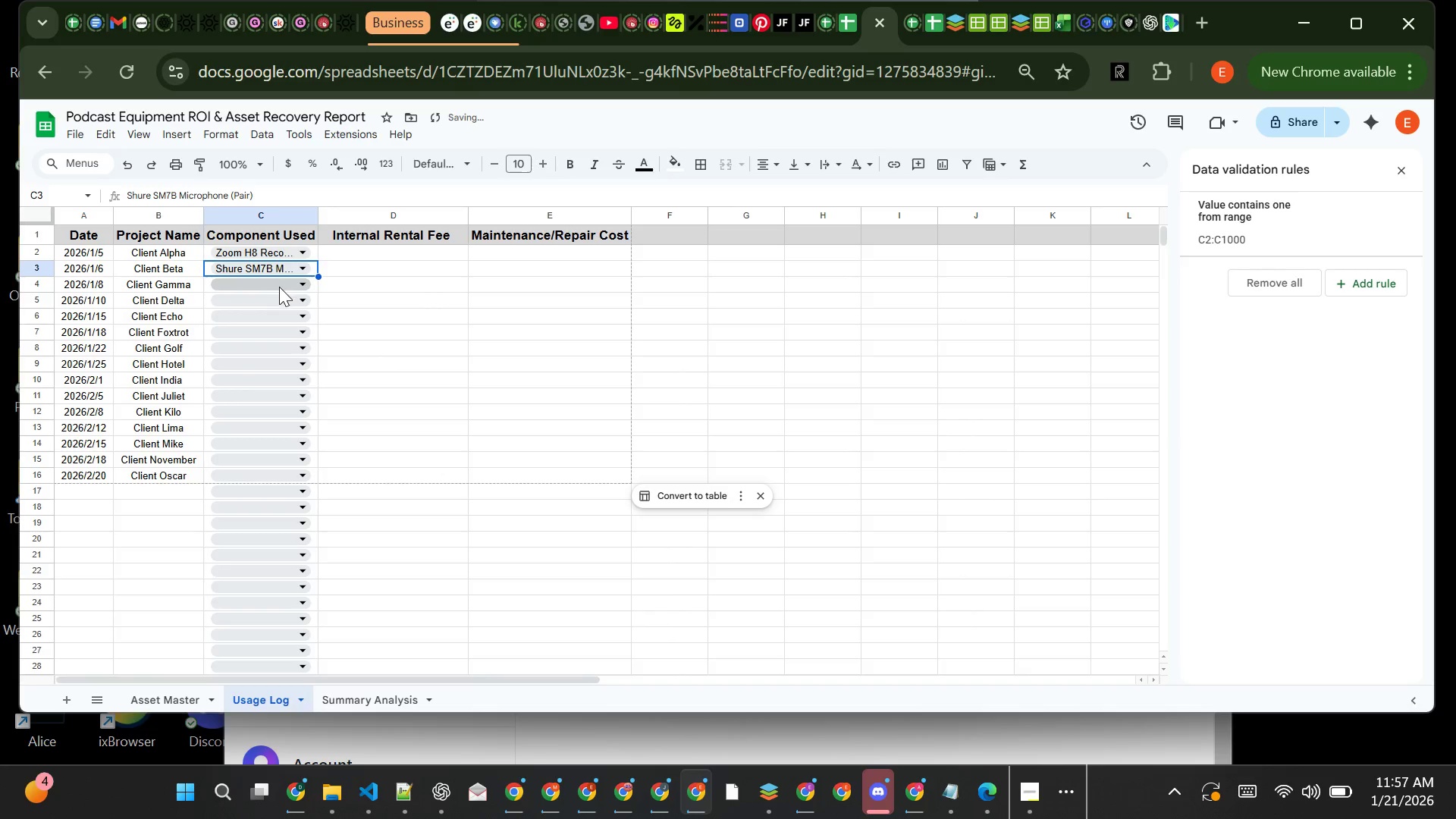 
left_click([279, 287])
 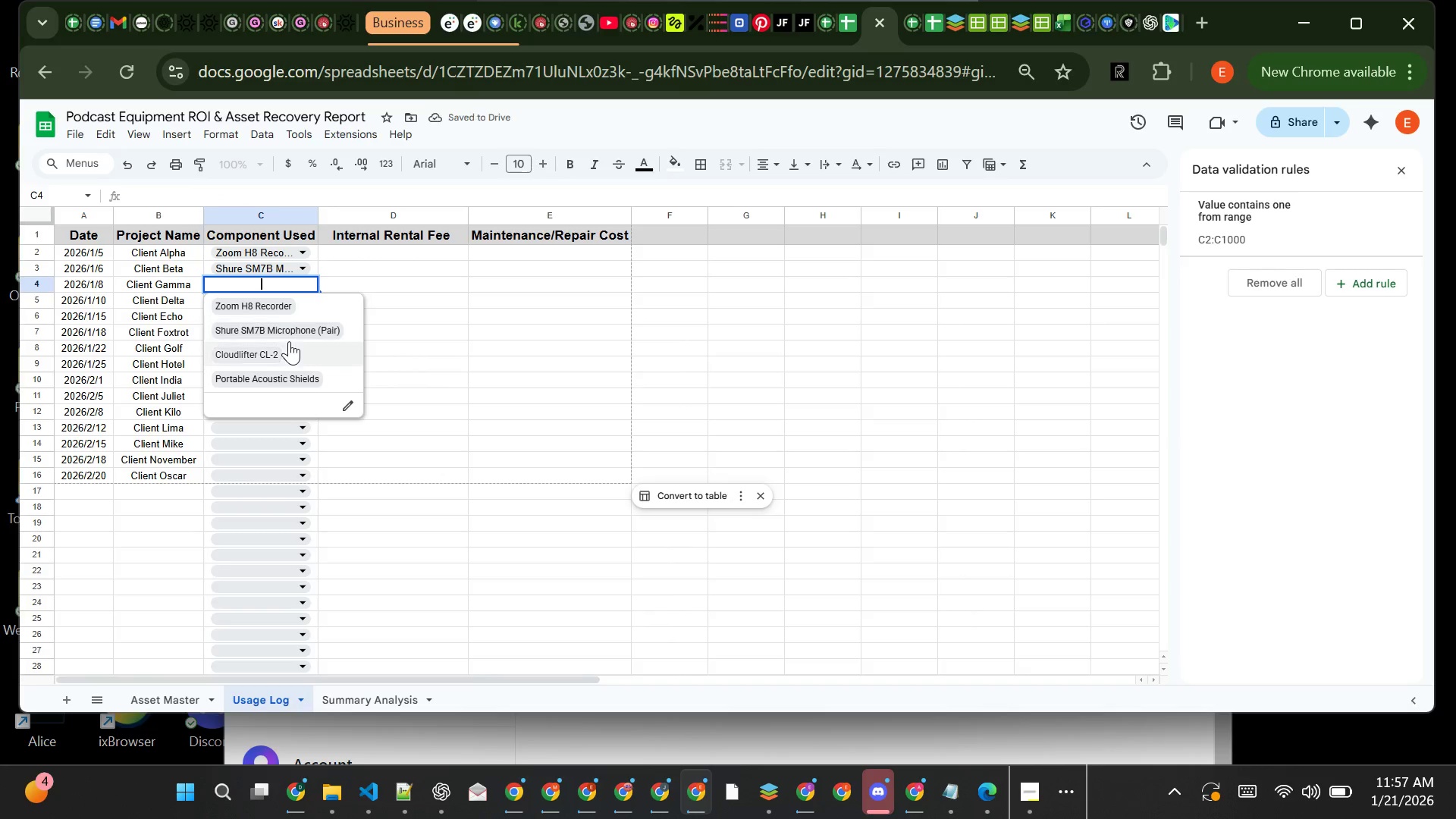 
left_click([289, 341])
 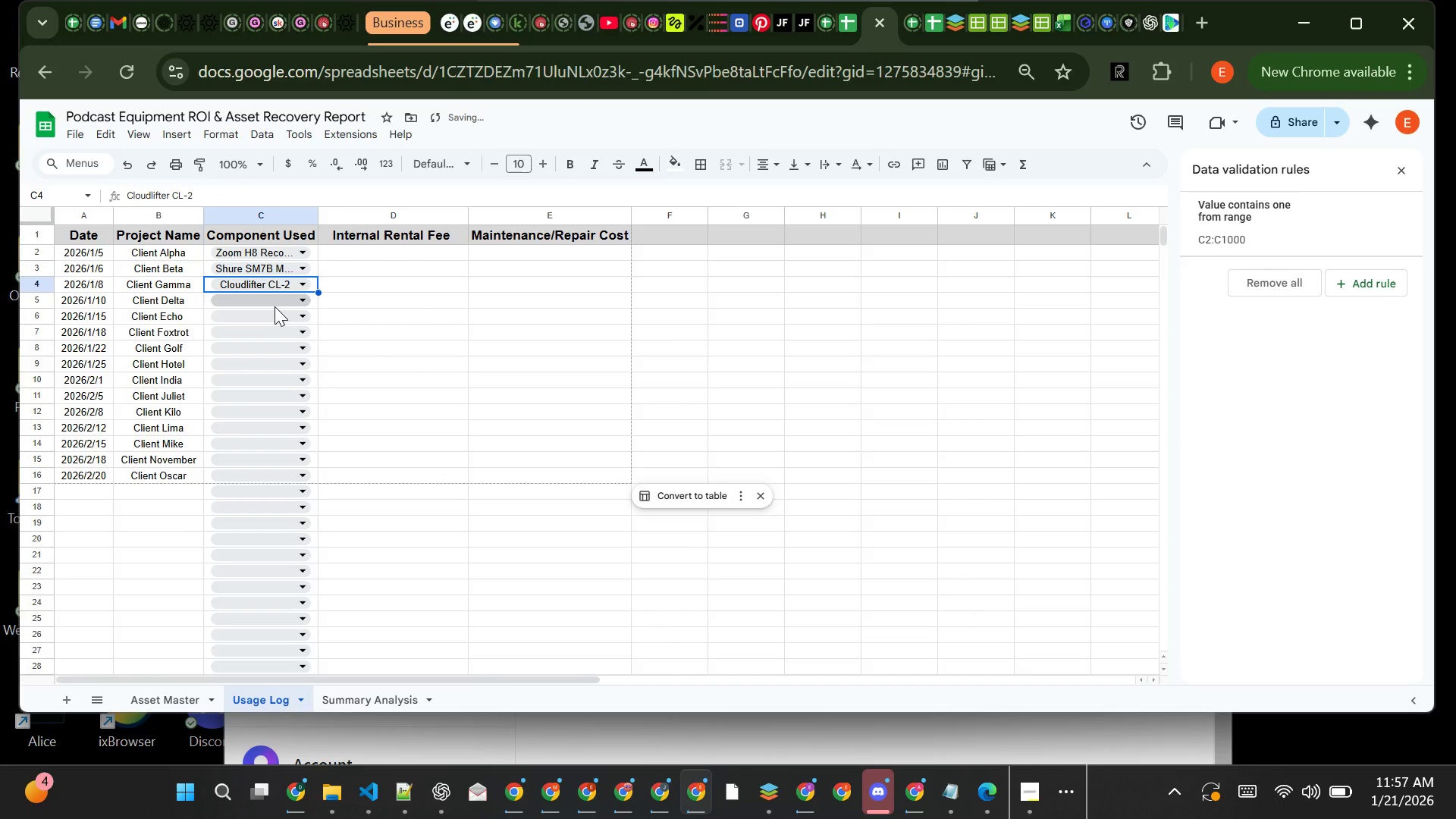 
left_click([275, 306])
 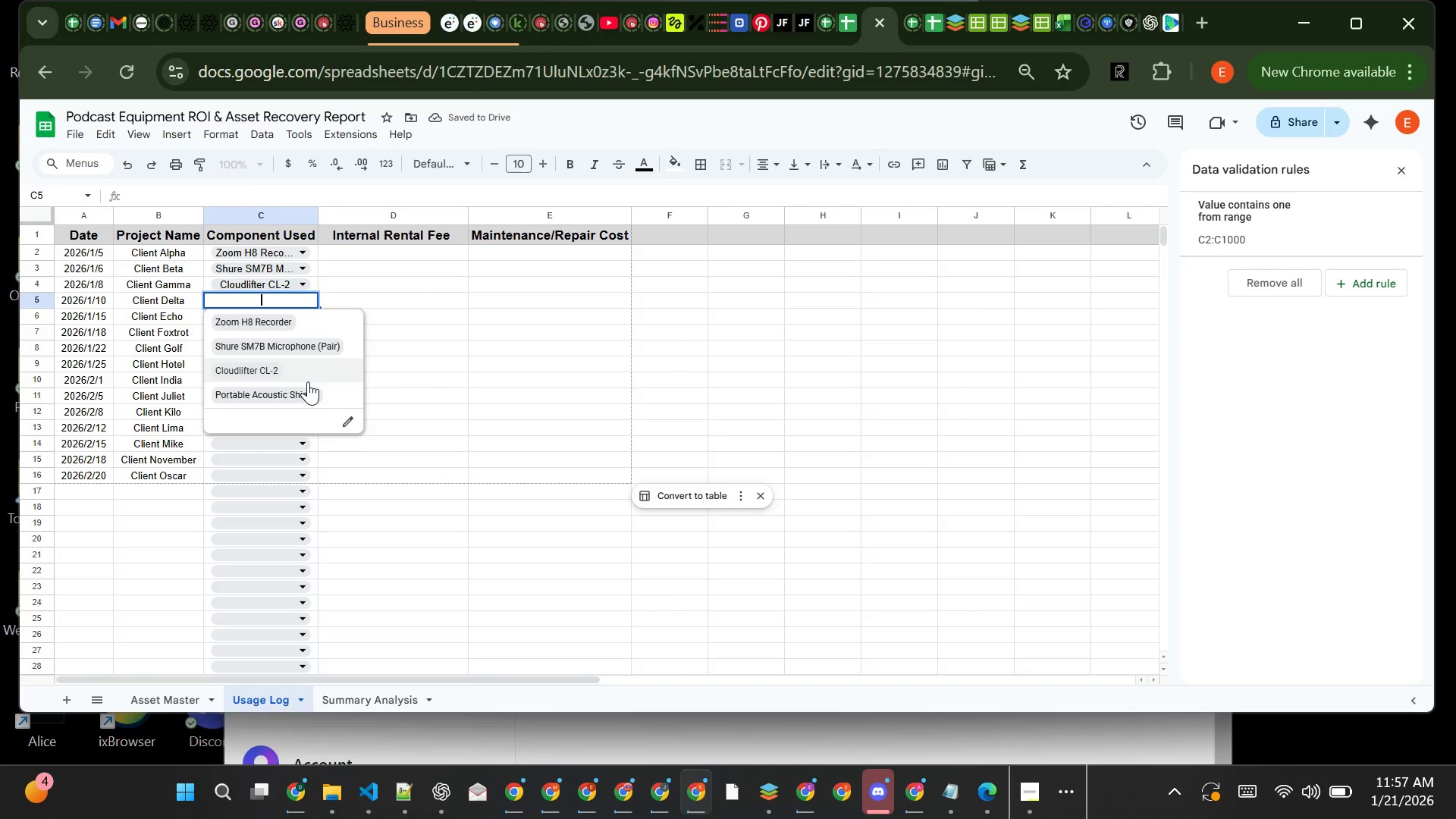 
left_click([308, 382])
 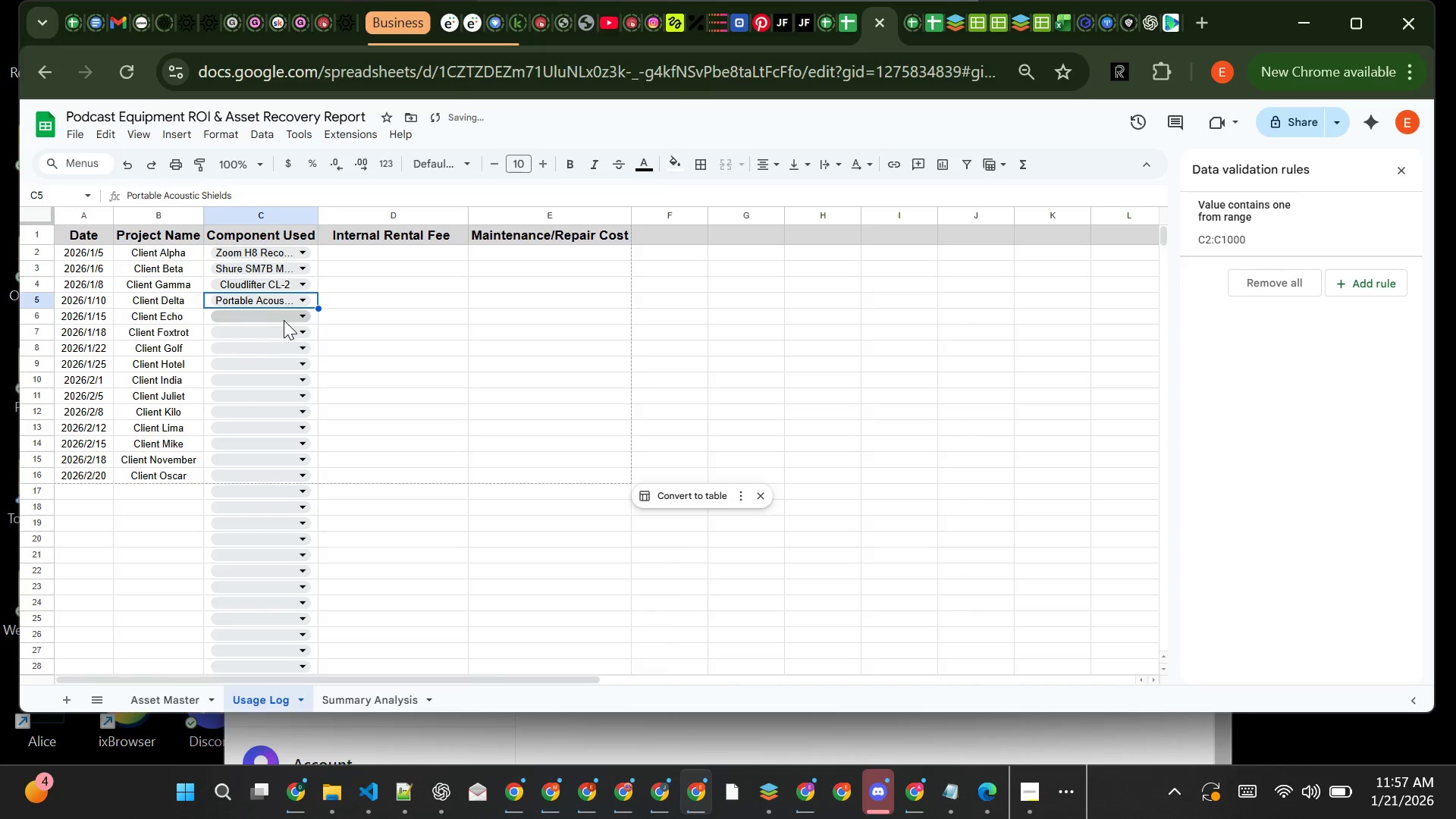 
left_click([284, 321])
 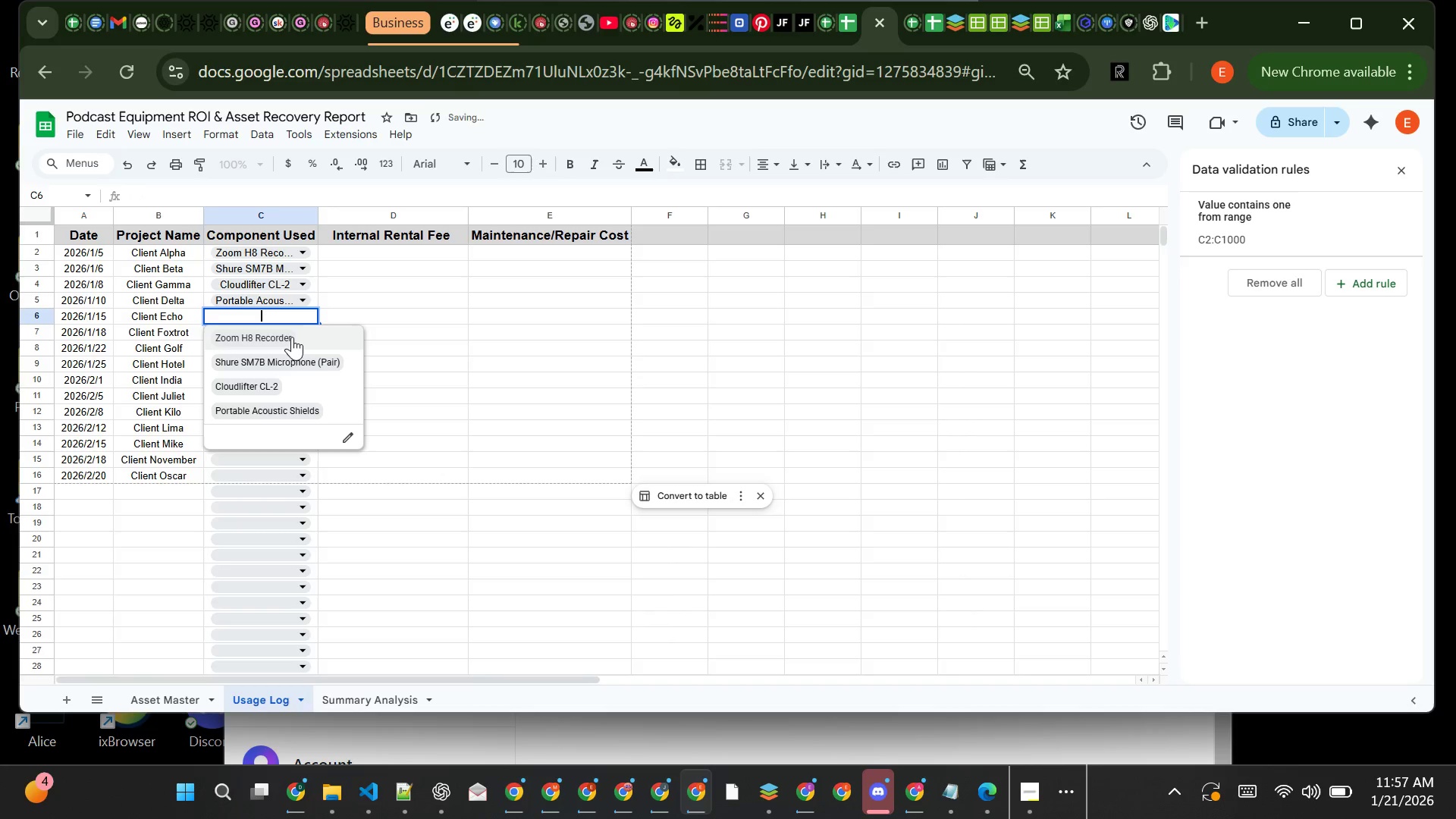 
left_click([292, 337])
 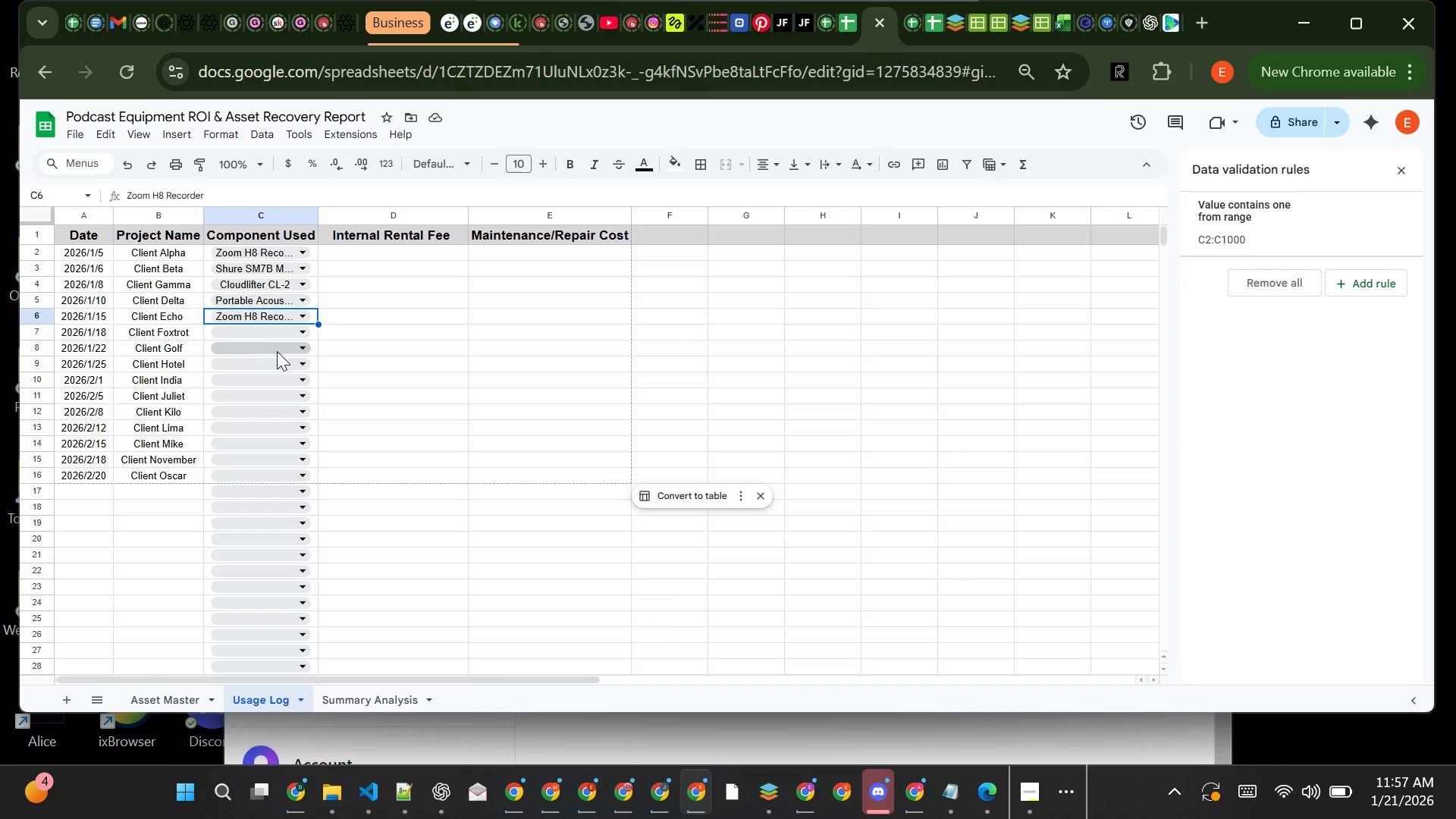 
wait(14.34)
 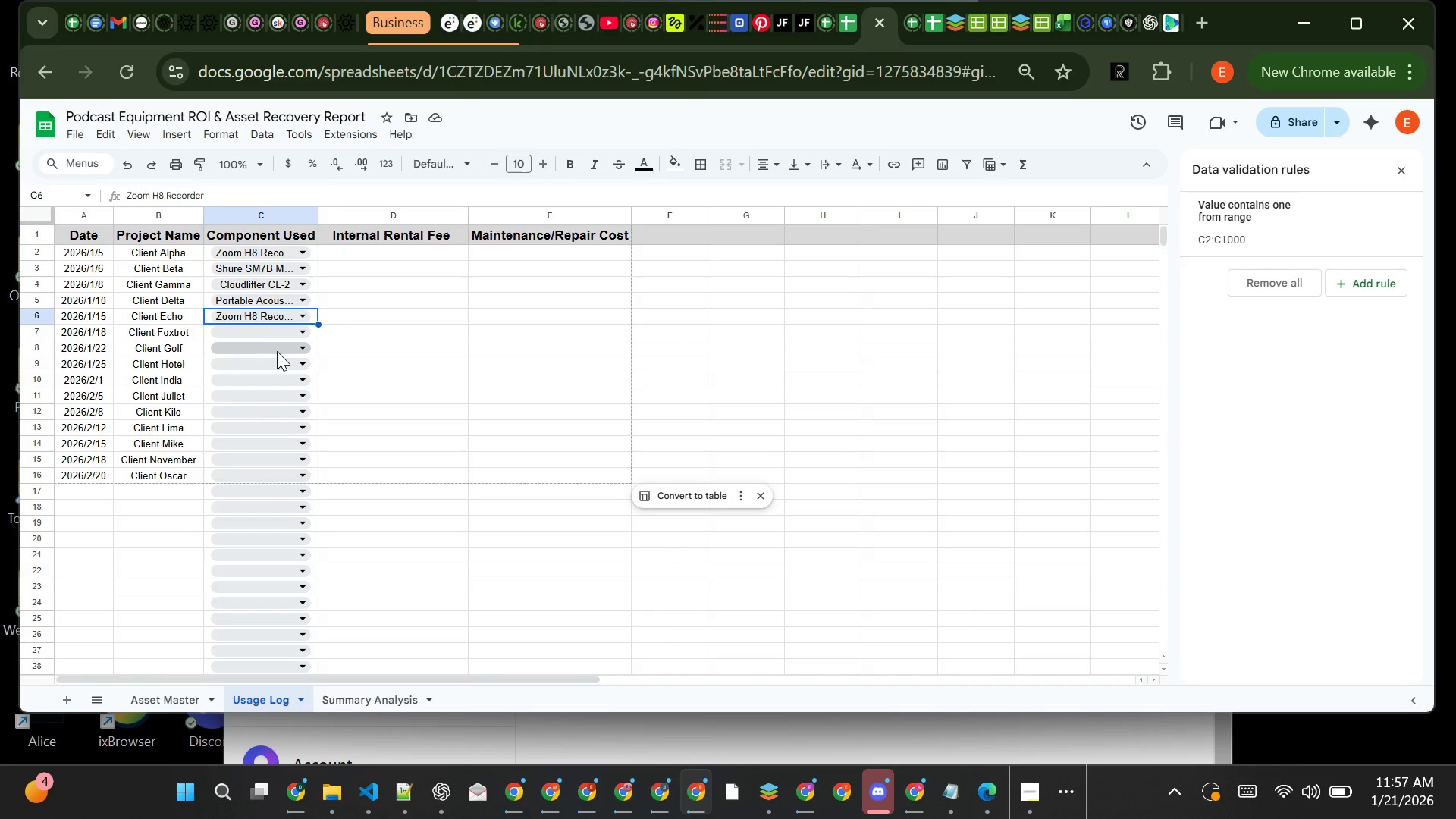 
left_click([281, 334])
 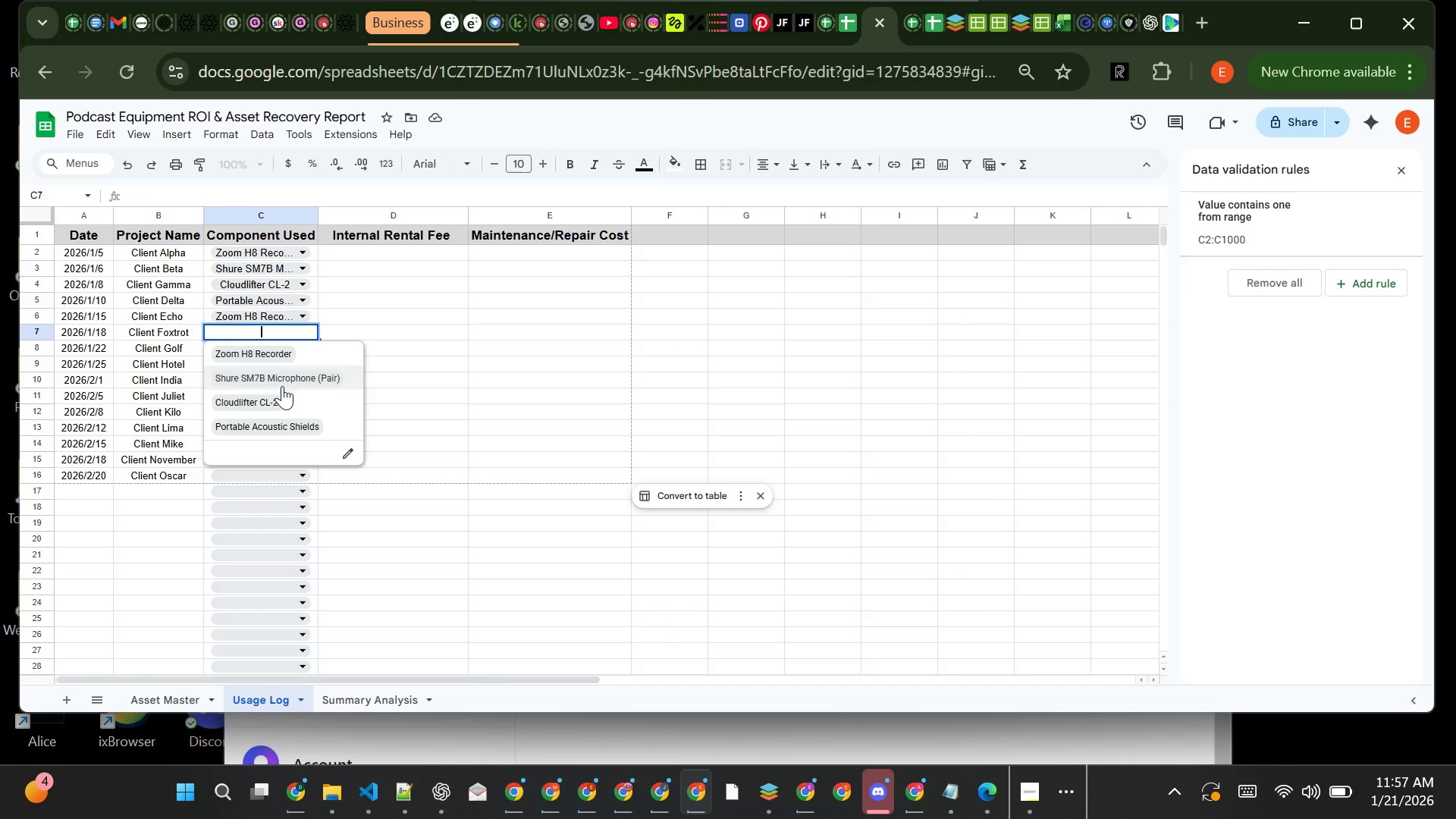 
left_click([282, 386])
 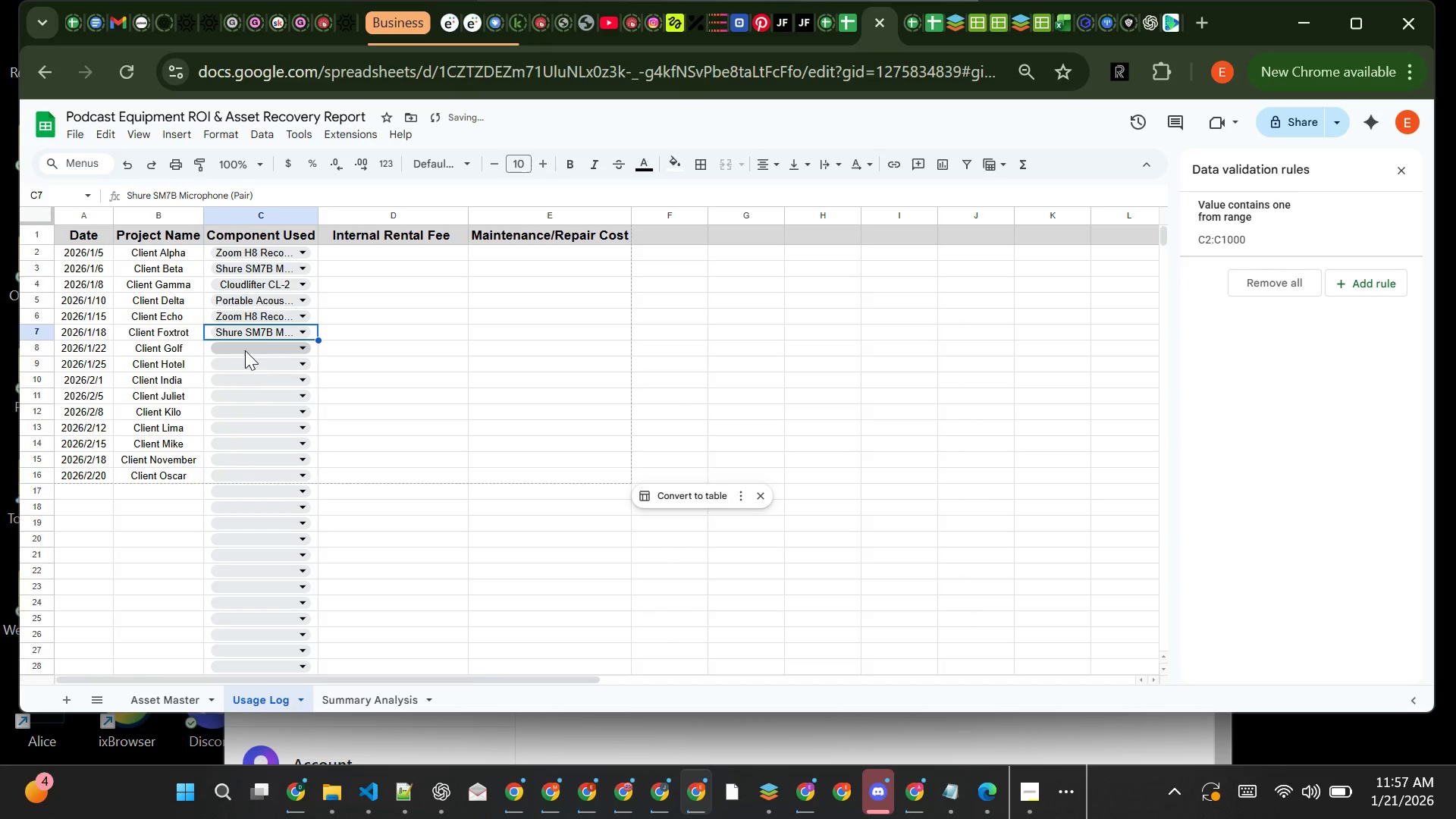 
left_click([245, 350])
 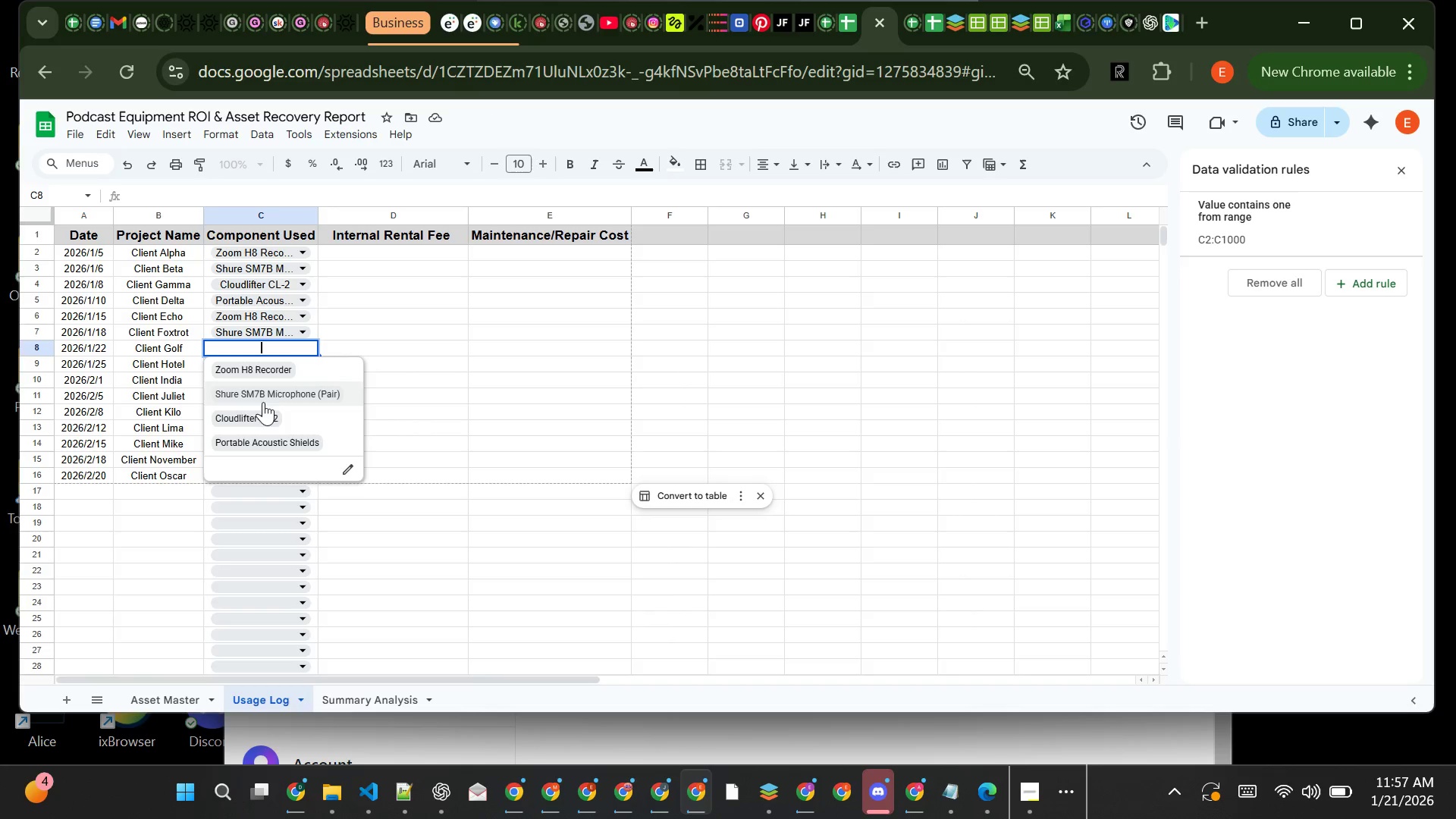 
left_click([279, 375])
 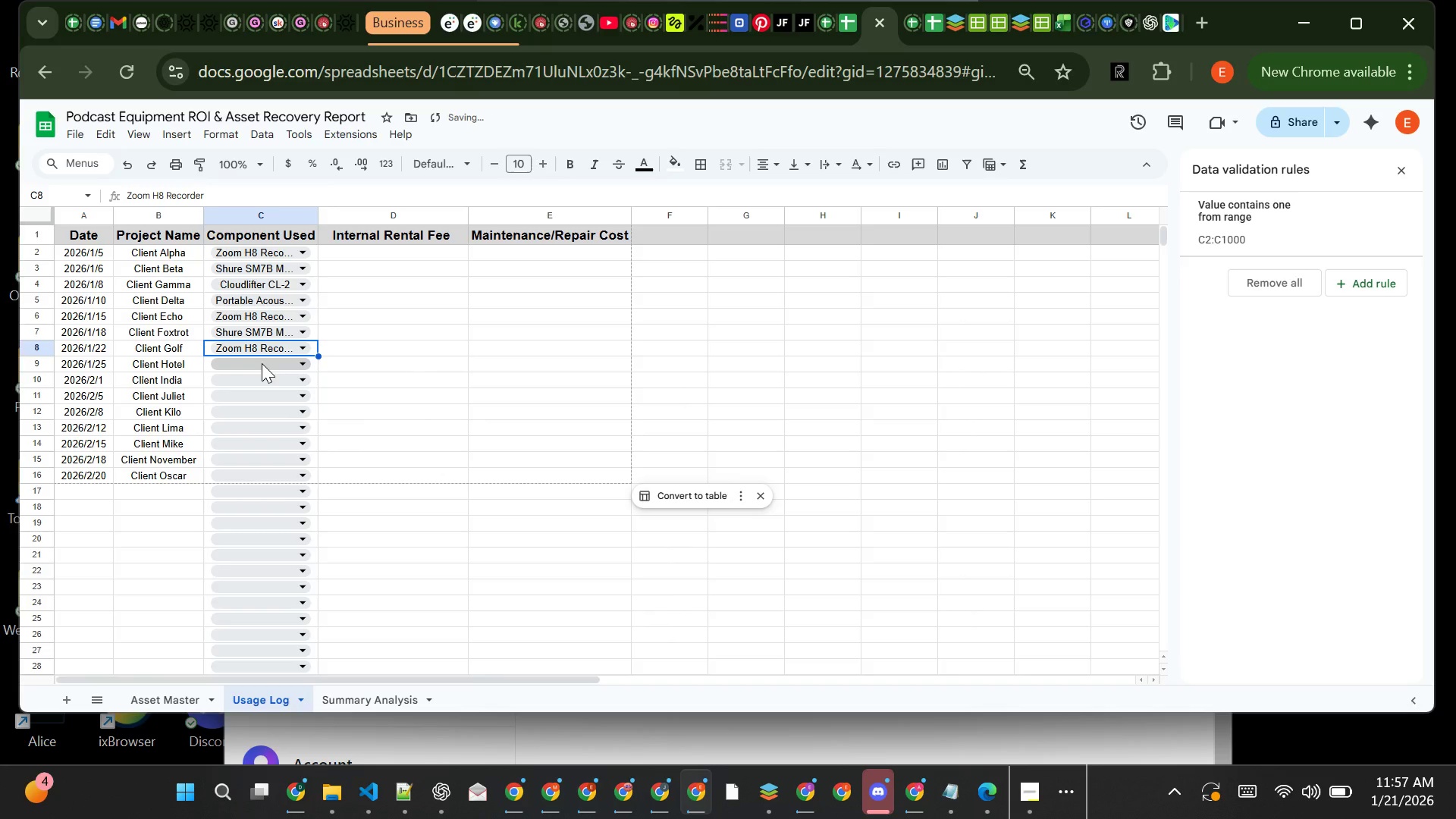 
left_click([262, 363])
 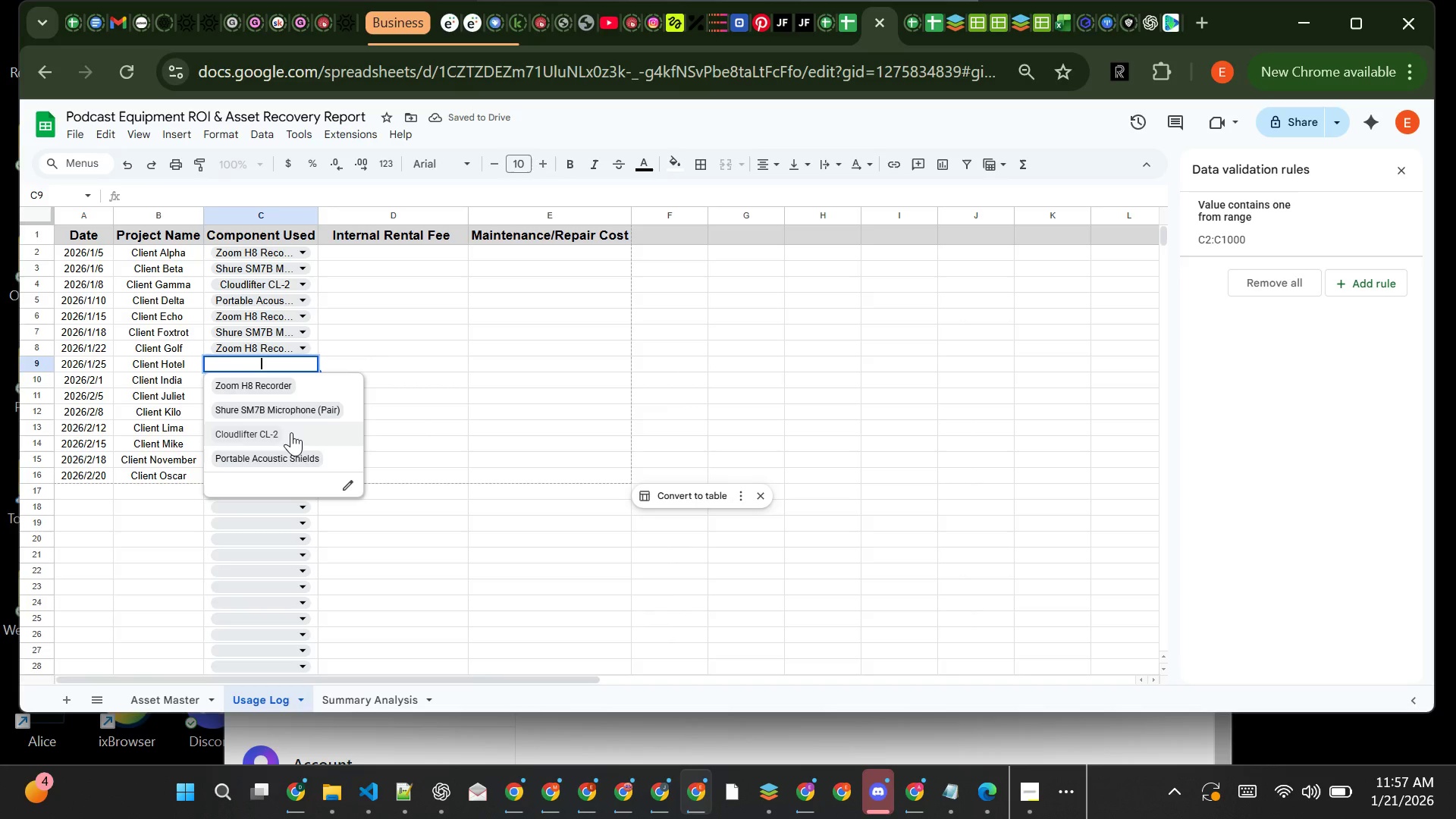 
left_click_drag(start_coordinate=[291, 432], to_coordinate=[261, 428])
 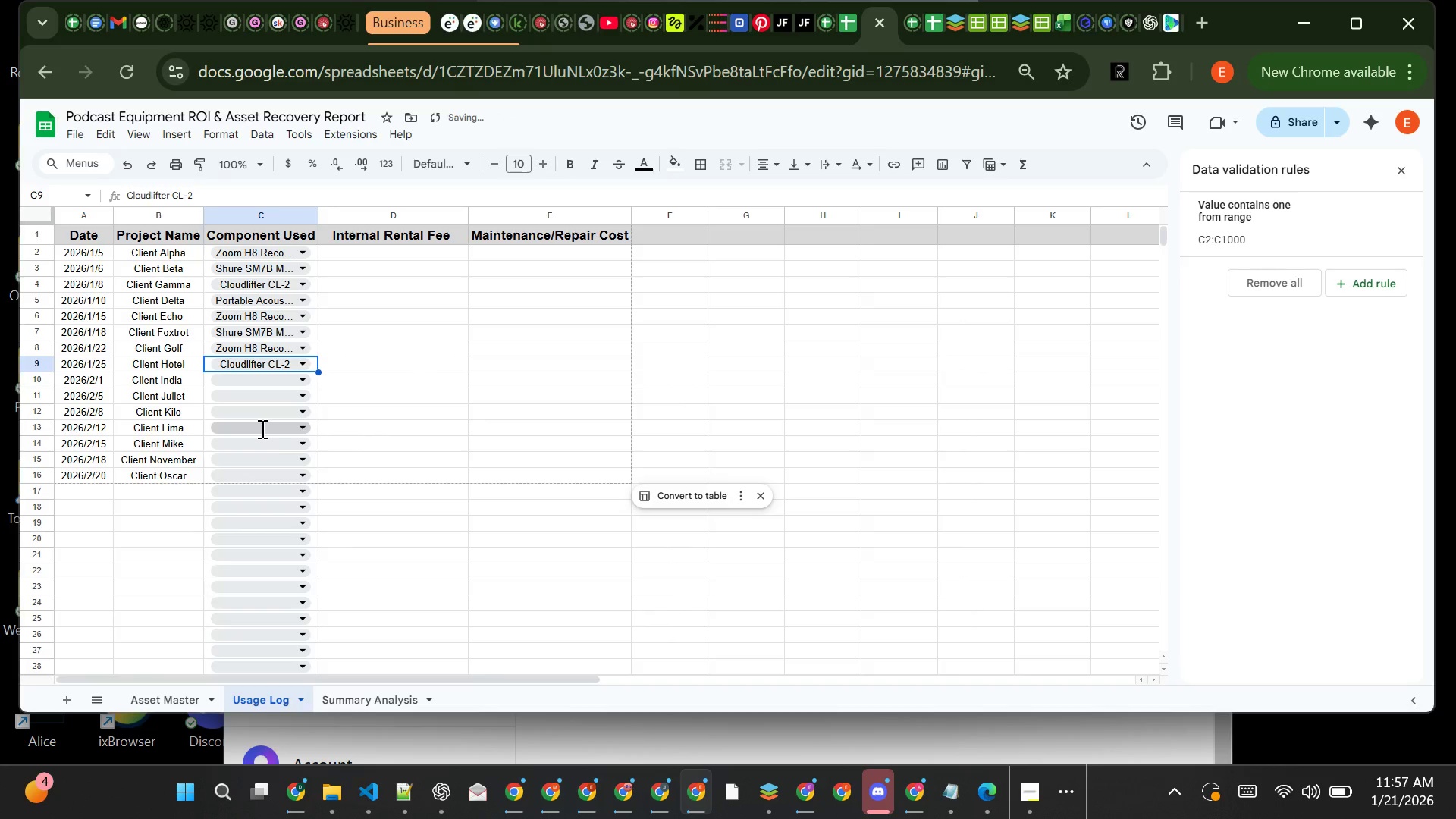 
left_click([261, 428])
 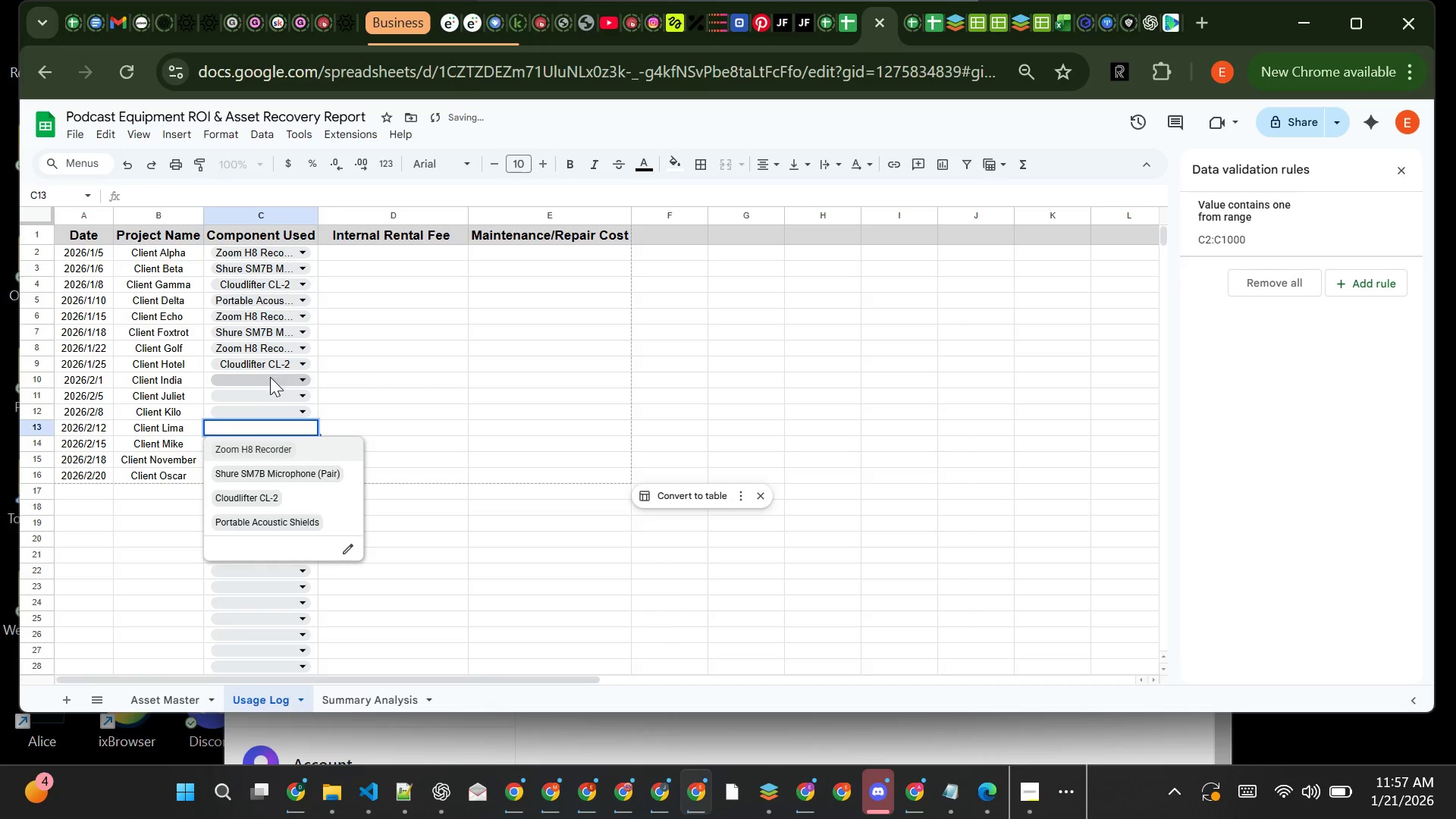 
left_click([270, 377])
 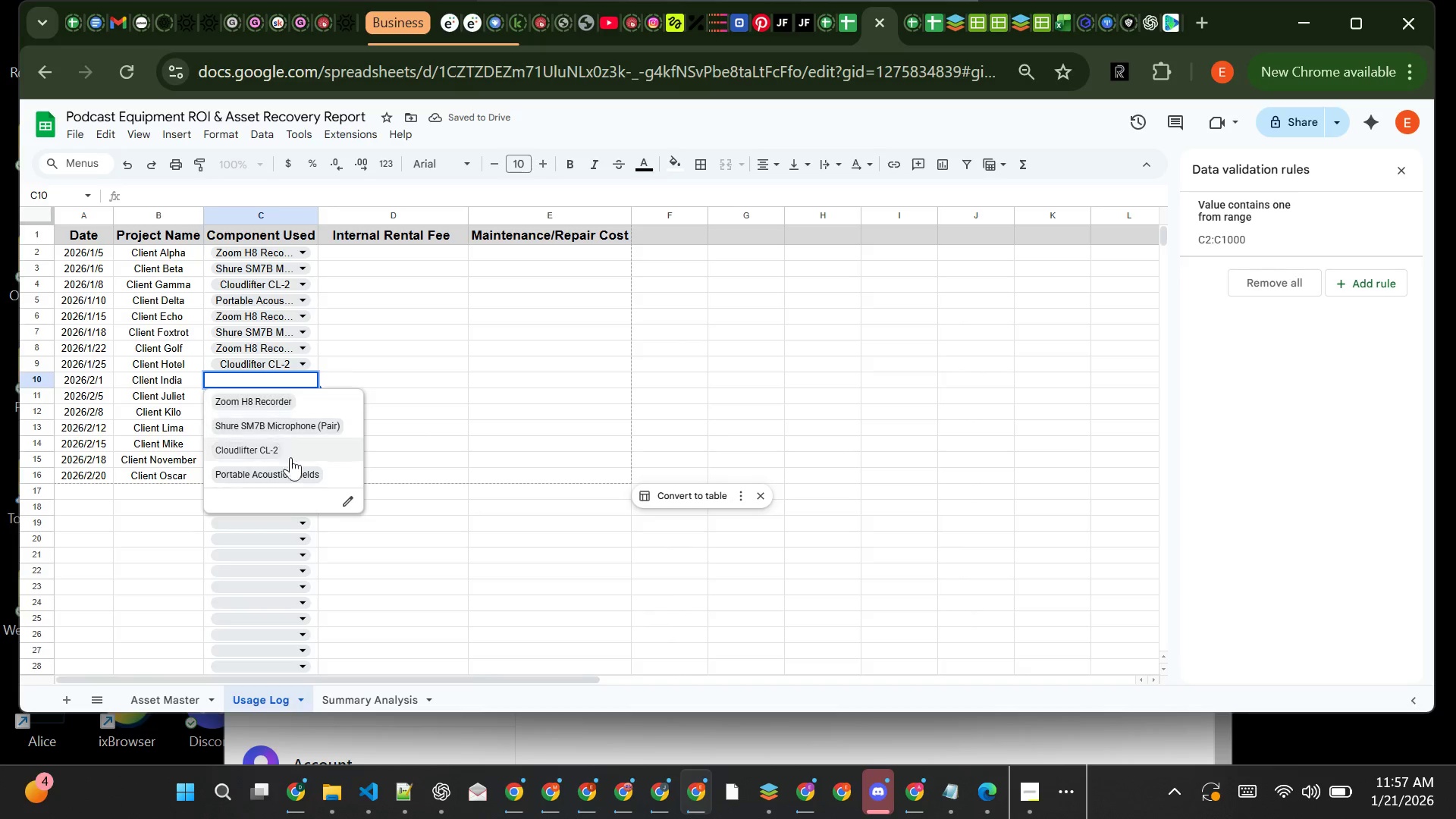 
left_click([294, 478])
 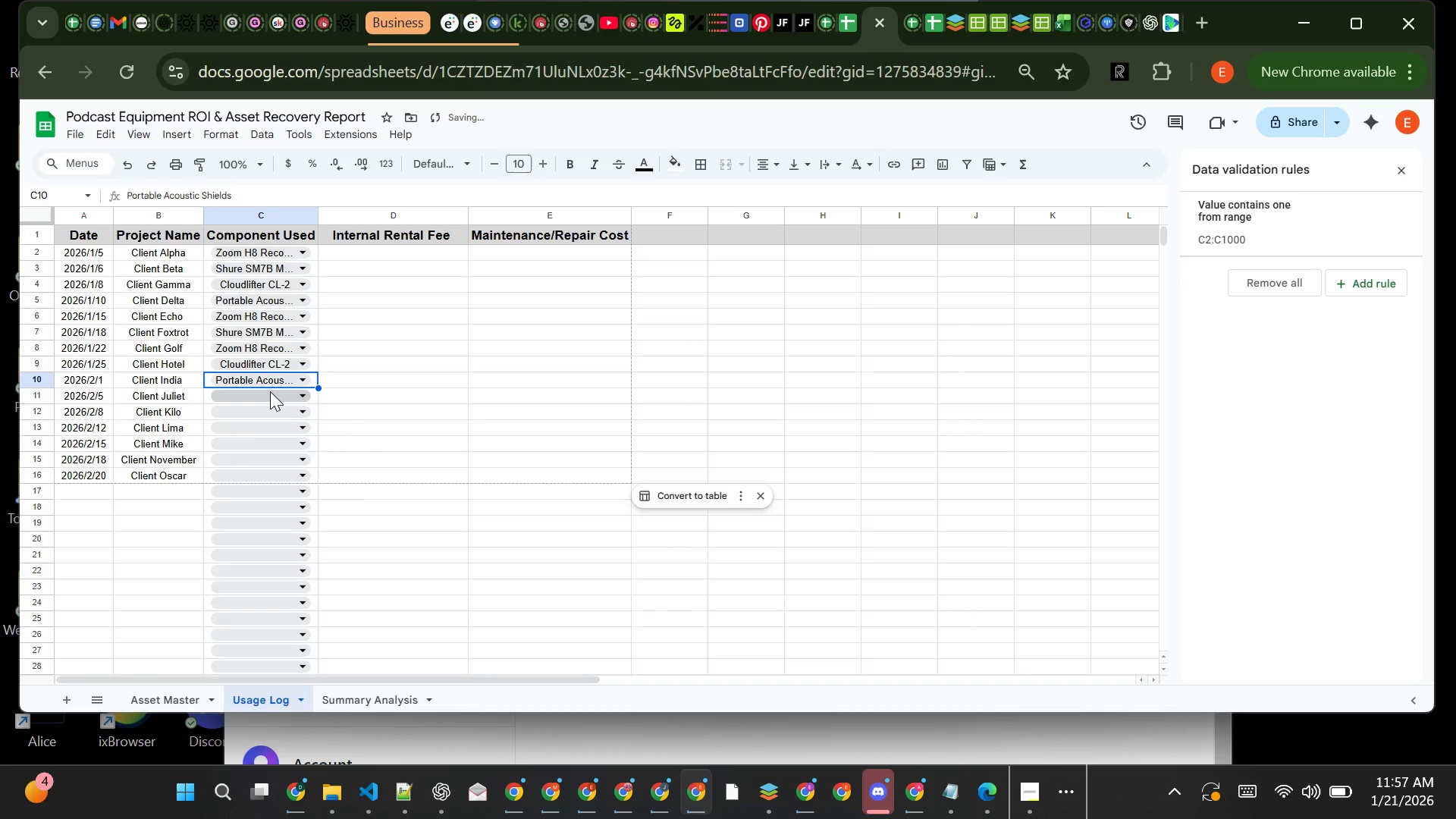 
left_click([270, 391])
 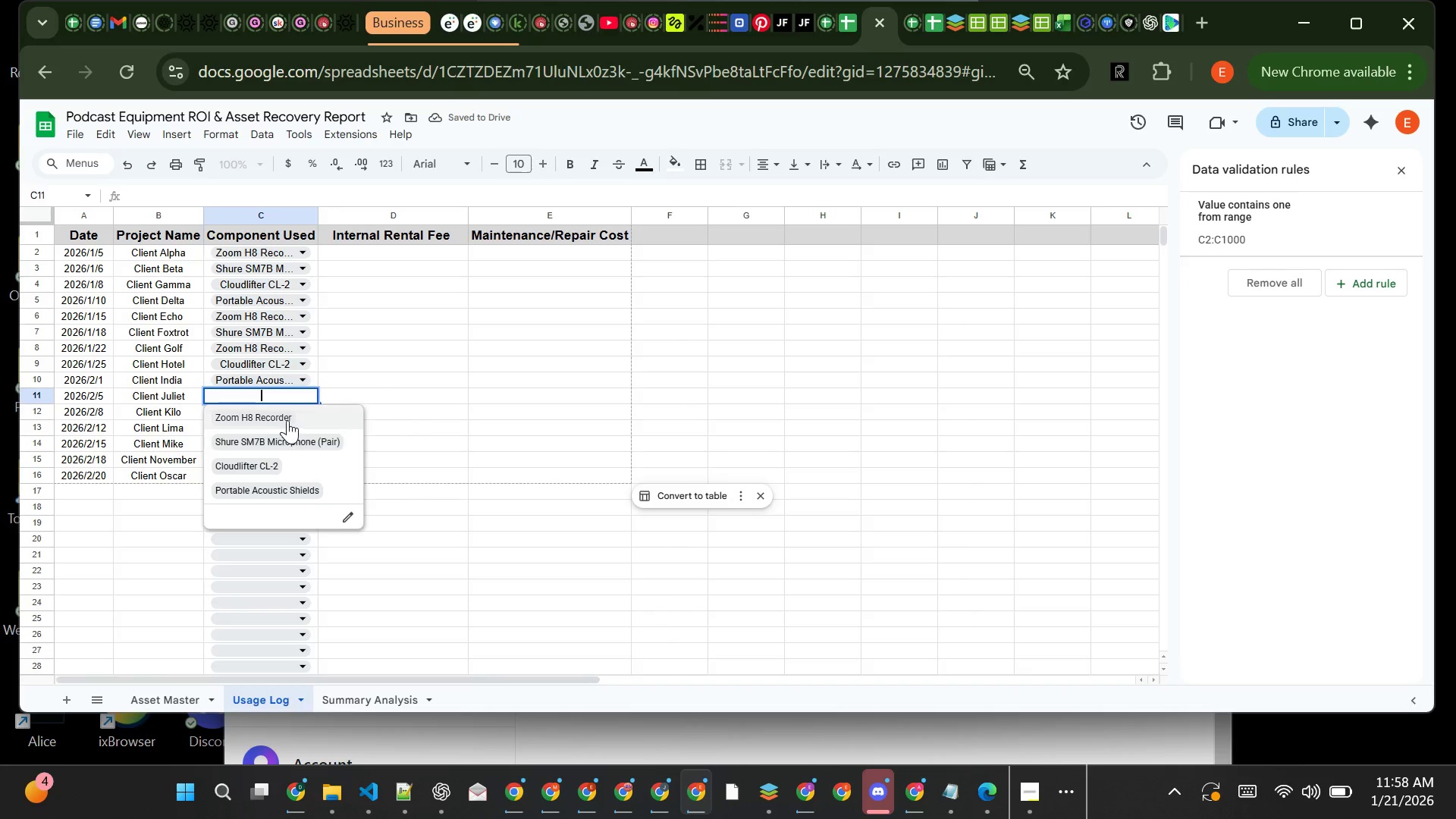 
left_click([287, 422])
 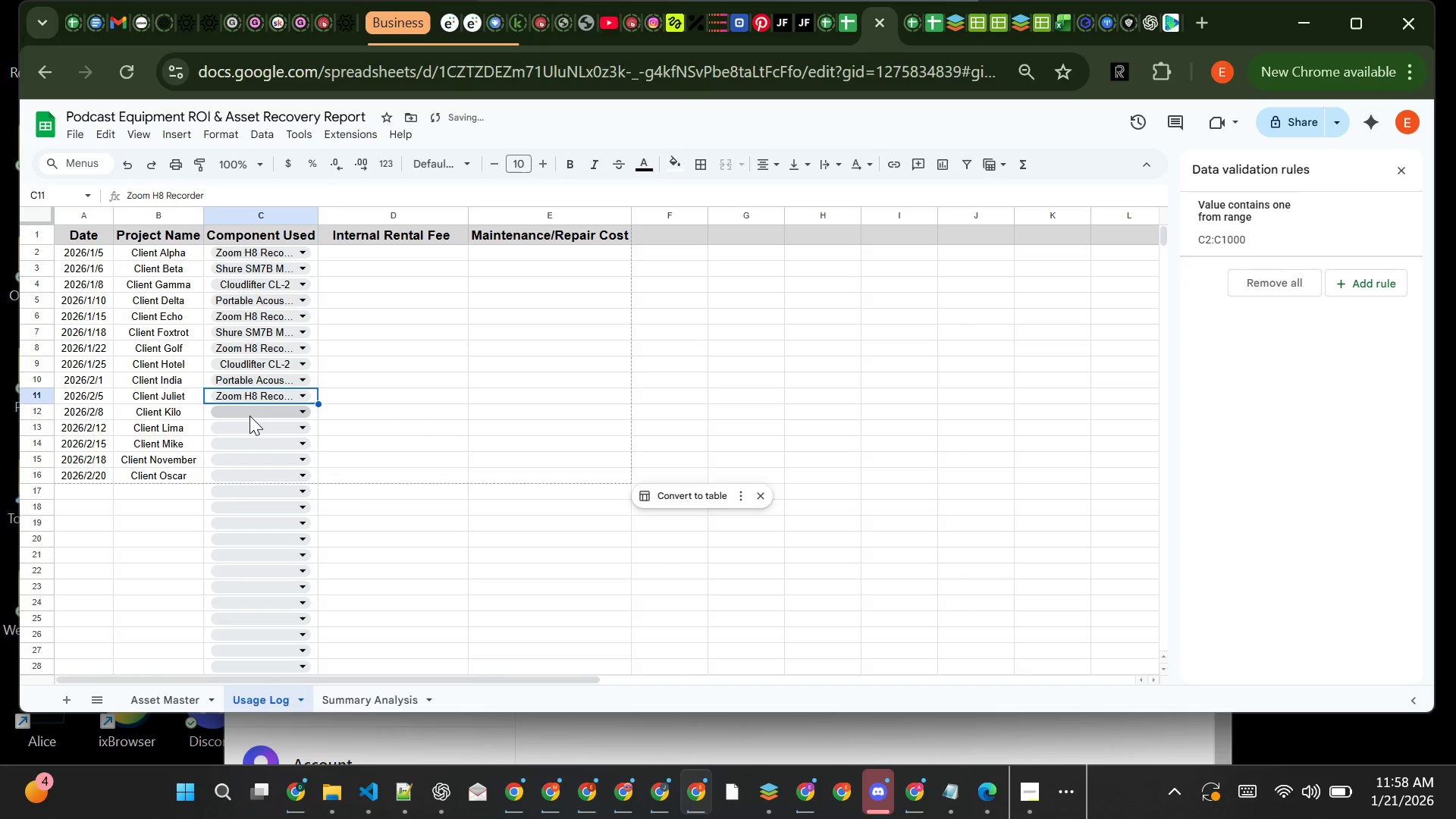 
left_click([249, 416])
 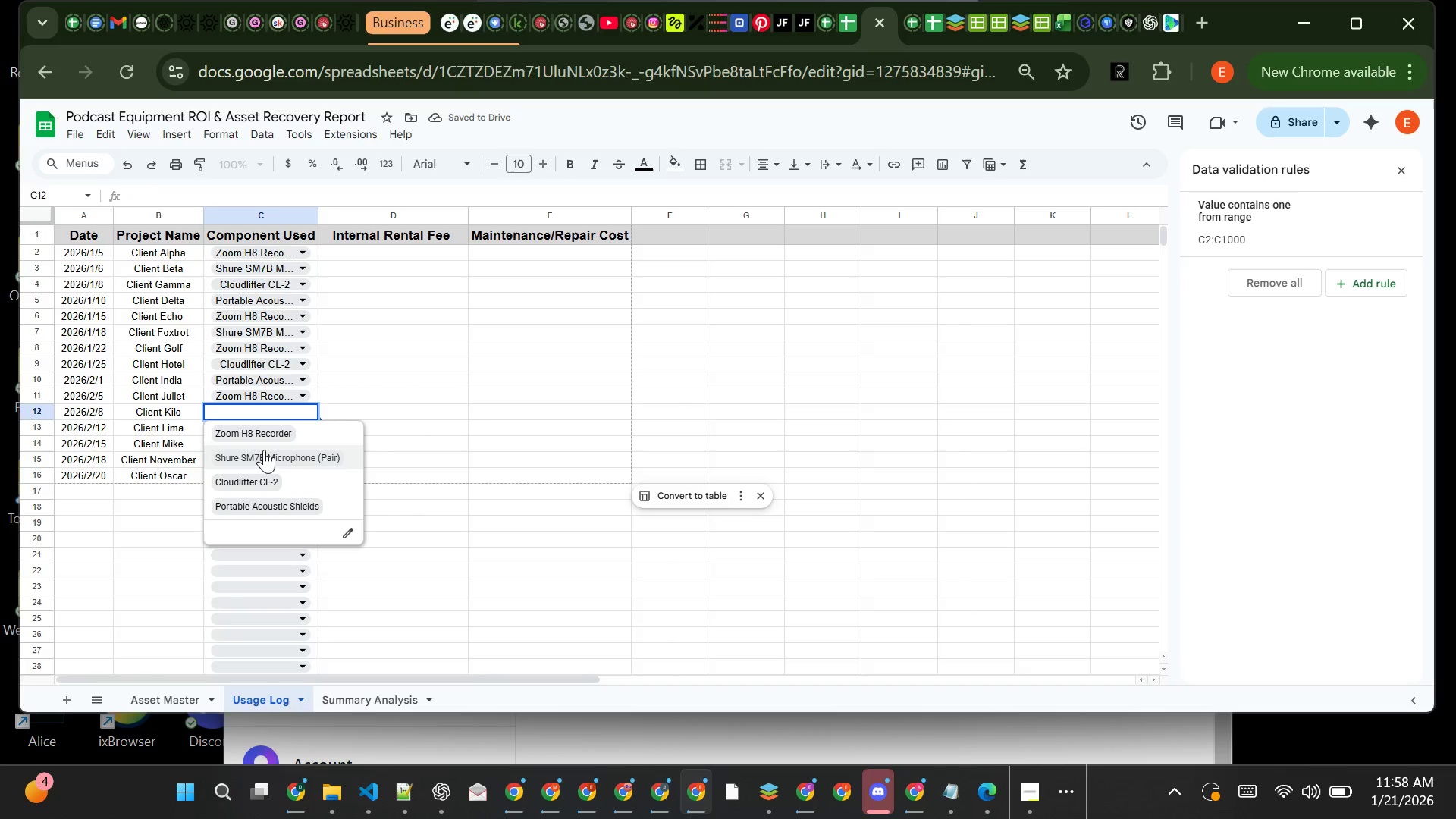 
left_click([264, 450])
 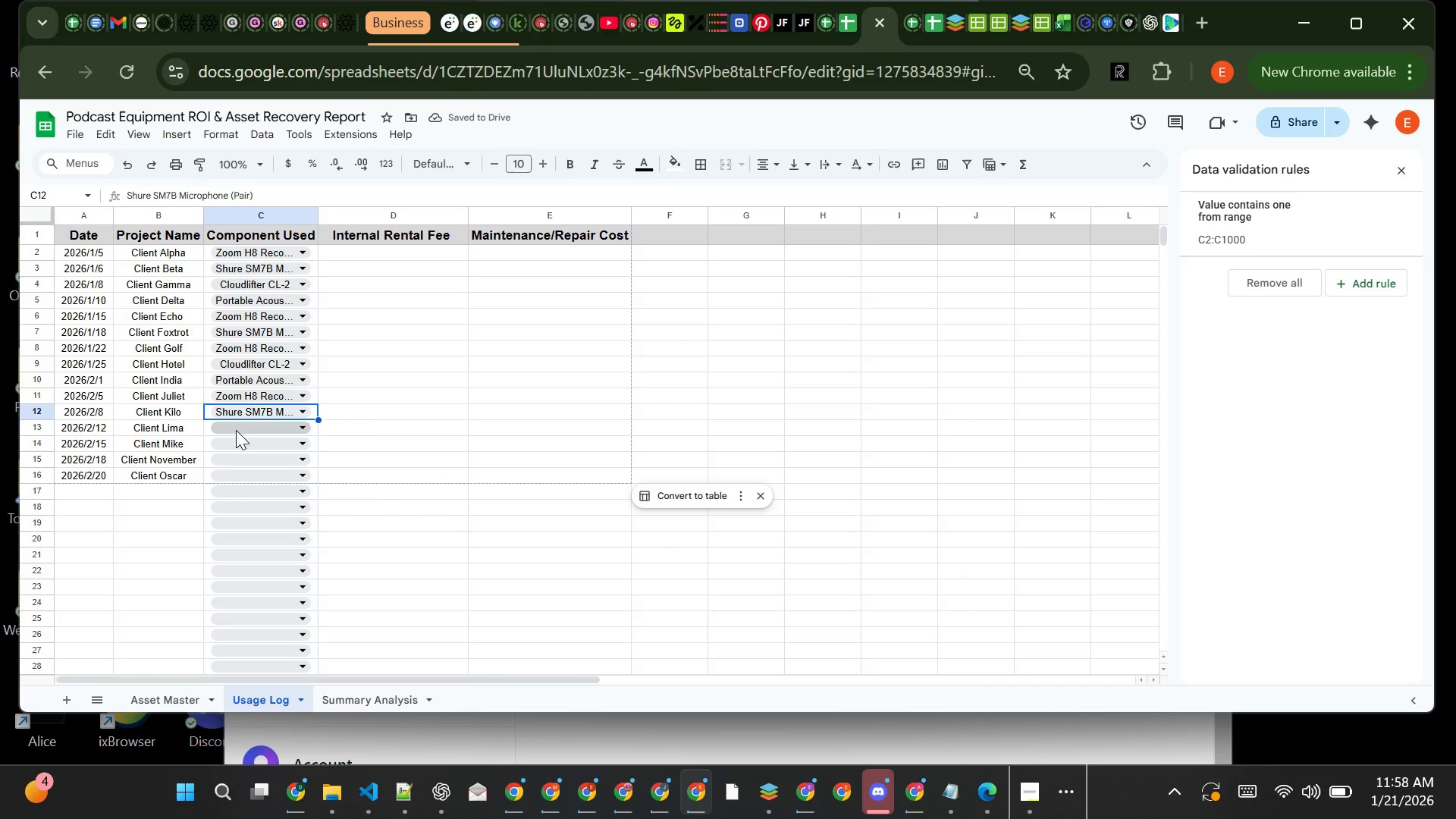 
left_click([236, 430])
 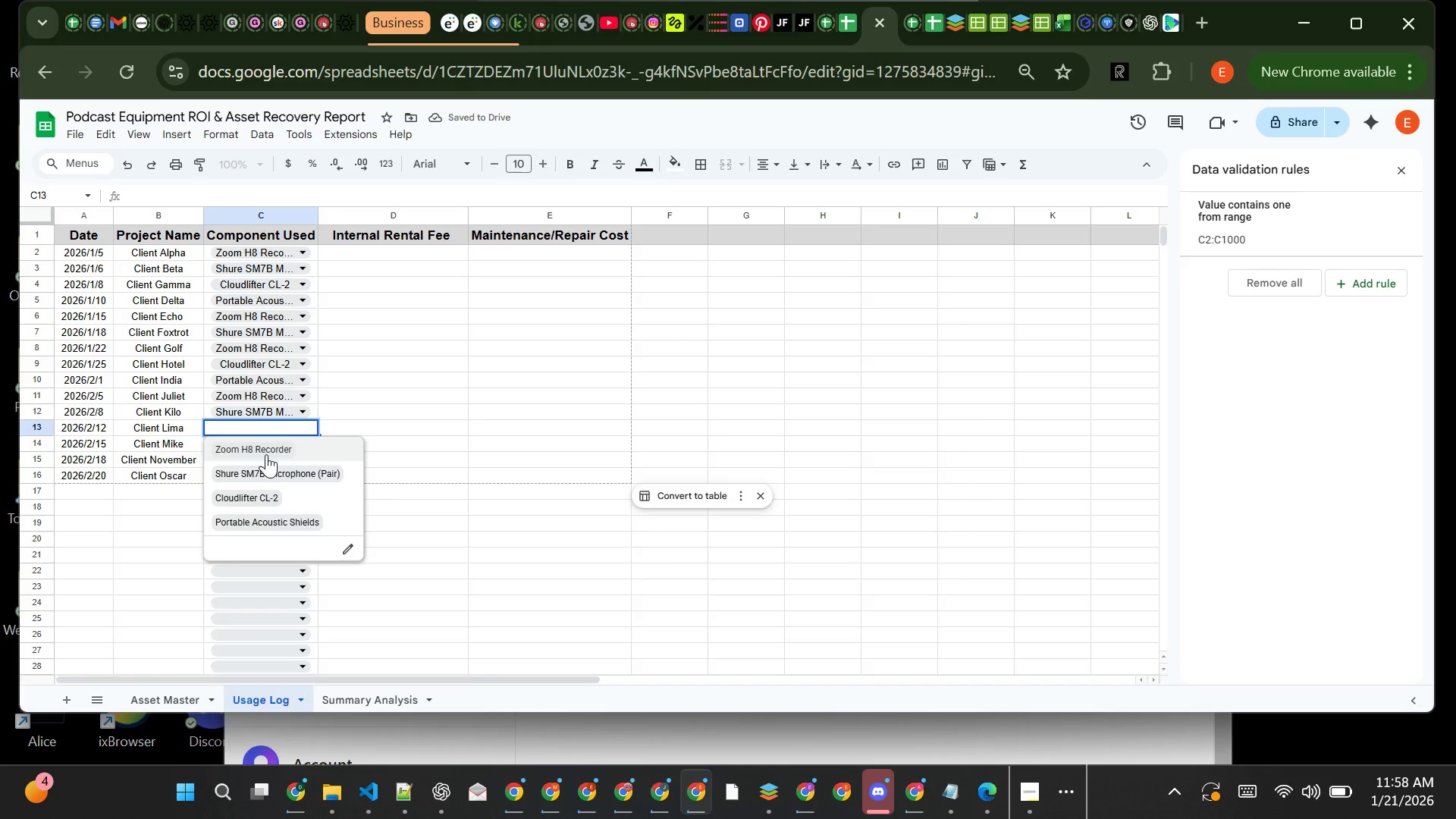 
left_click([266, 454])
 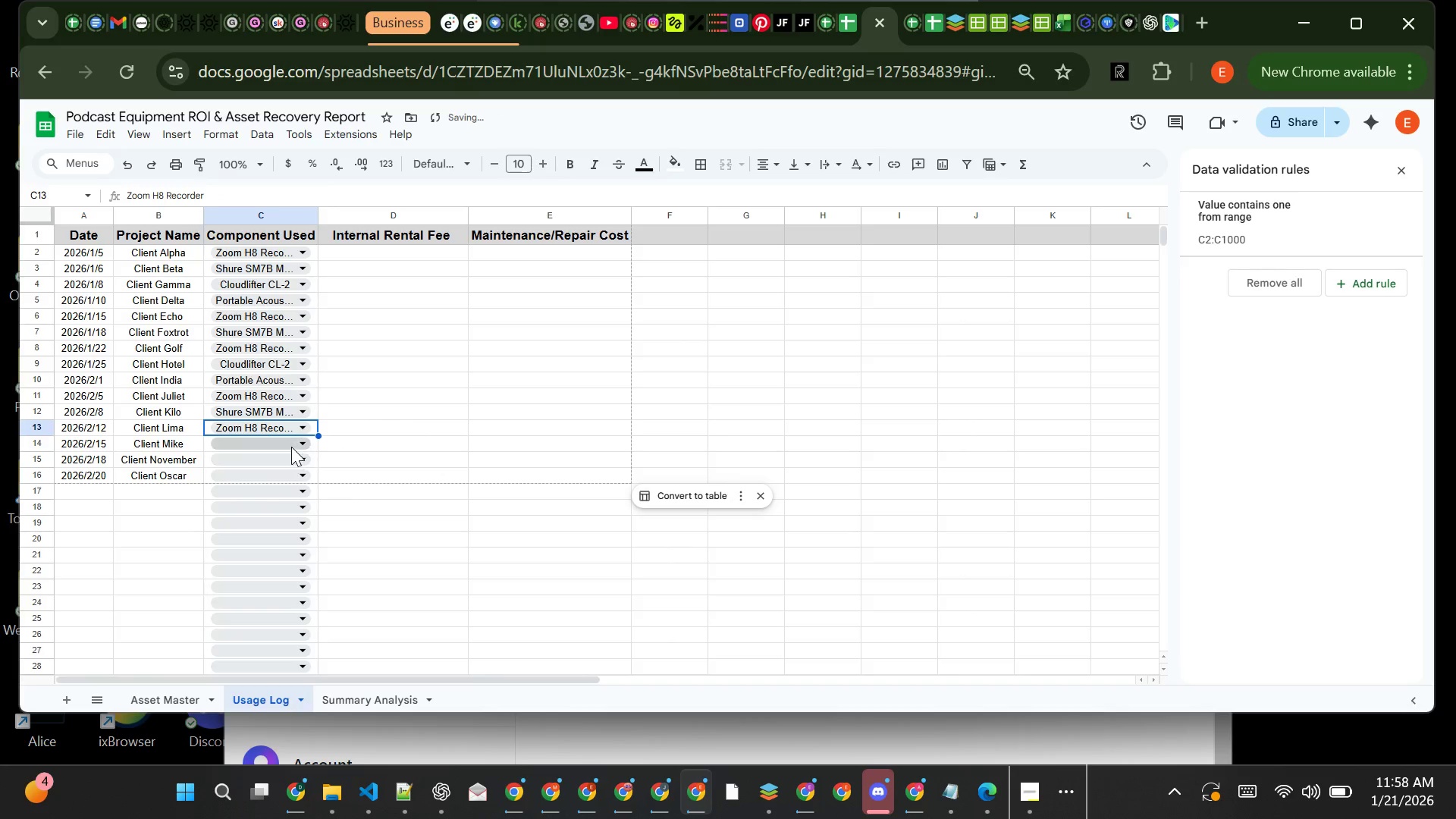 
left_click([291, 448])
 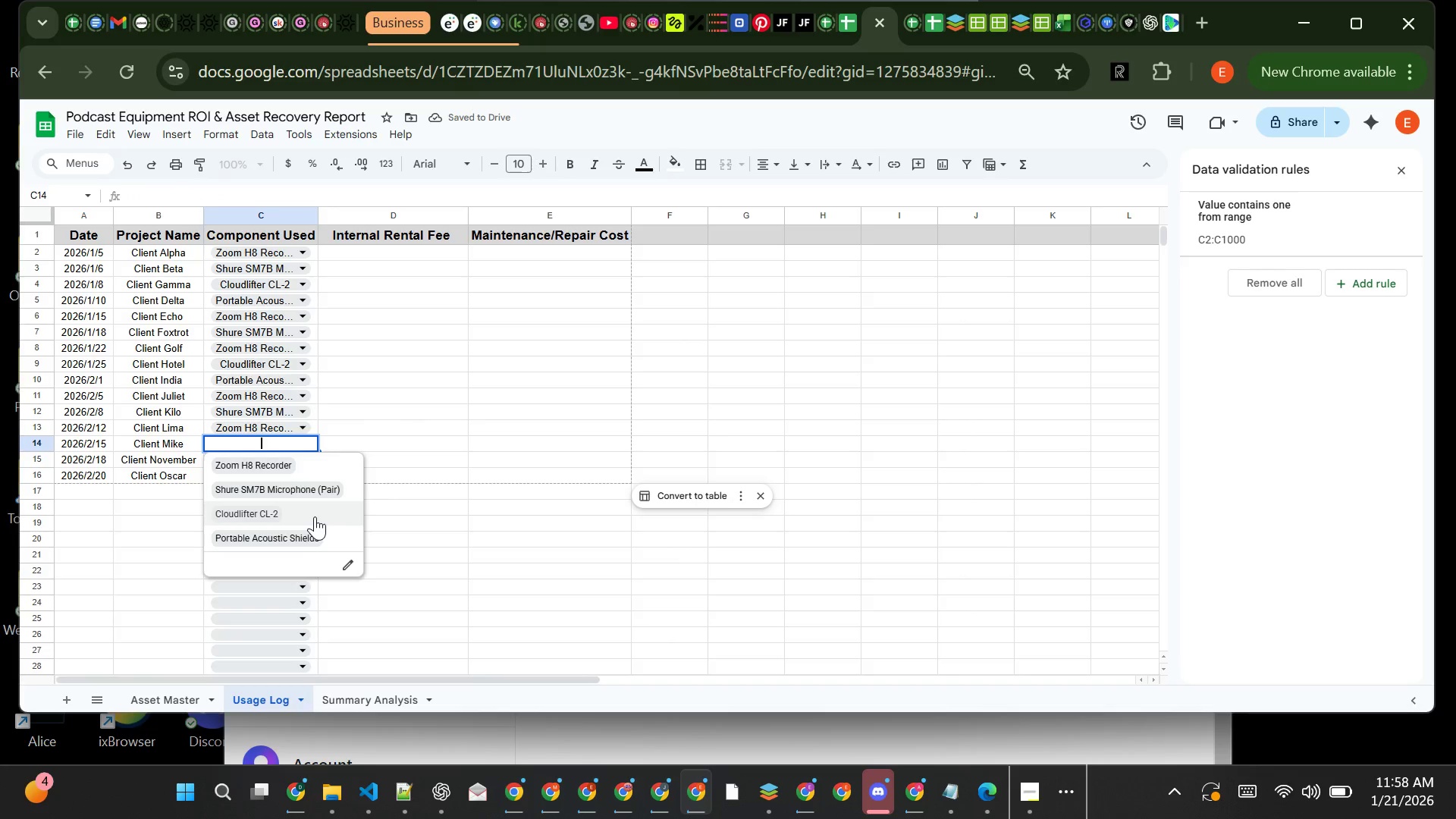 
left_click([315, 516])
 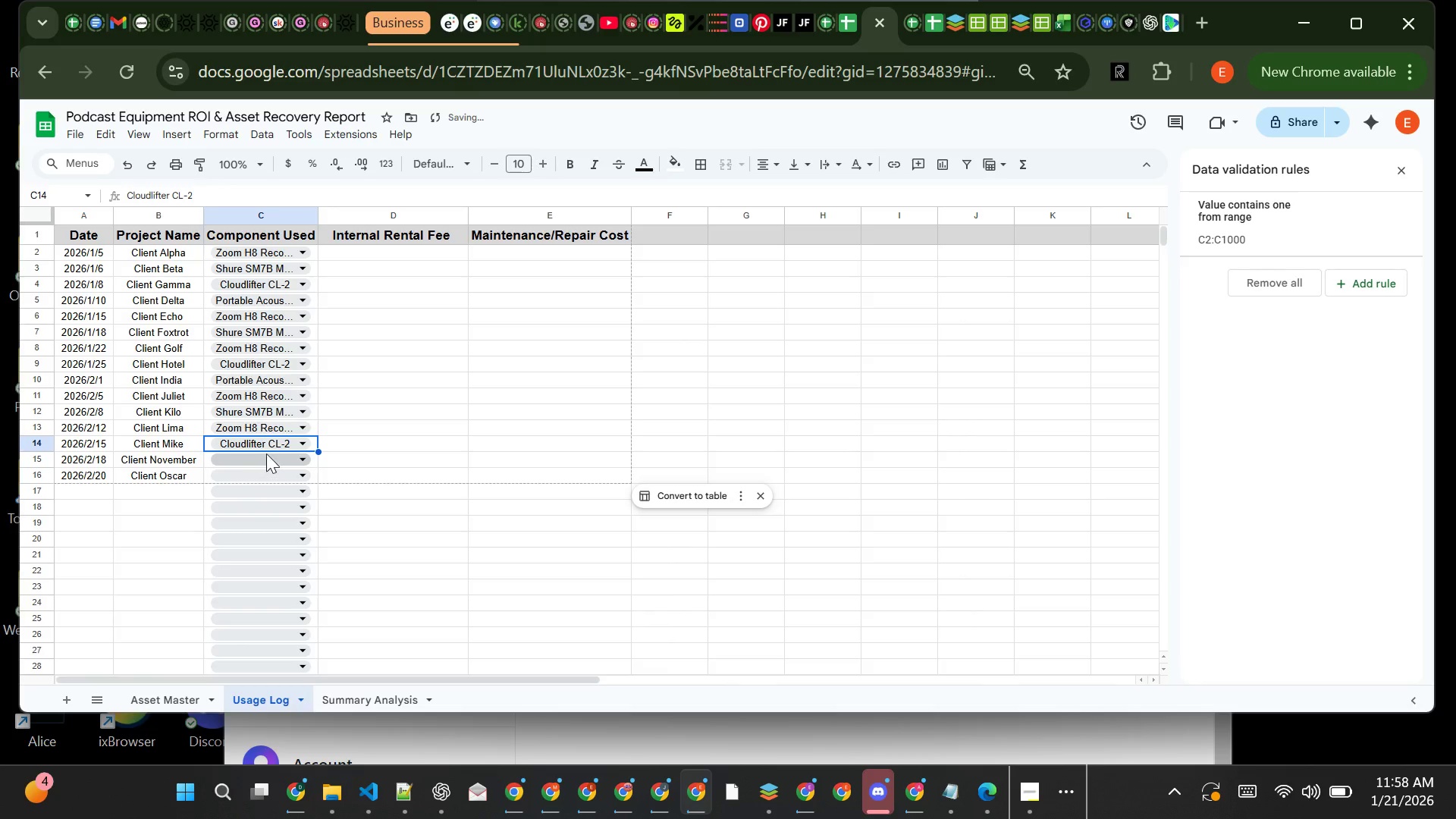 
left_click([267, 457])
 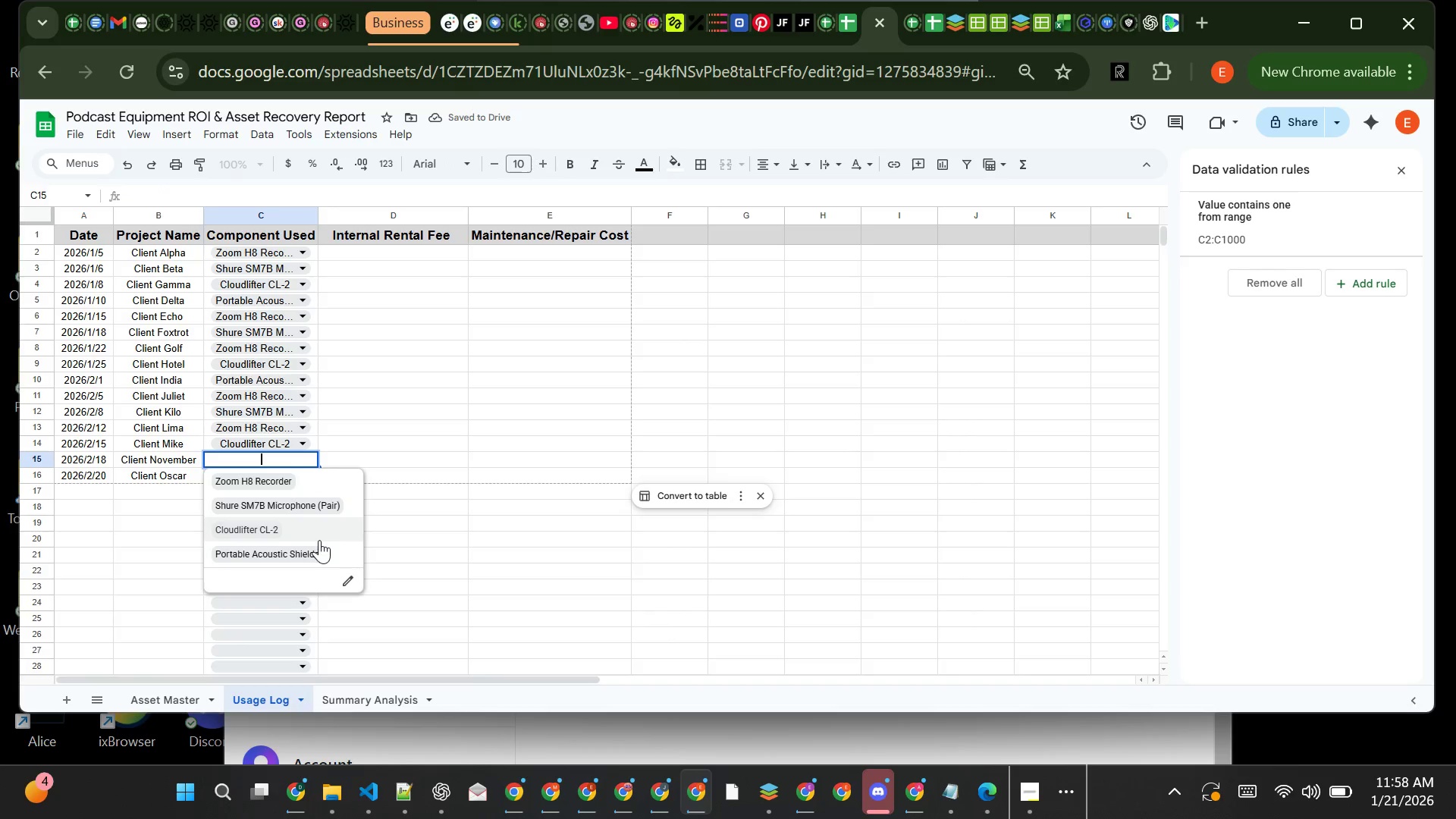 
double_click([319, 540])
 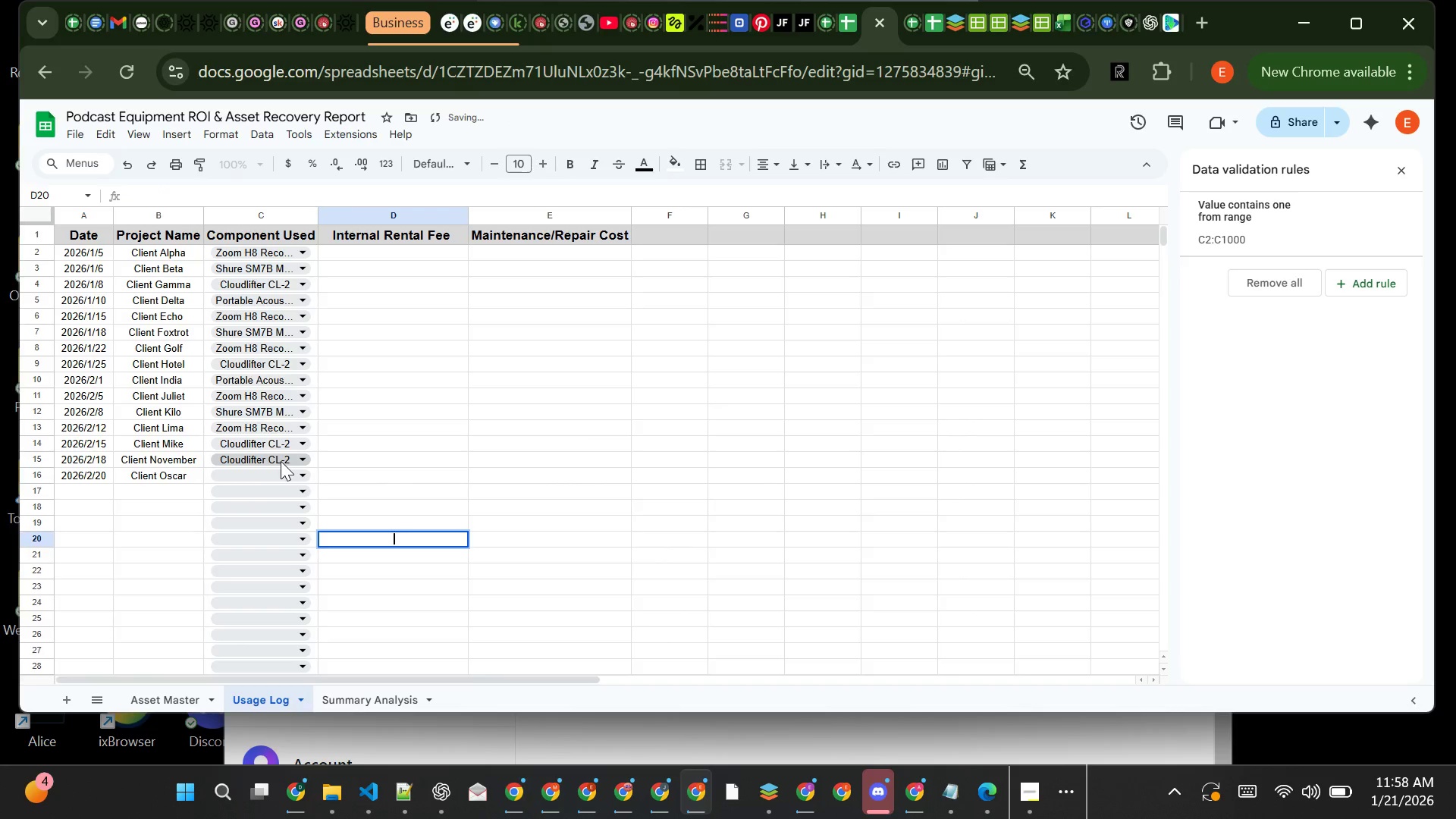 
left_click([281, 461])
 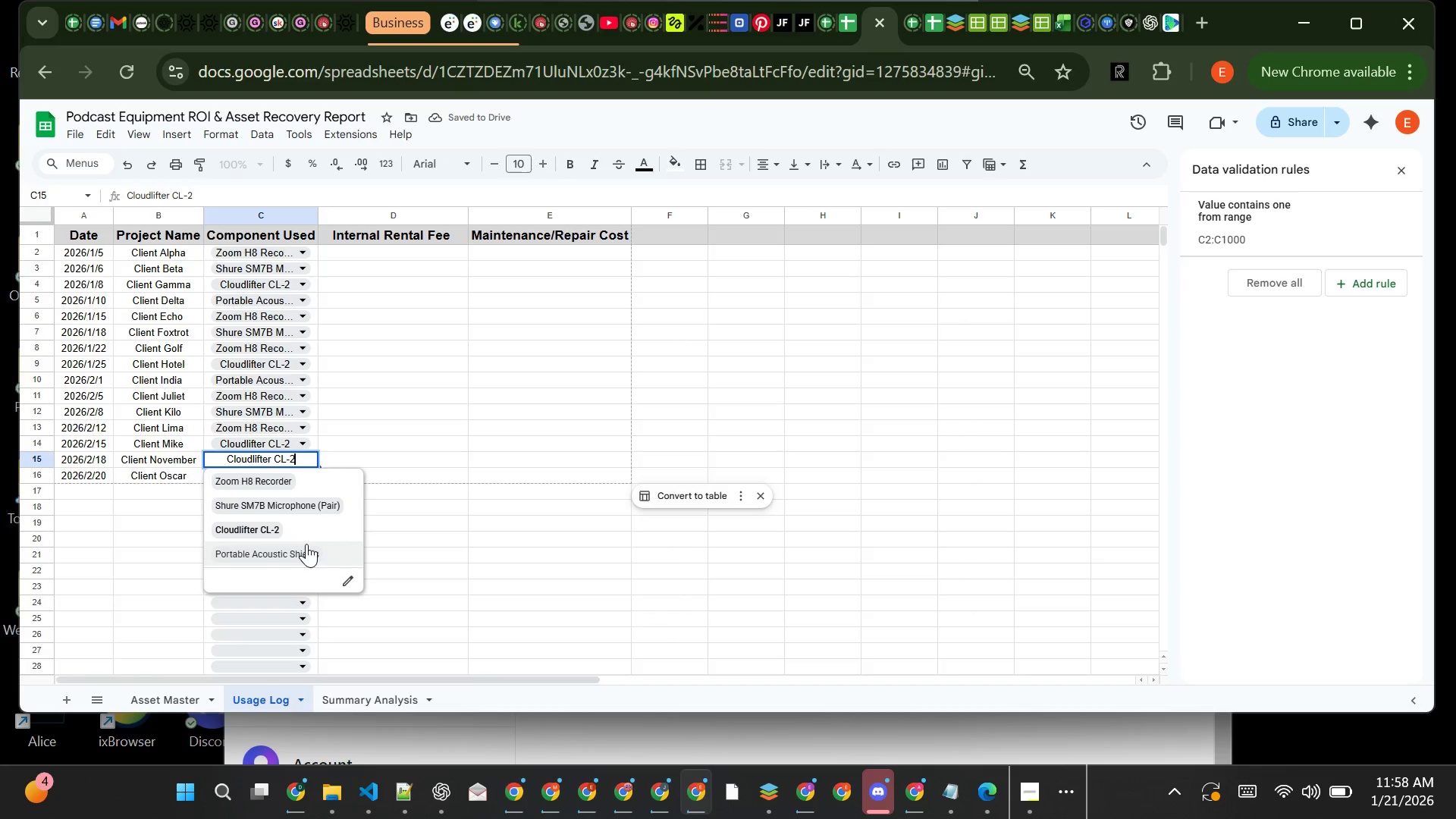 
left_click([307, 544])
 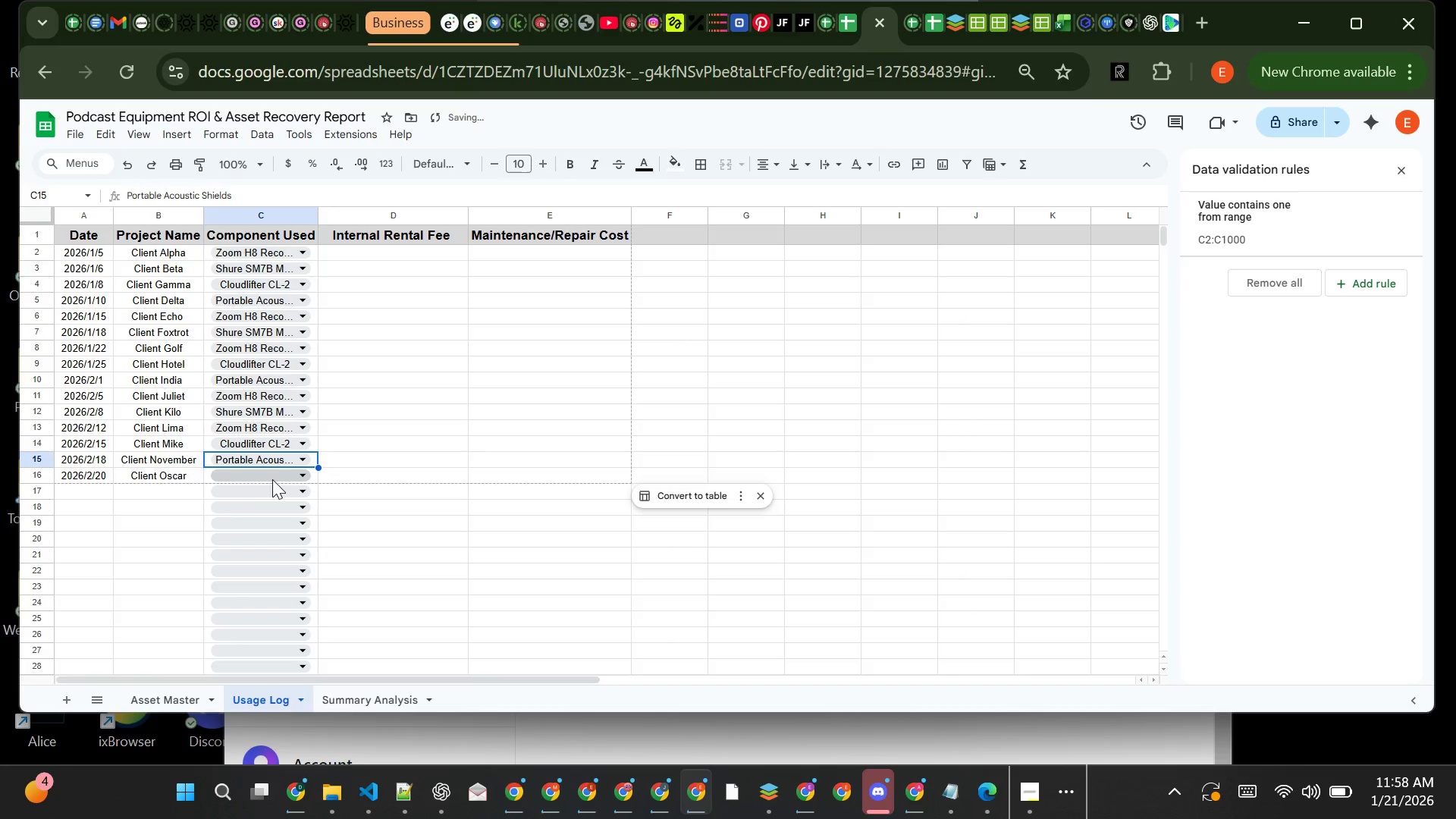 
left_click([272, 479])
 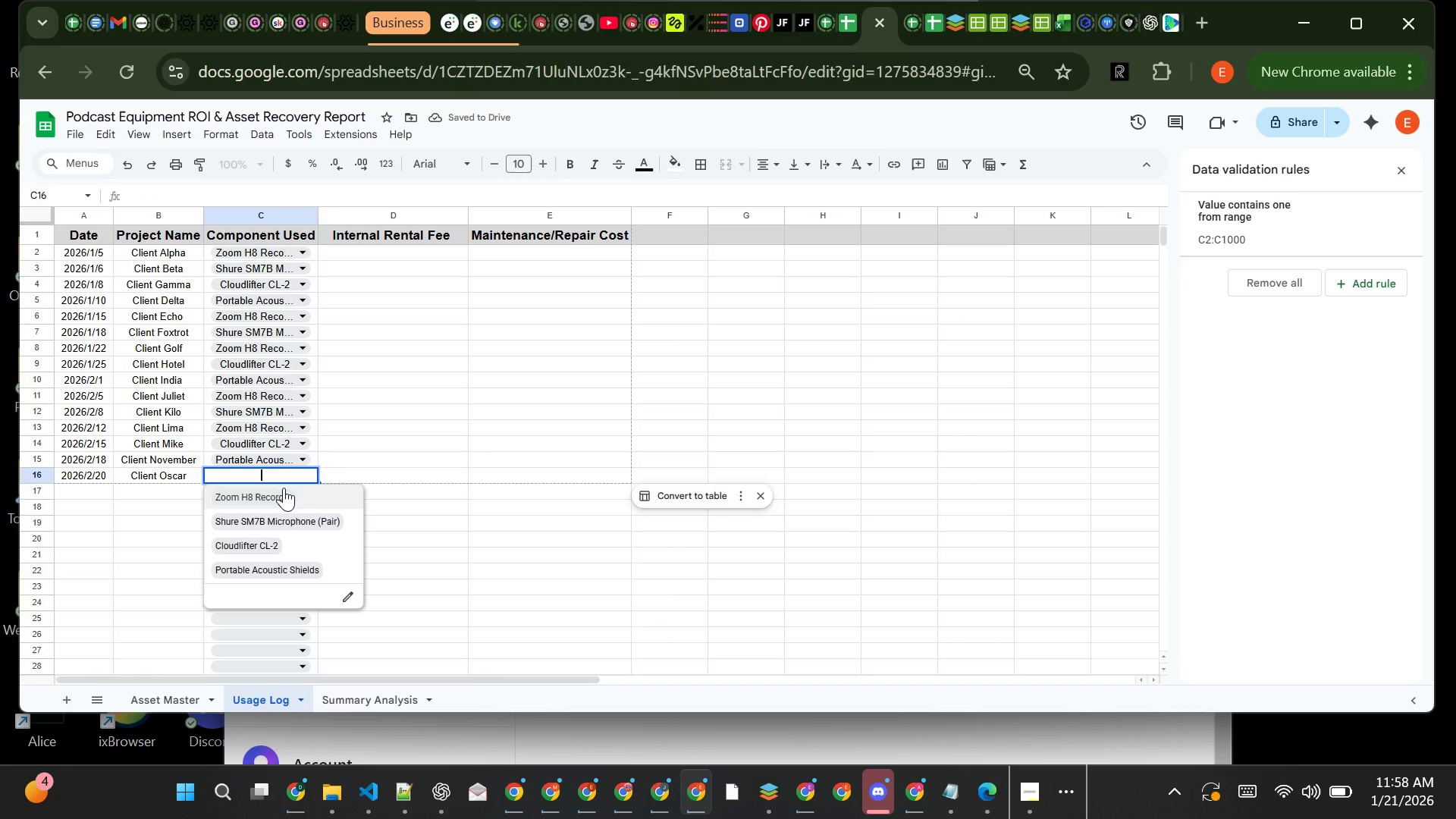 
left_click([284, 488])
 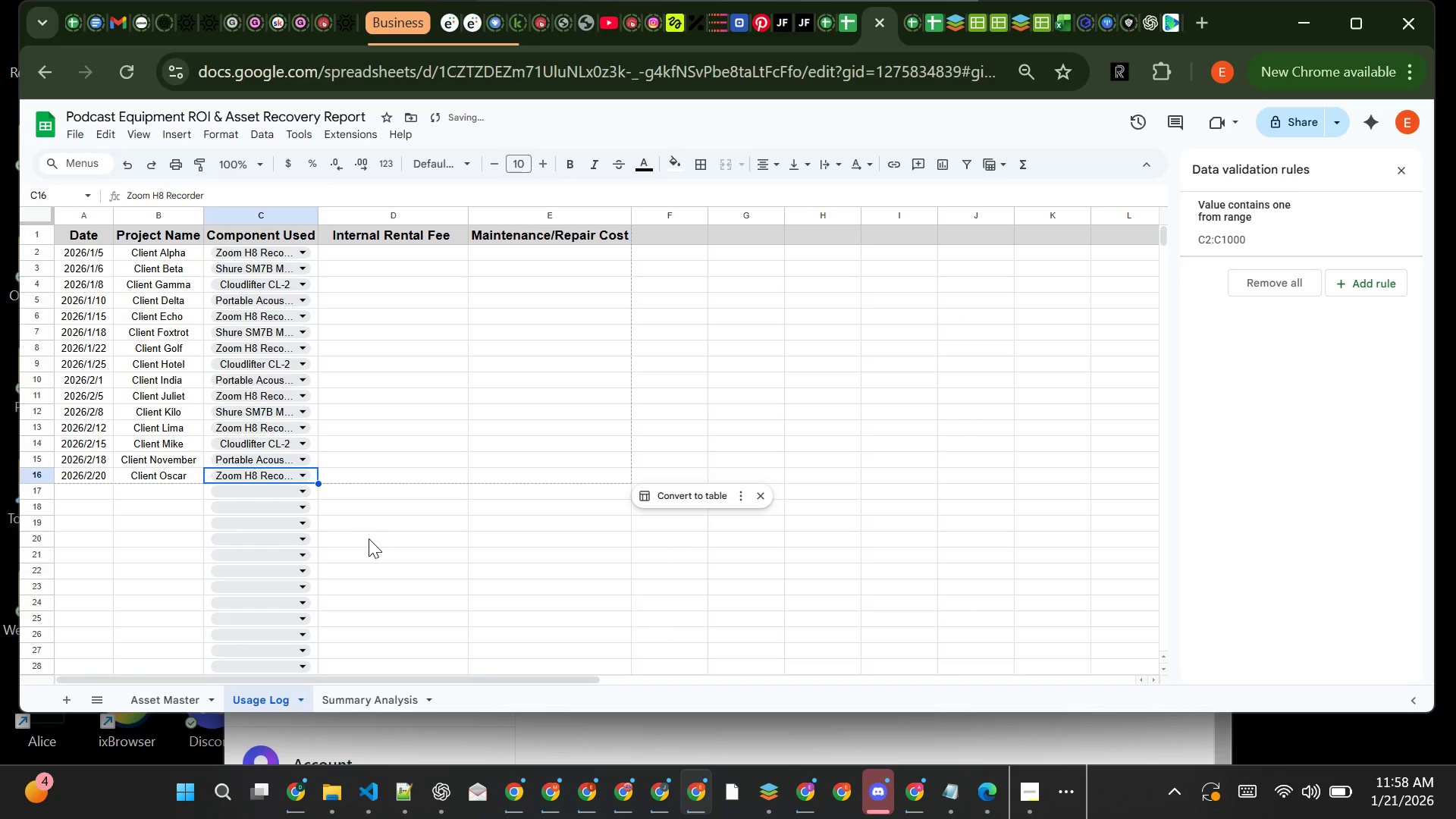 
left_click([369, 538])
 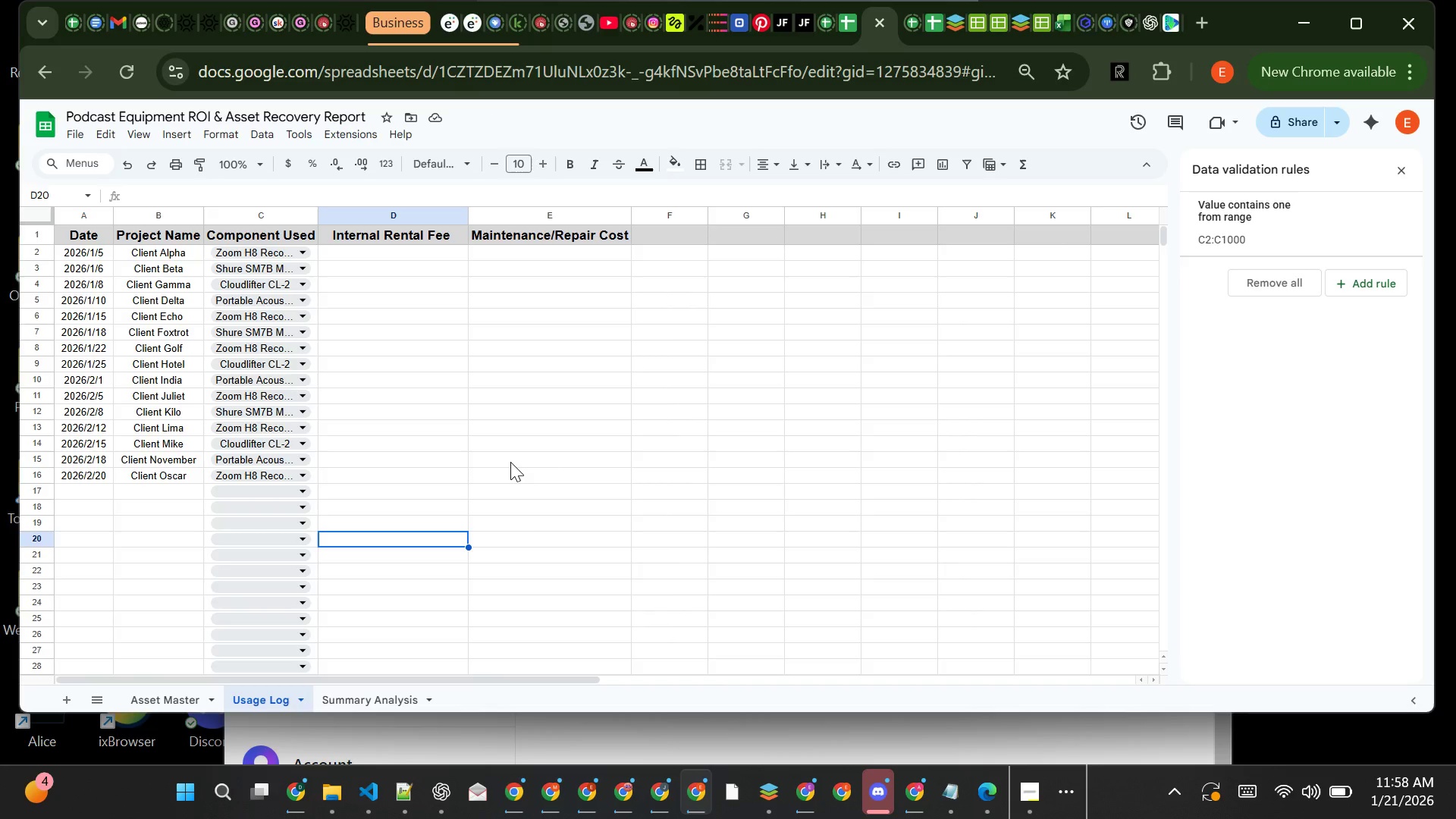 
wait(13.36)
 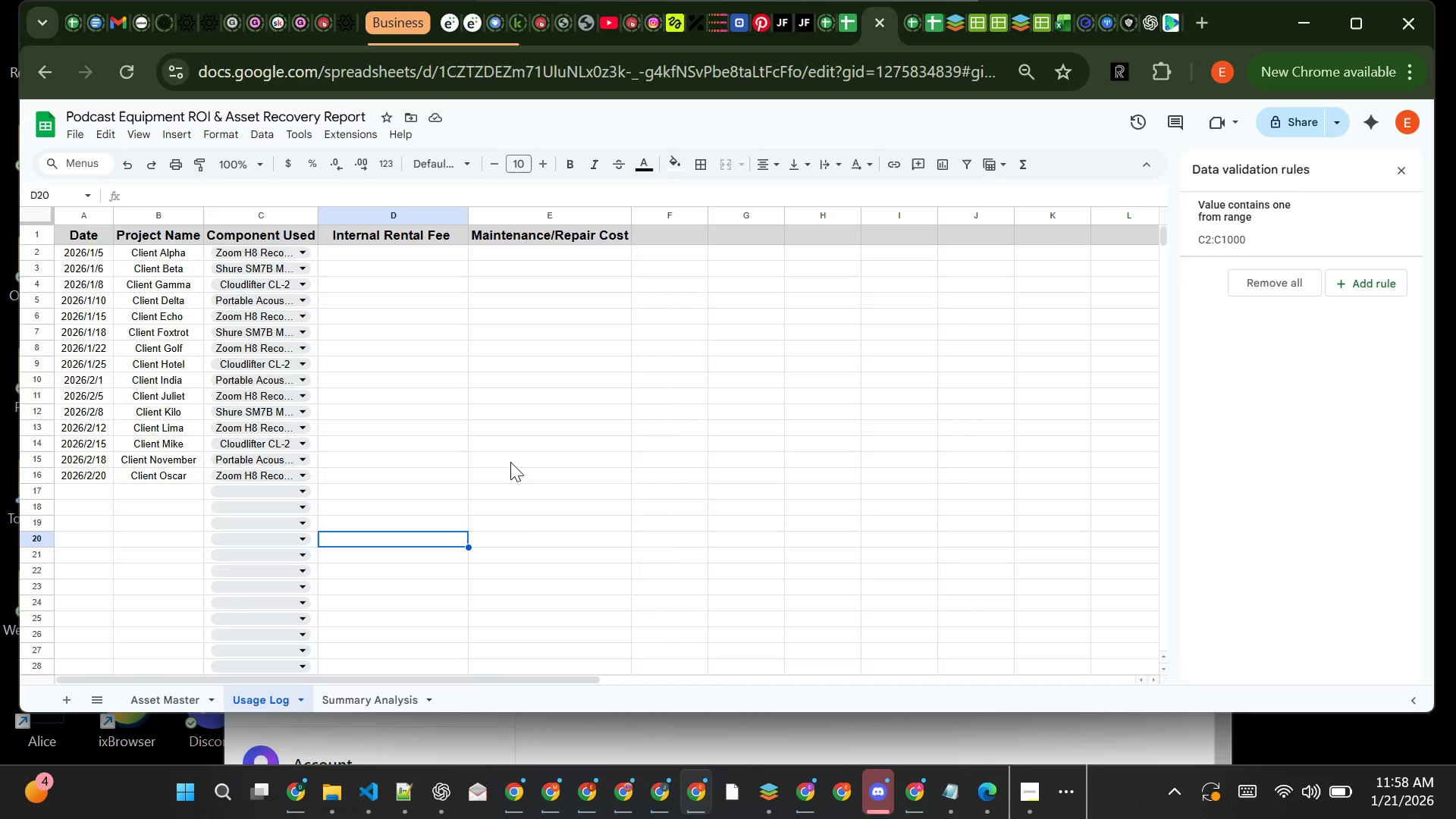 
left_click([409, 253])
 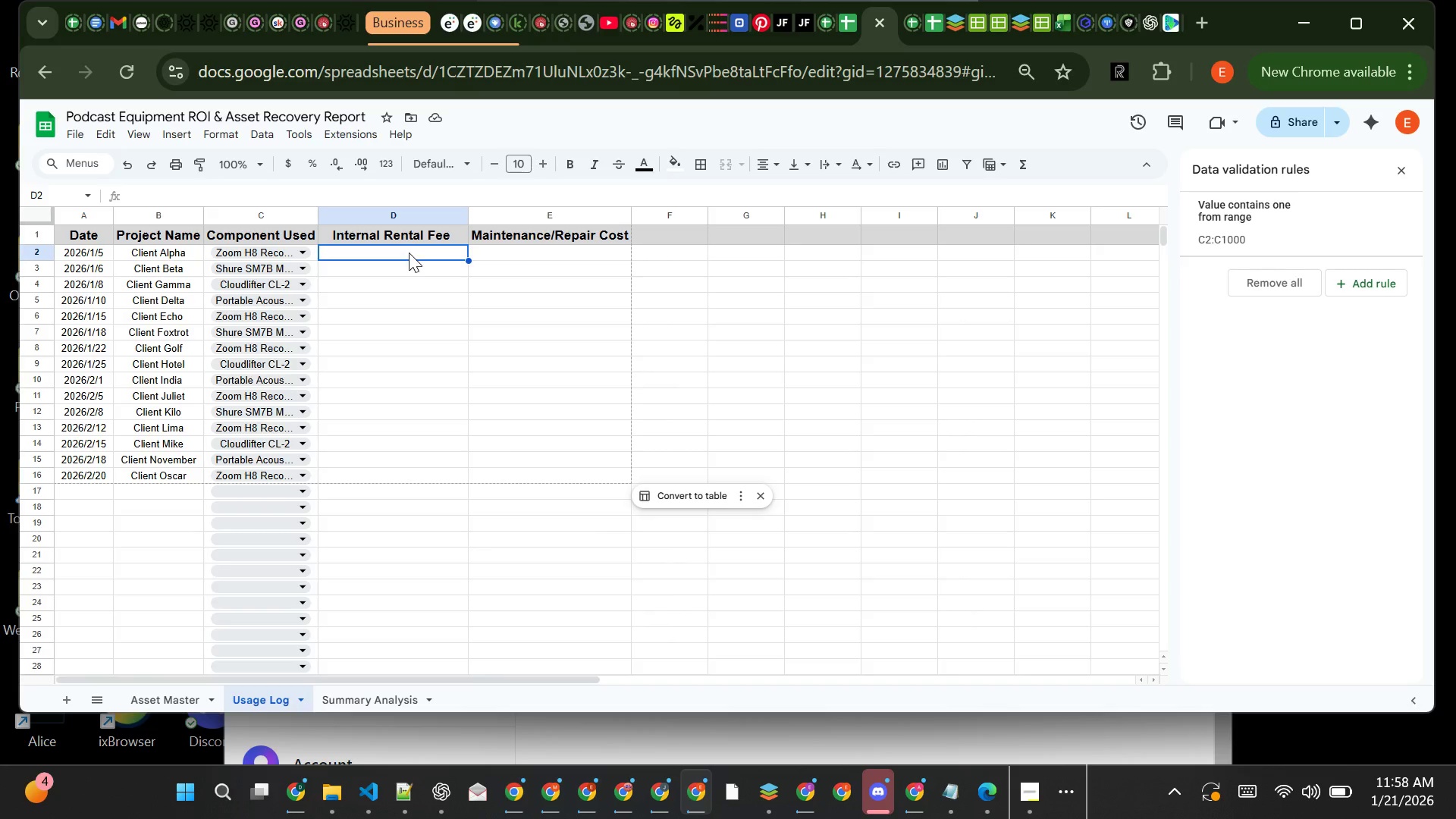 
type(150)
 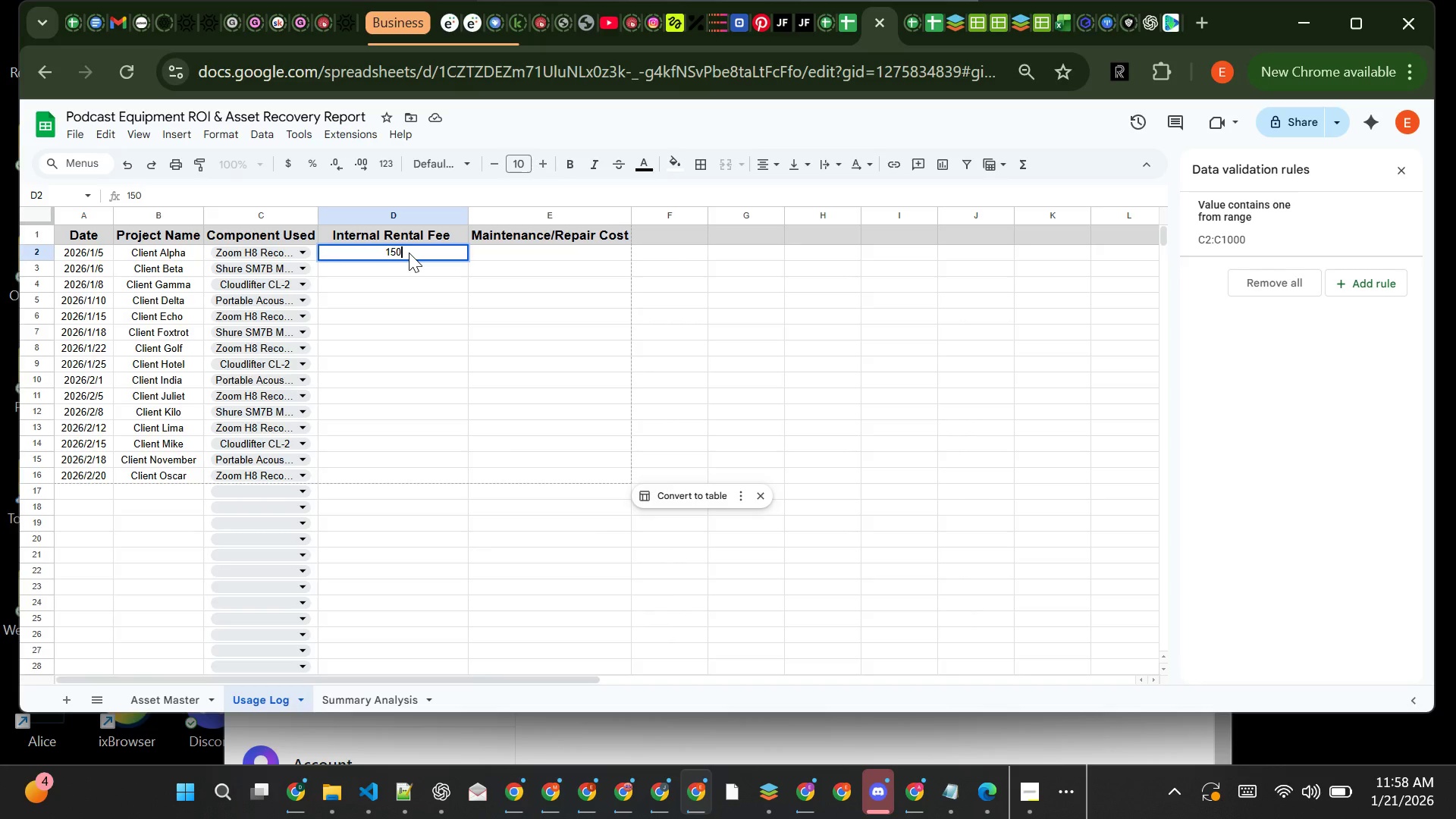 
key(Enter)
 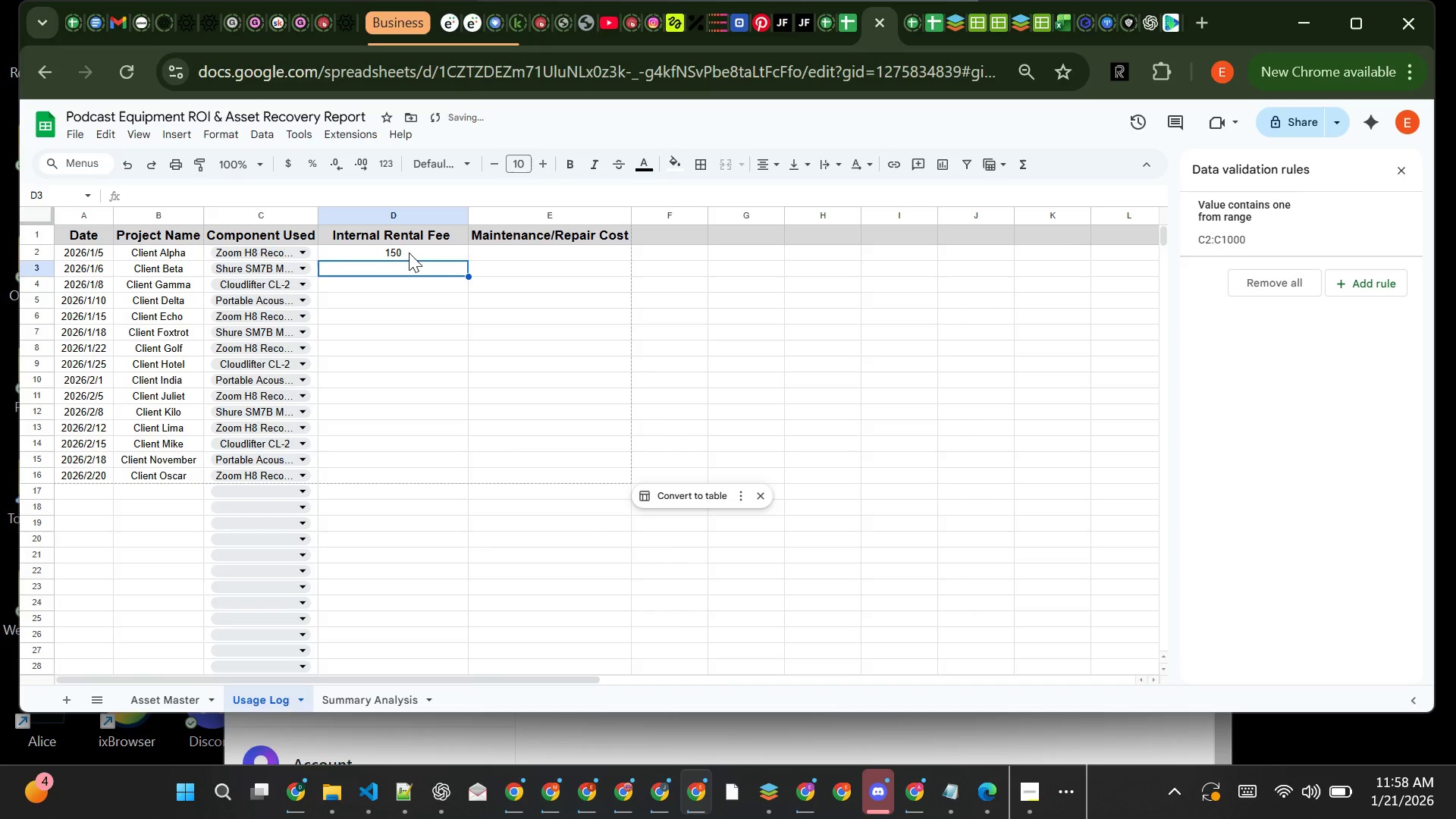 
type(200)
 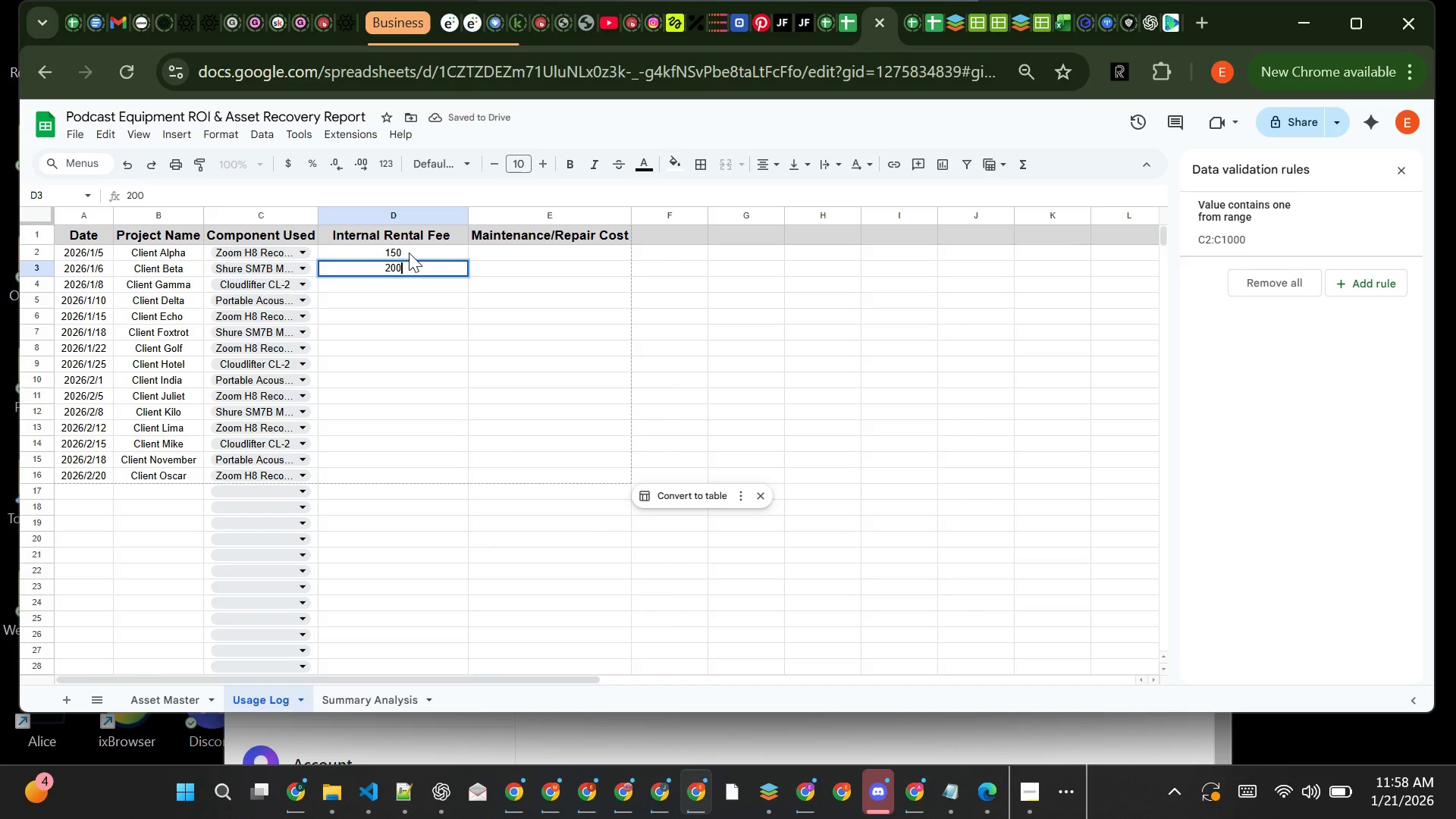 
key(Enter)
 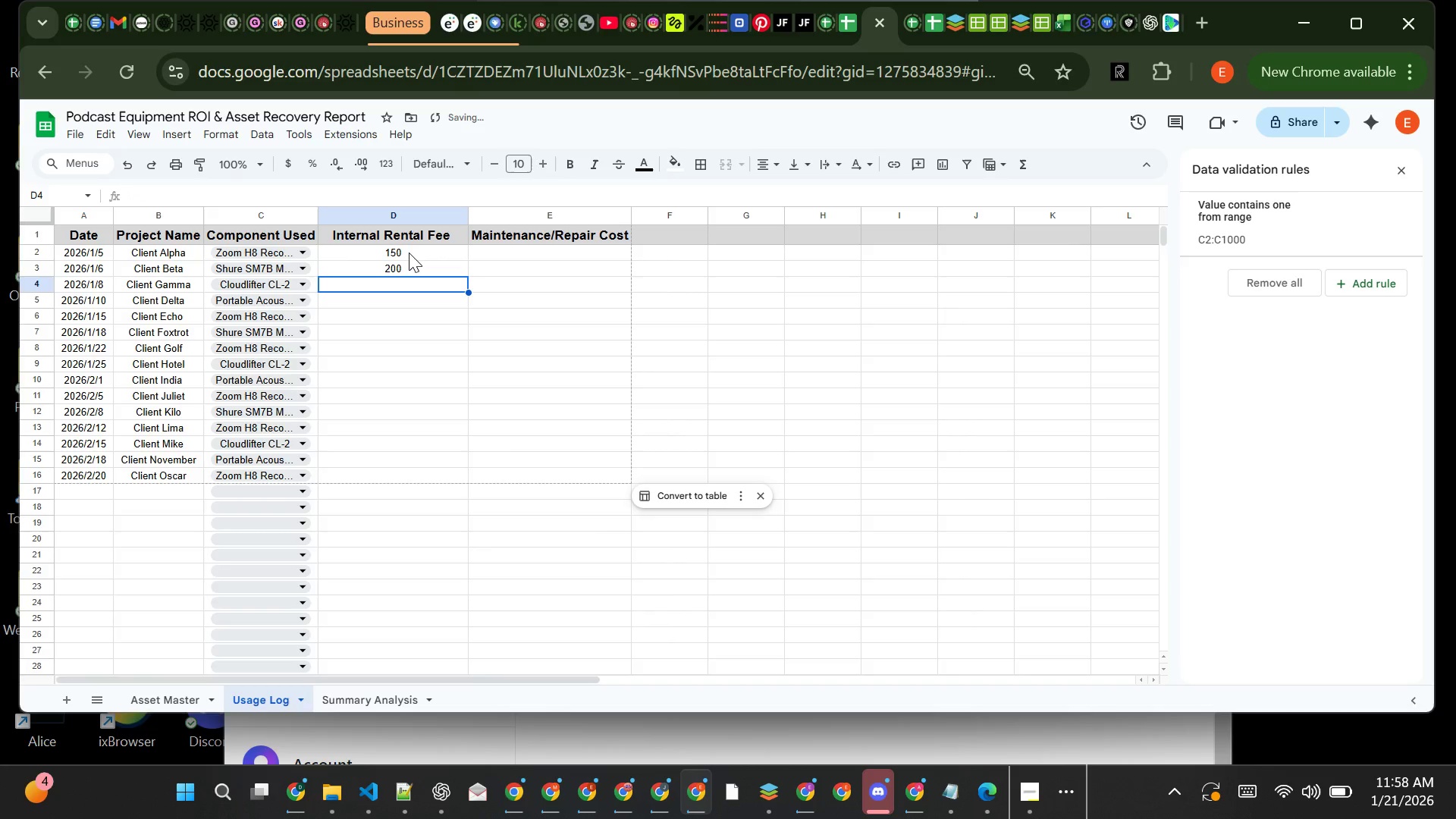 
type(75)
 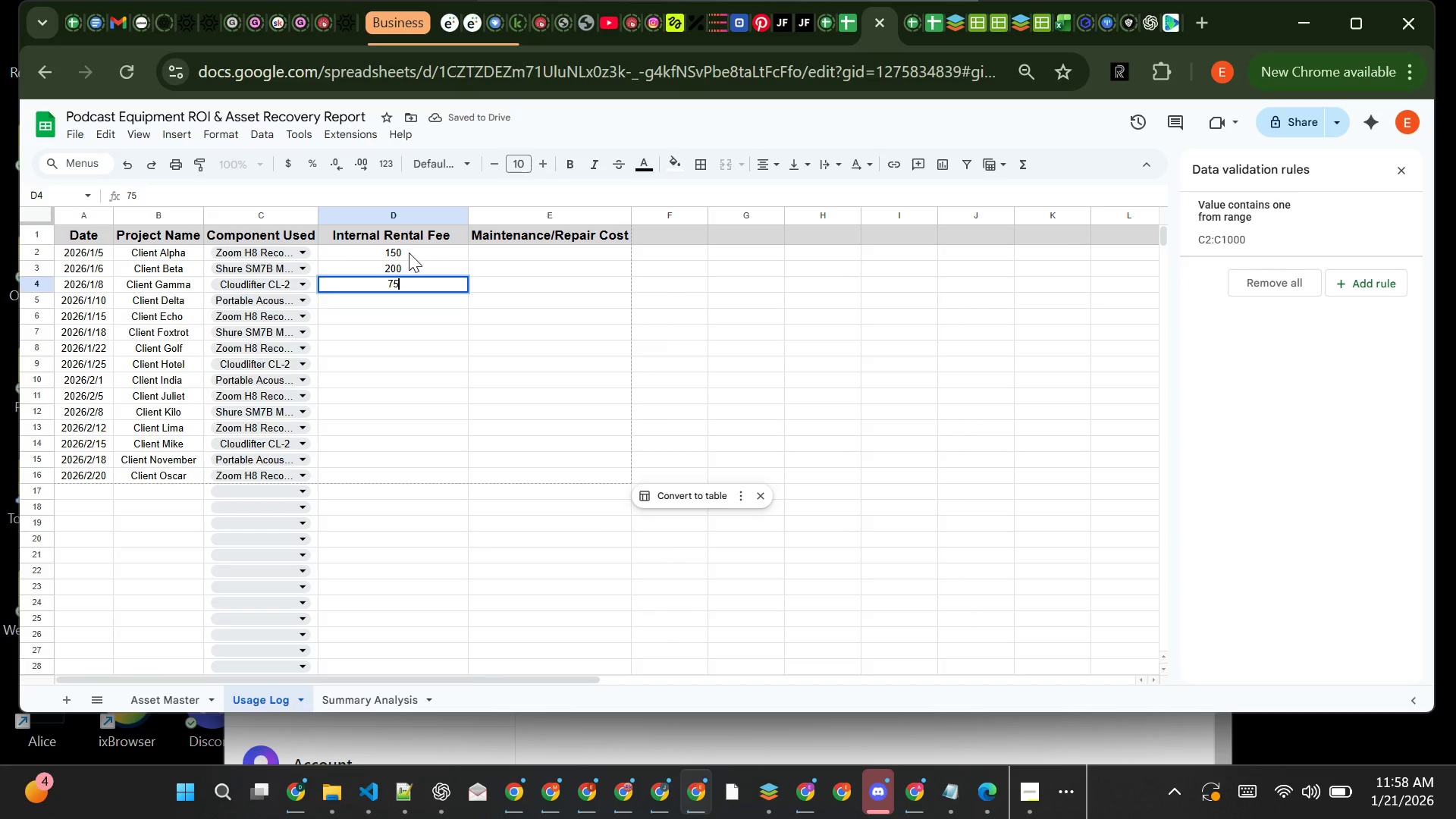 
key(Enter)
 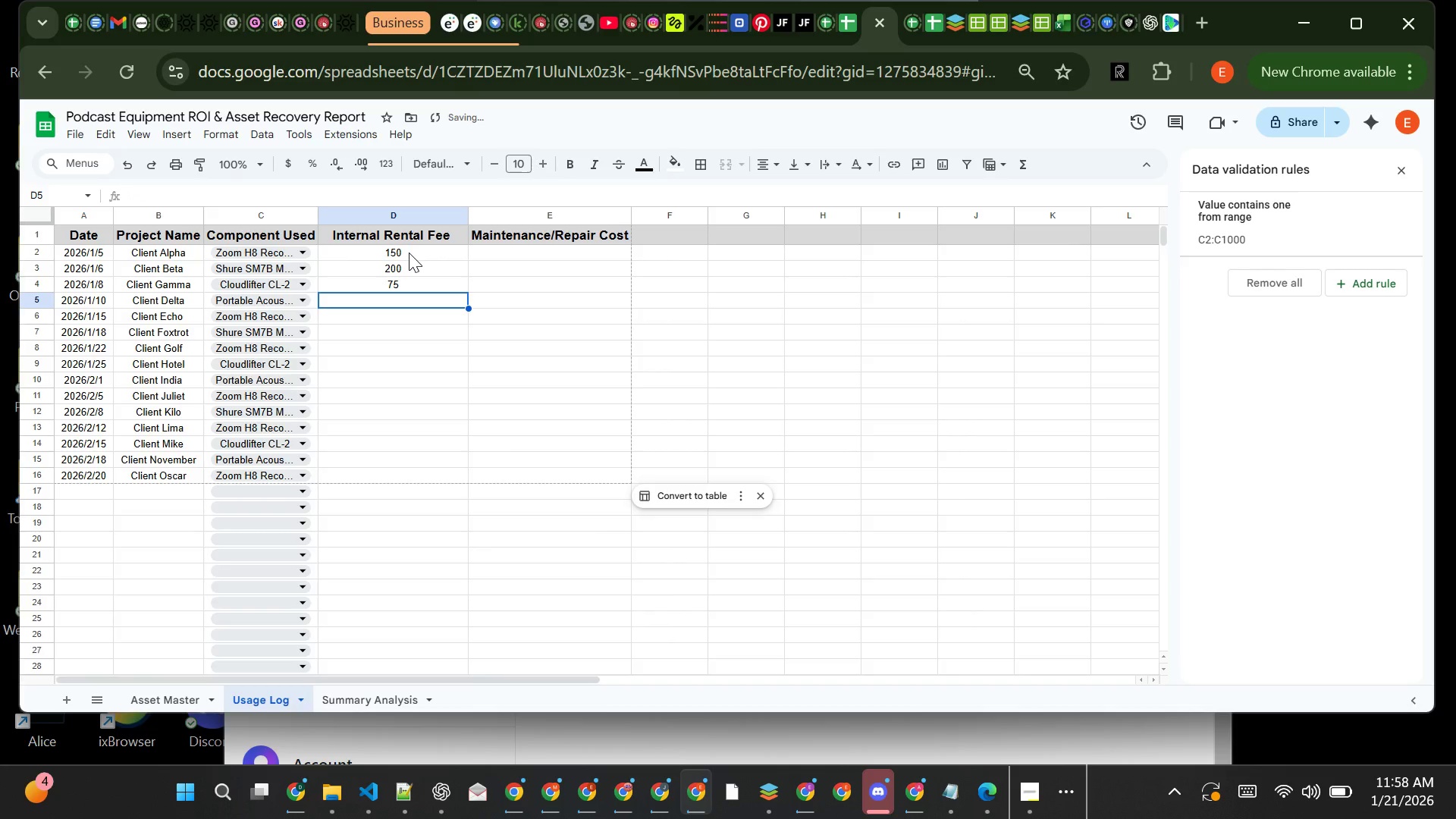 
type(100)
 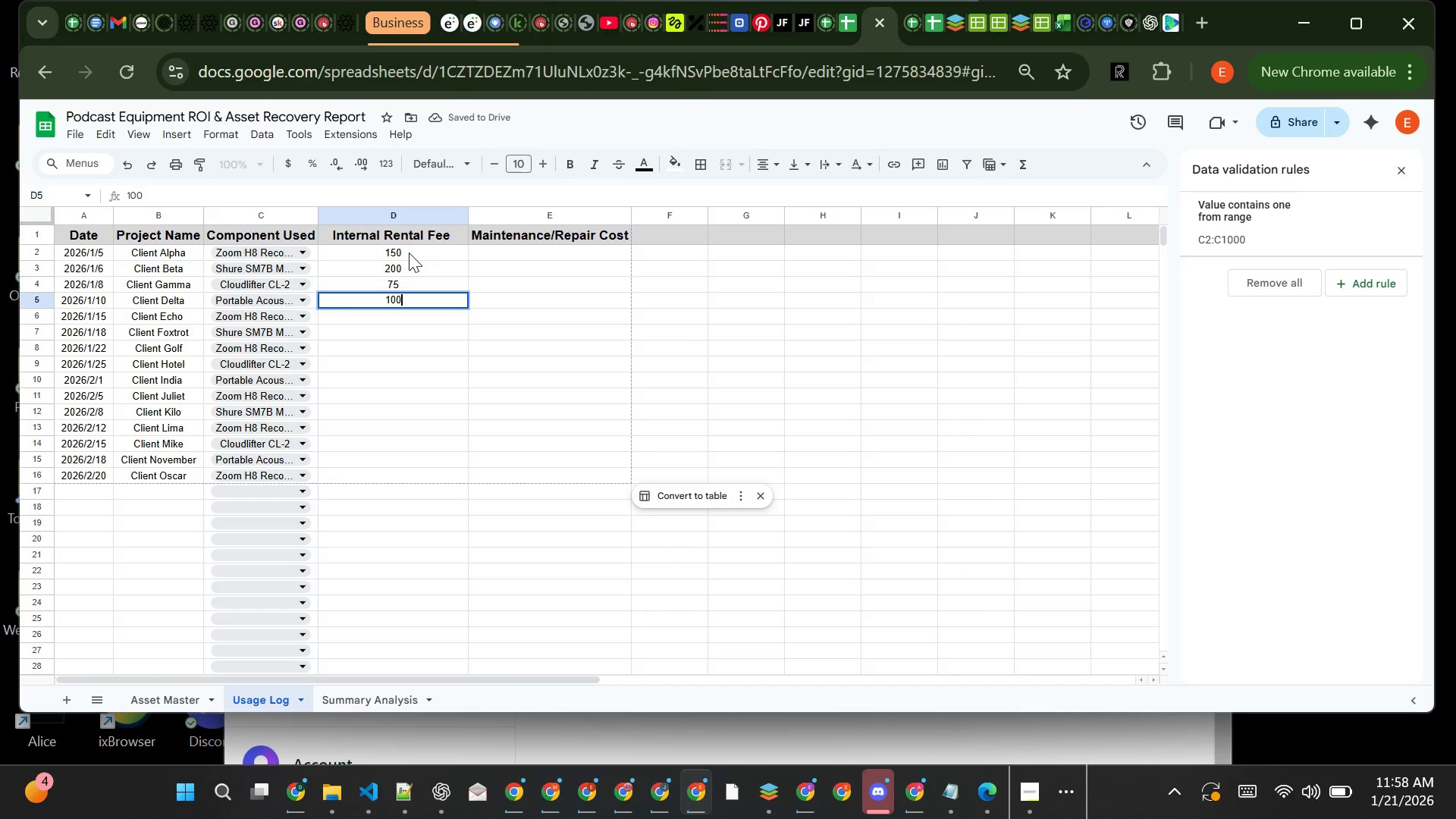 
key(Enter)
 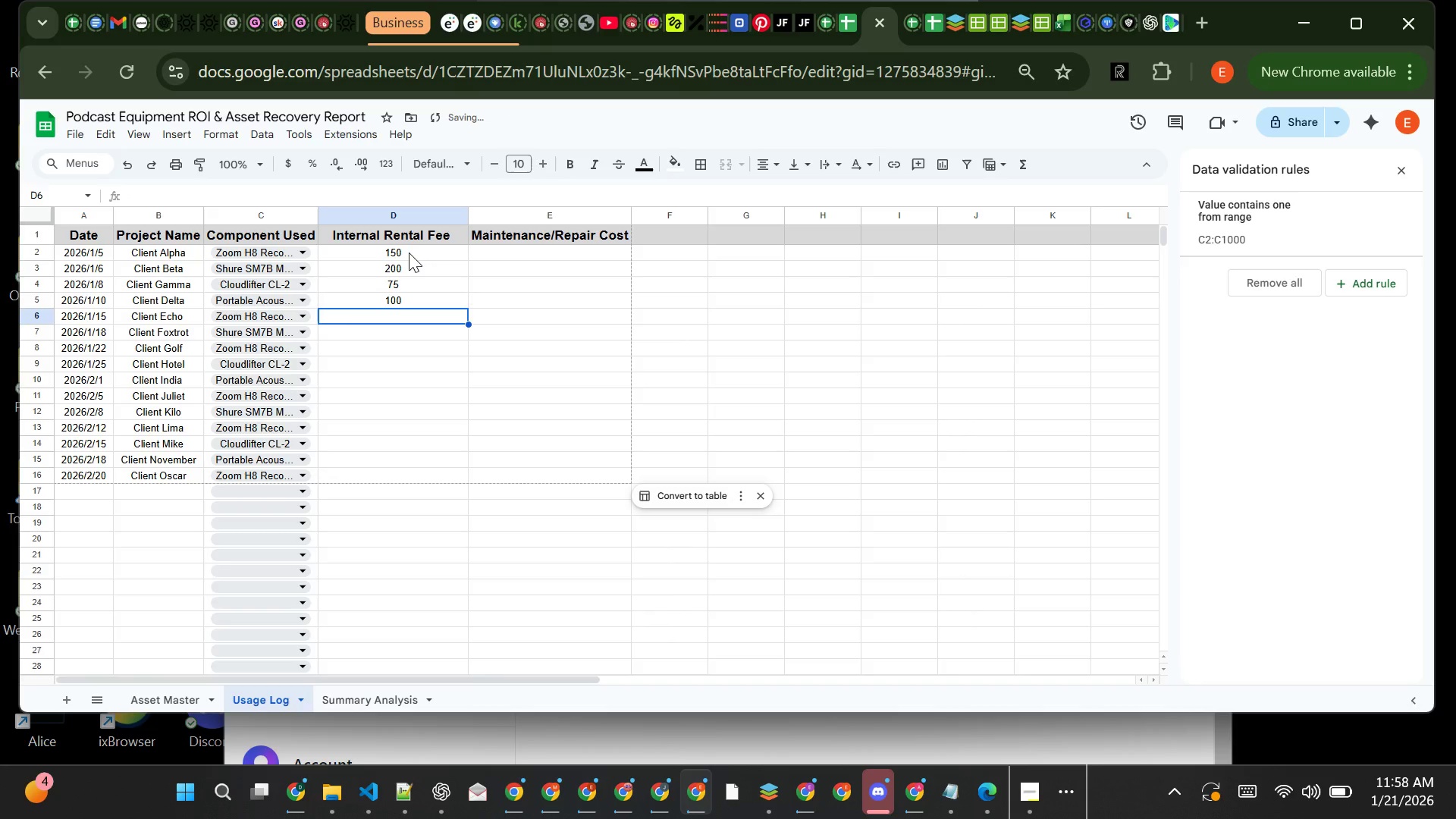 
type(150)
 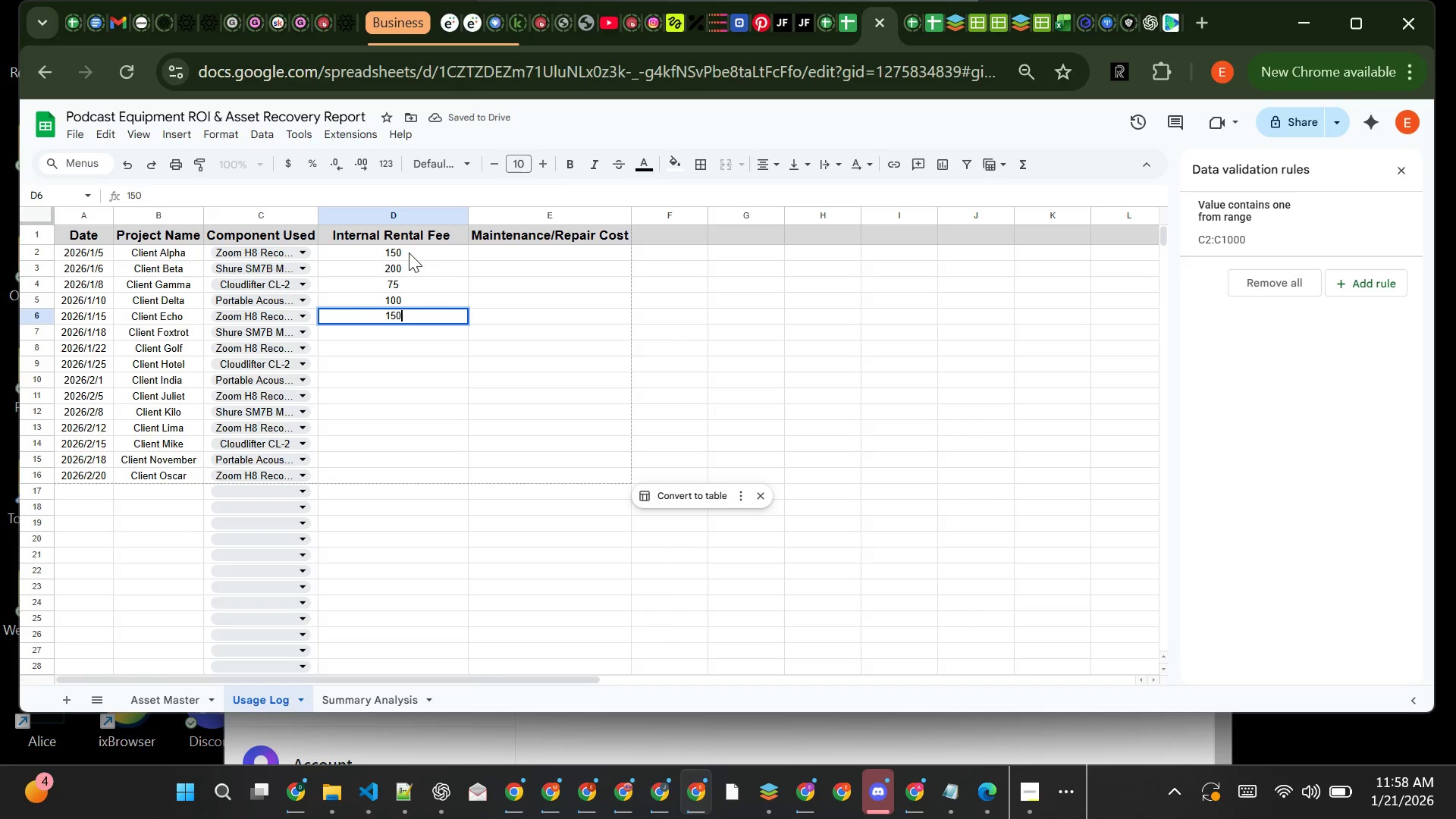 
key(Enter)
 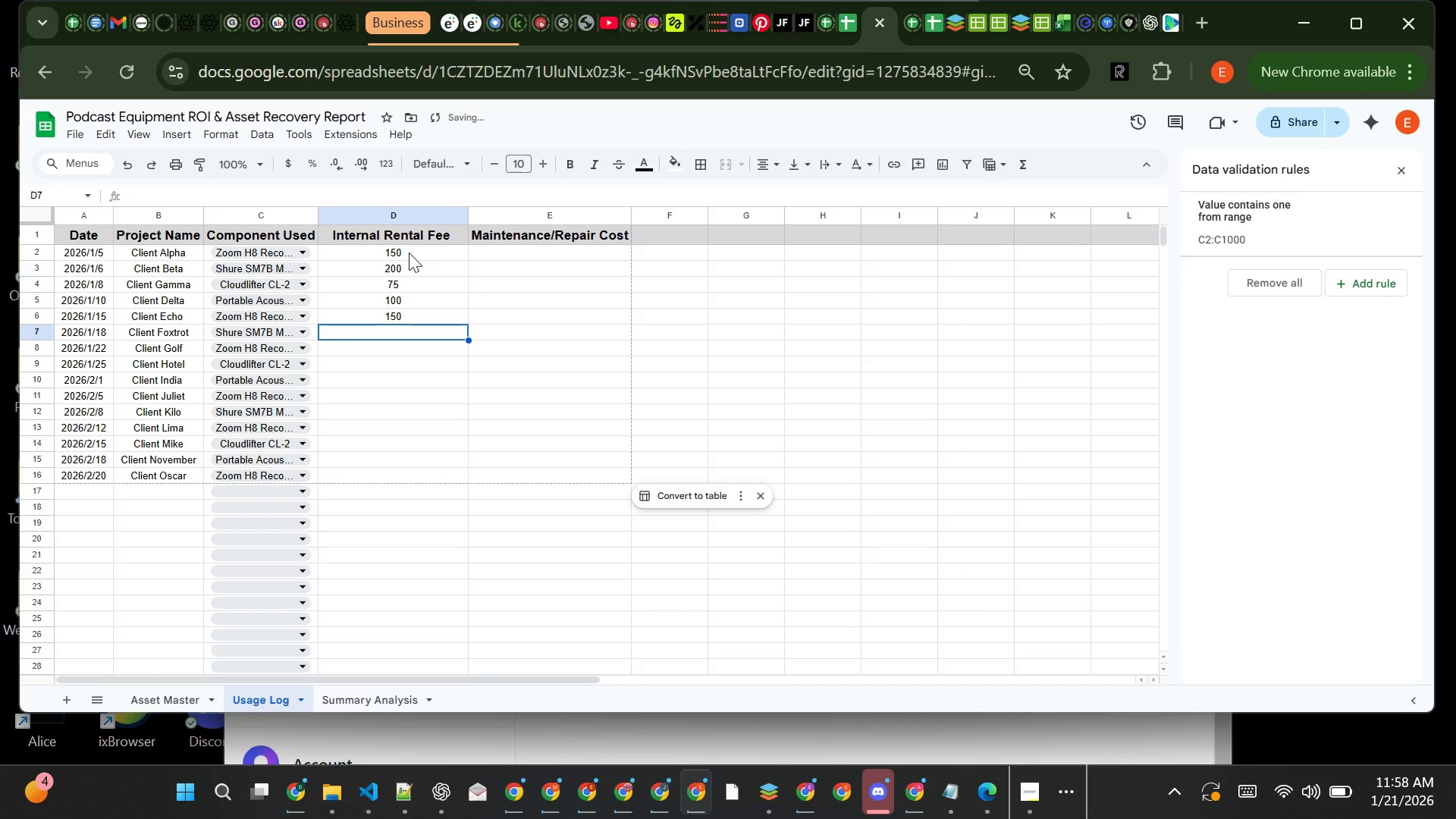 
type(200)
 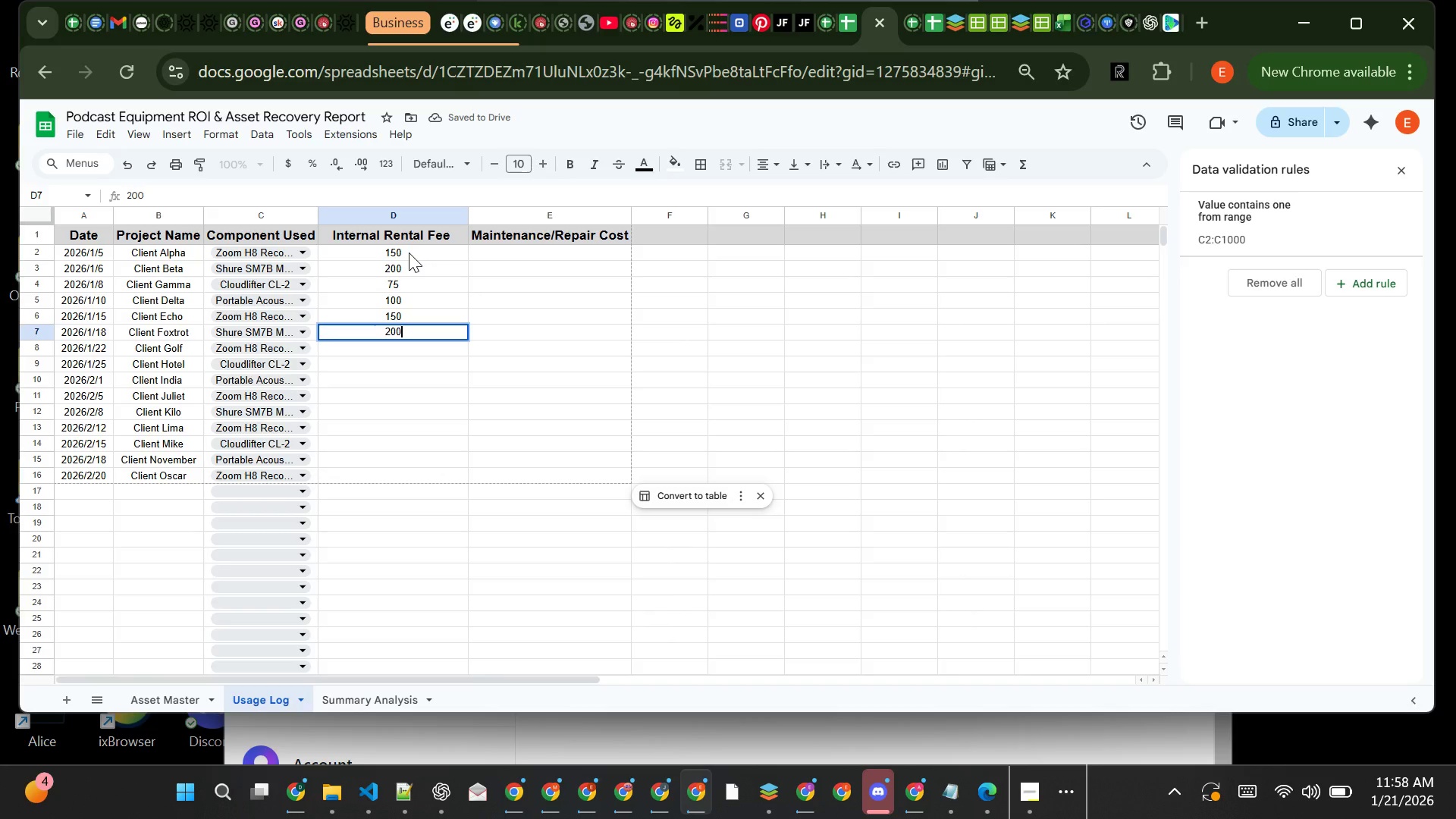 
key(Enter)
 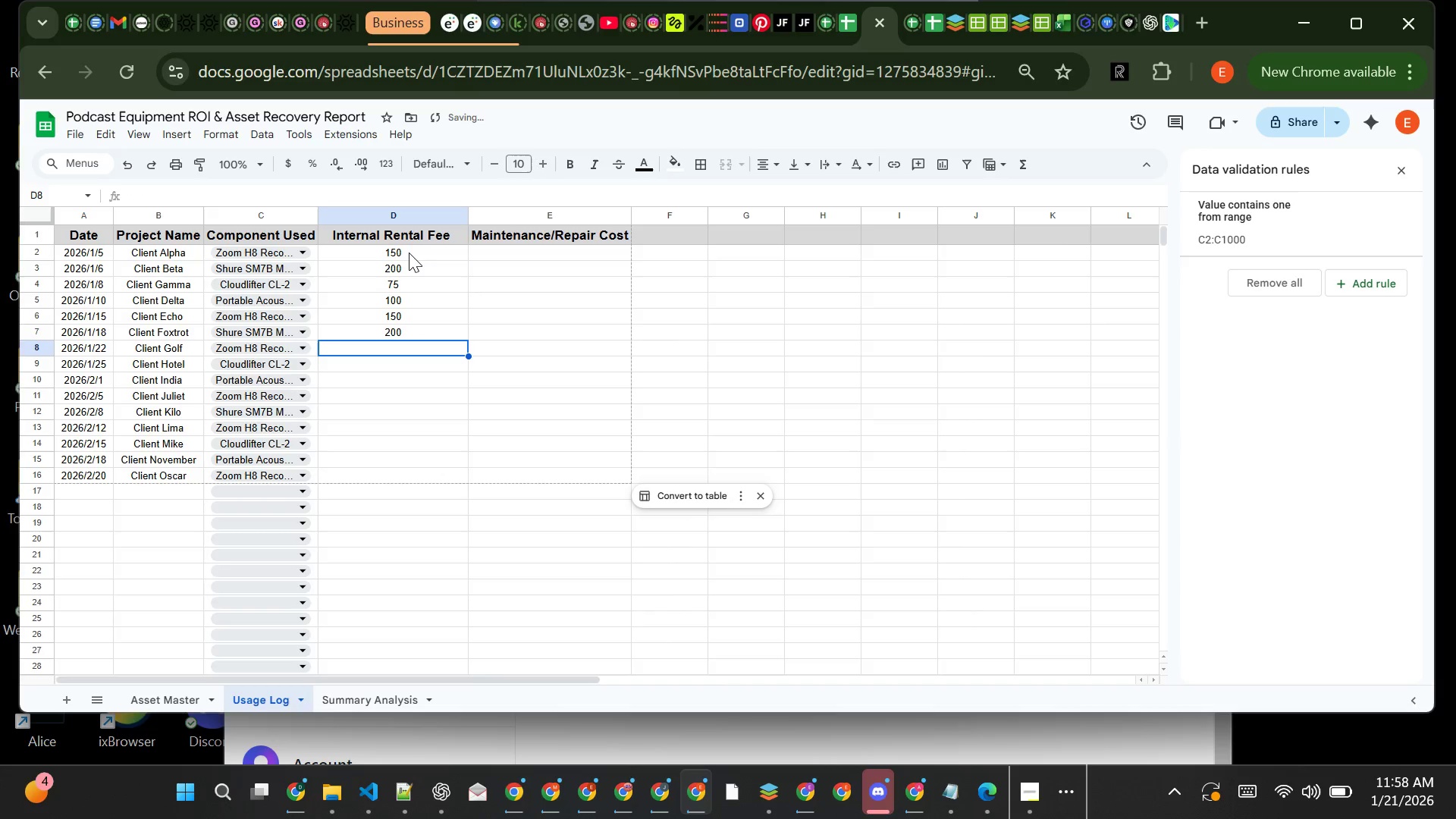 
type(150)
 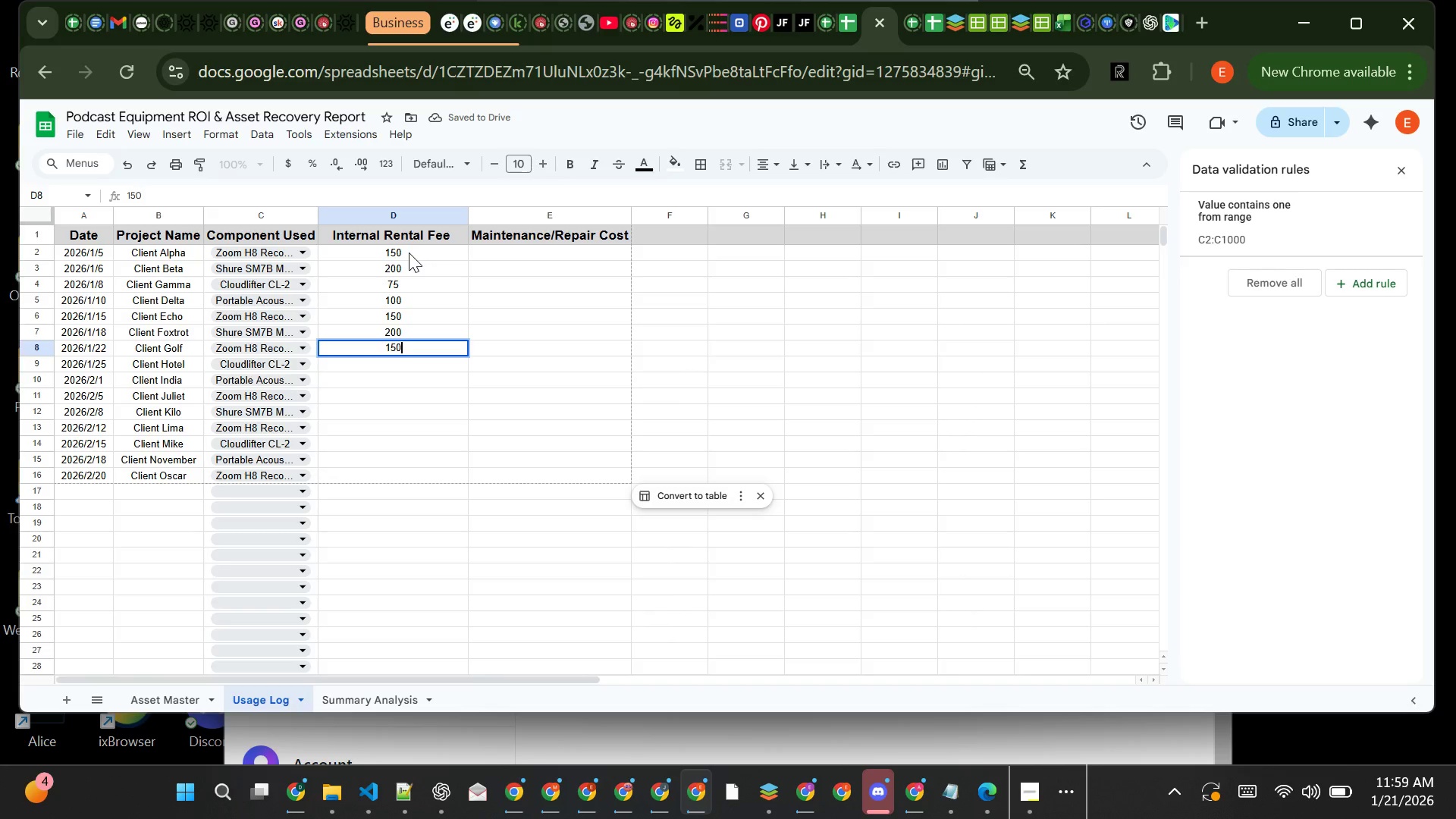 
key(Enter)
 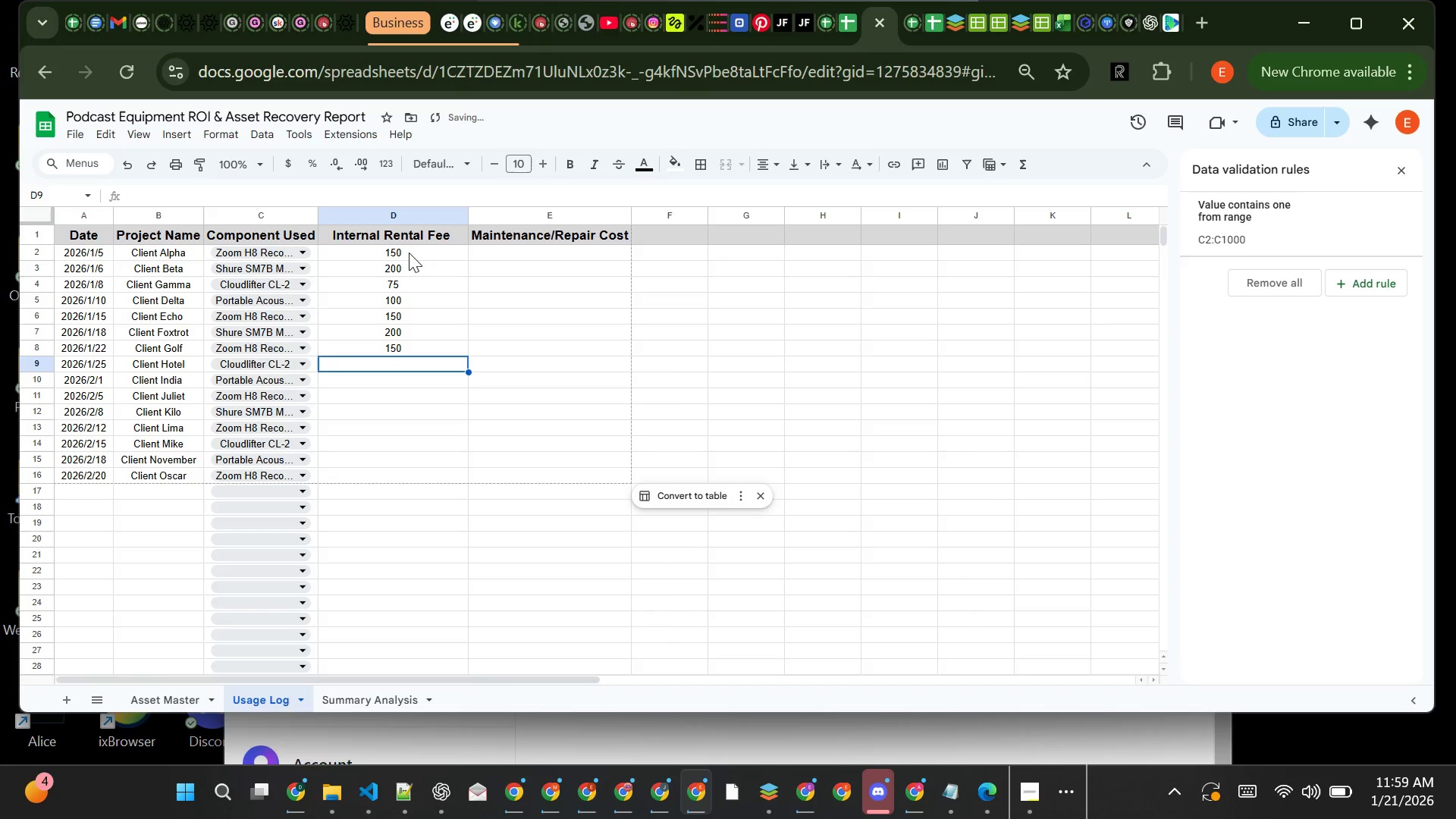 
type(75)
 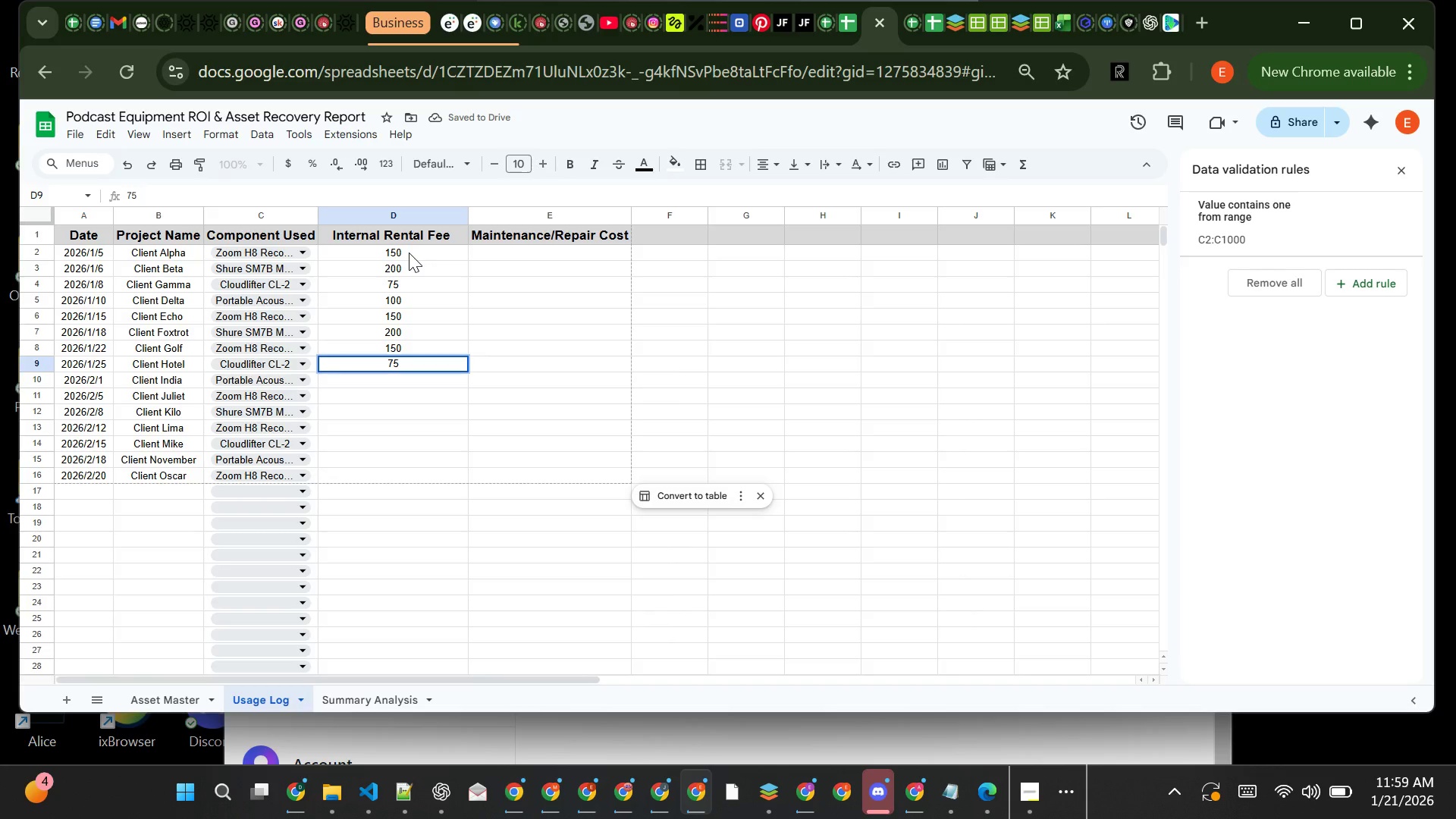 
key(Enter)
 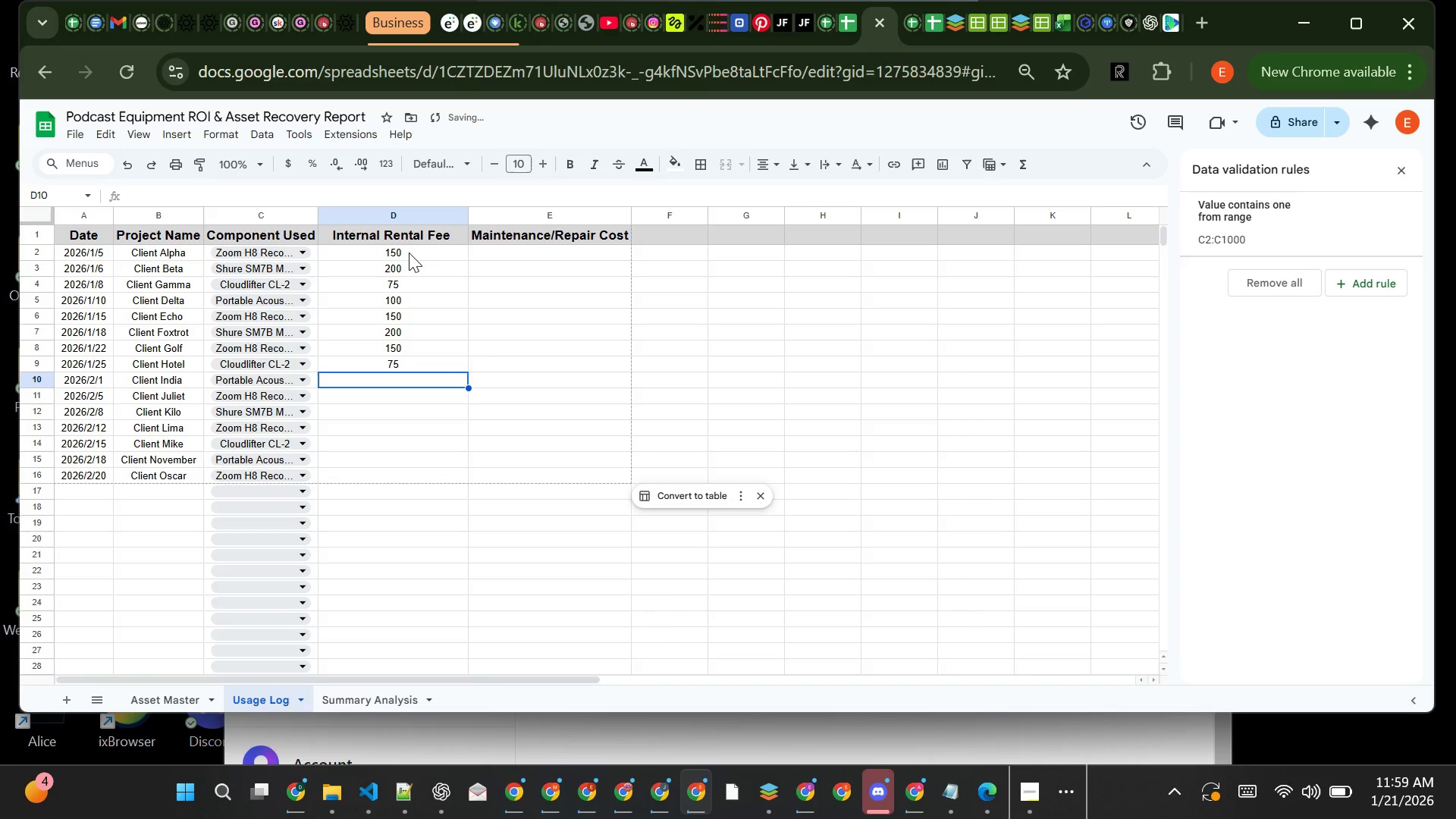 
type(100)
 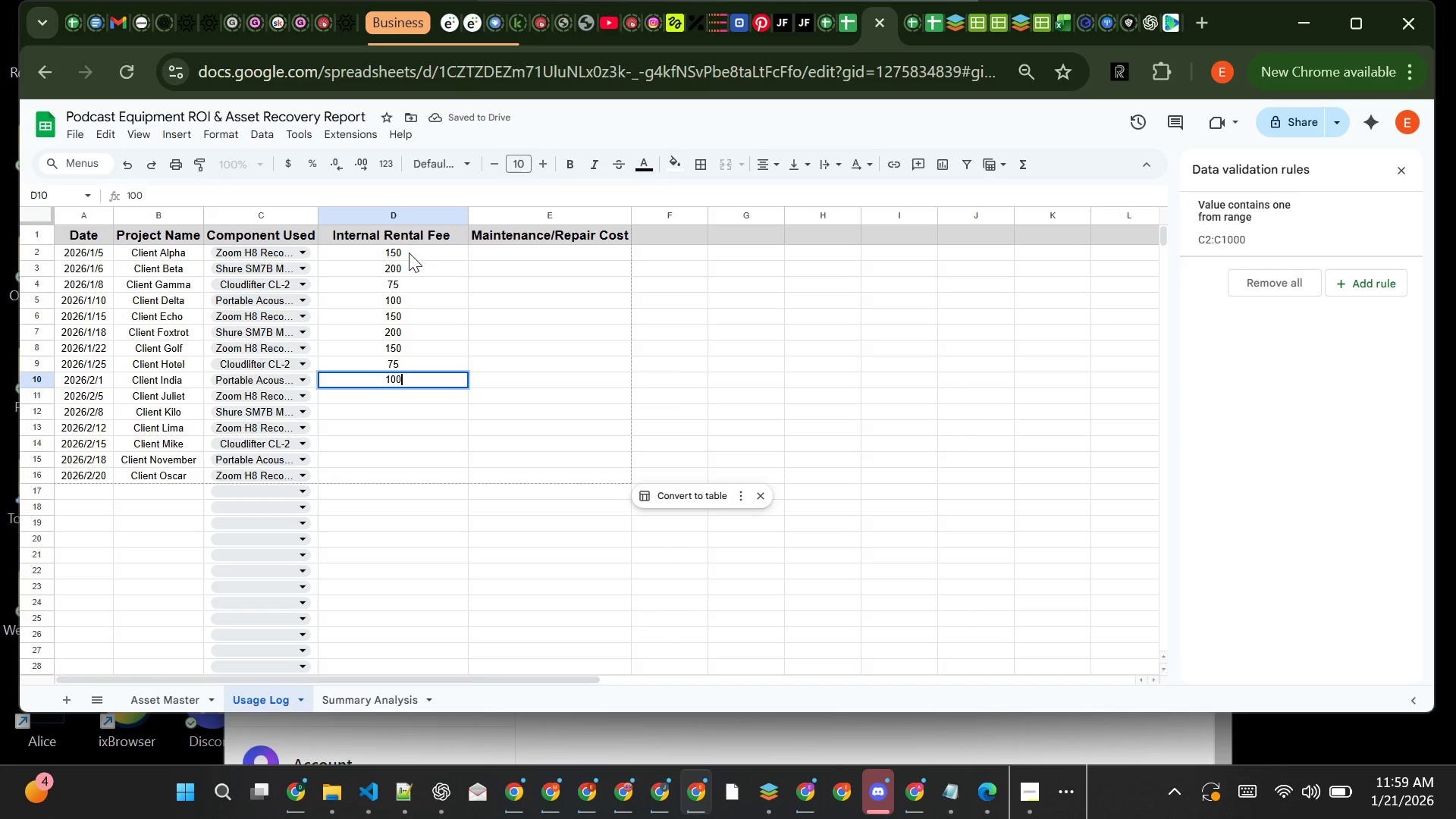 
key(Enter)
 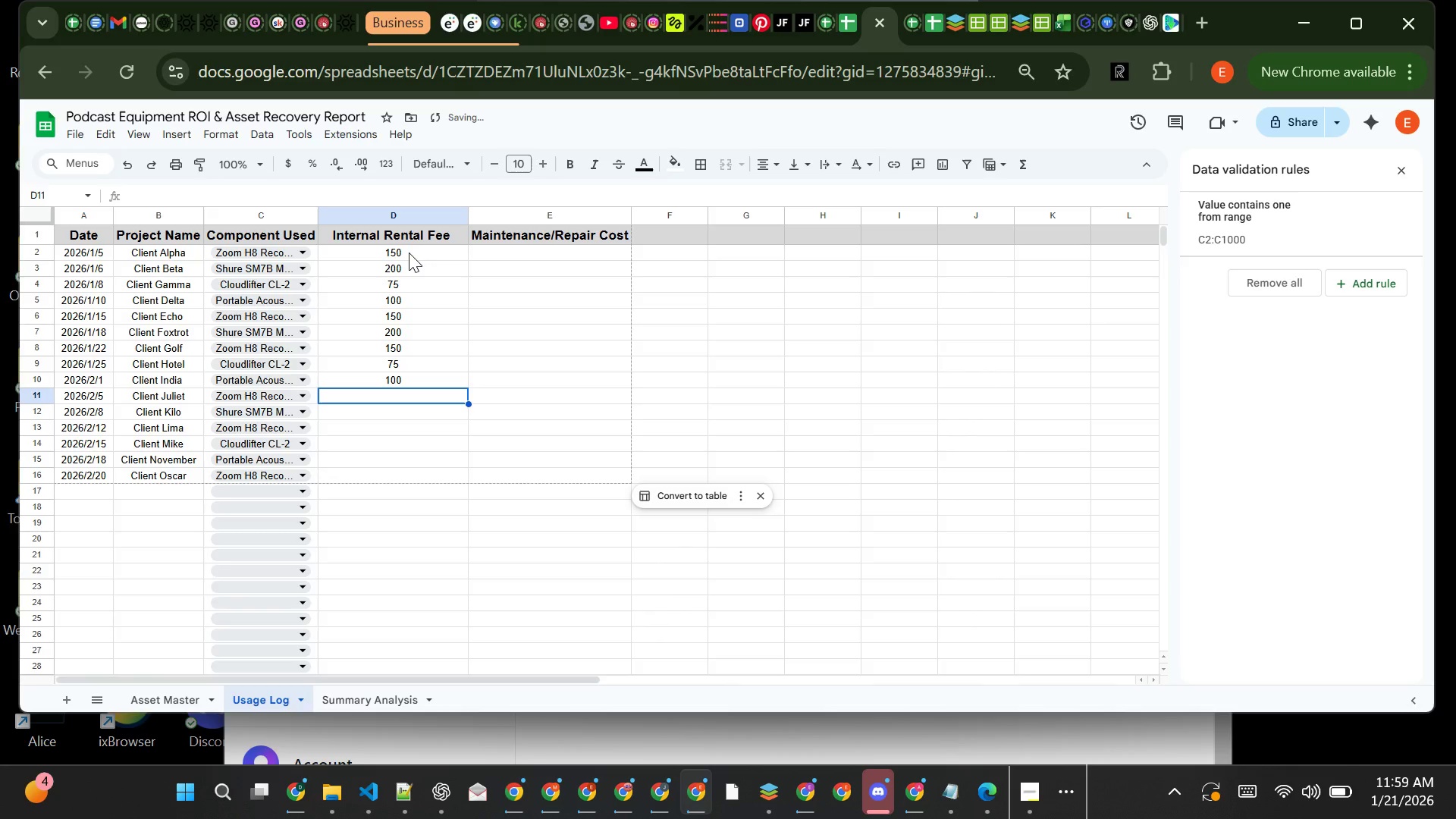 
type(150200)
 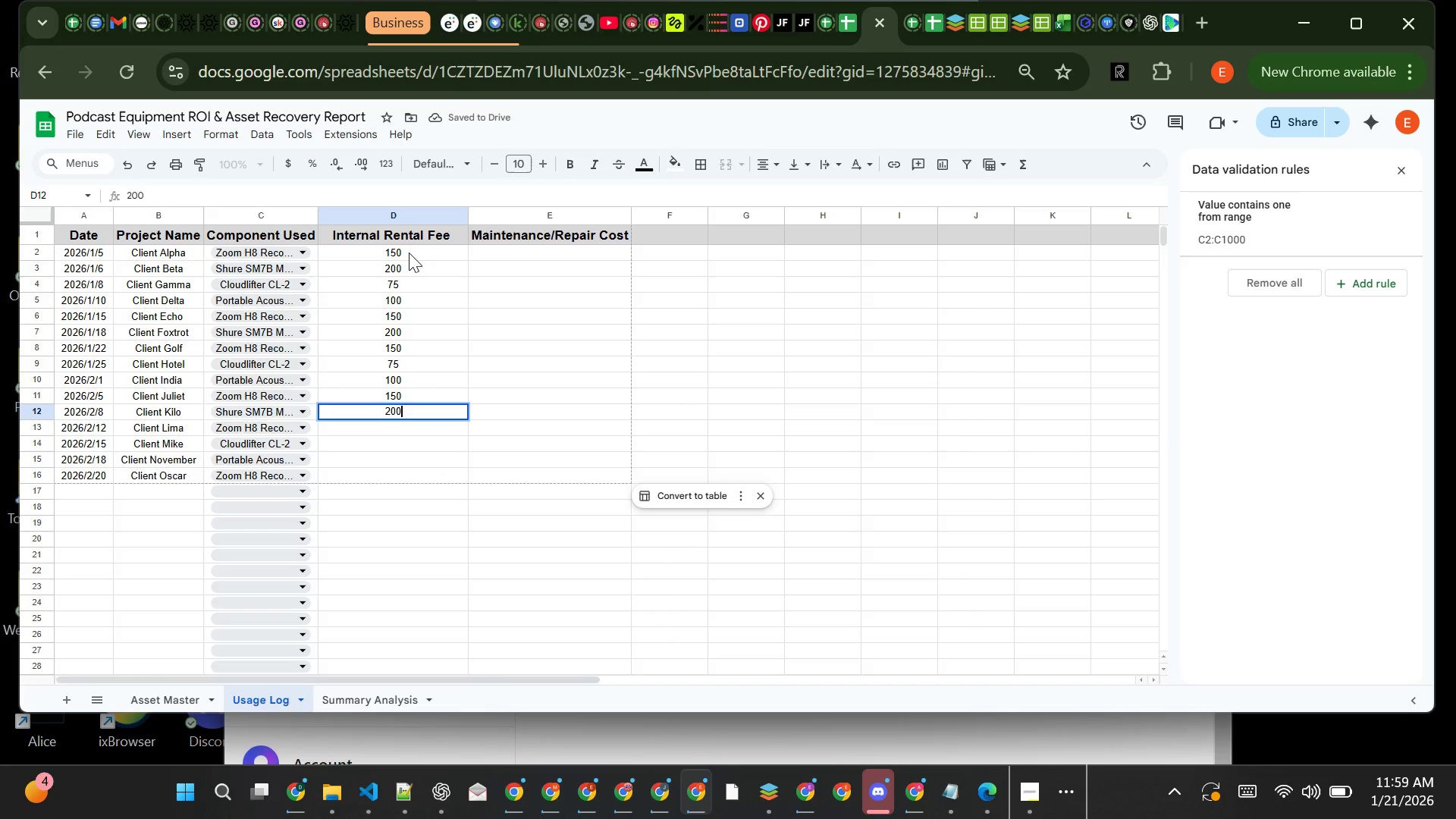 
hold_key(key=Enter, duration=2.92)
 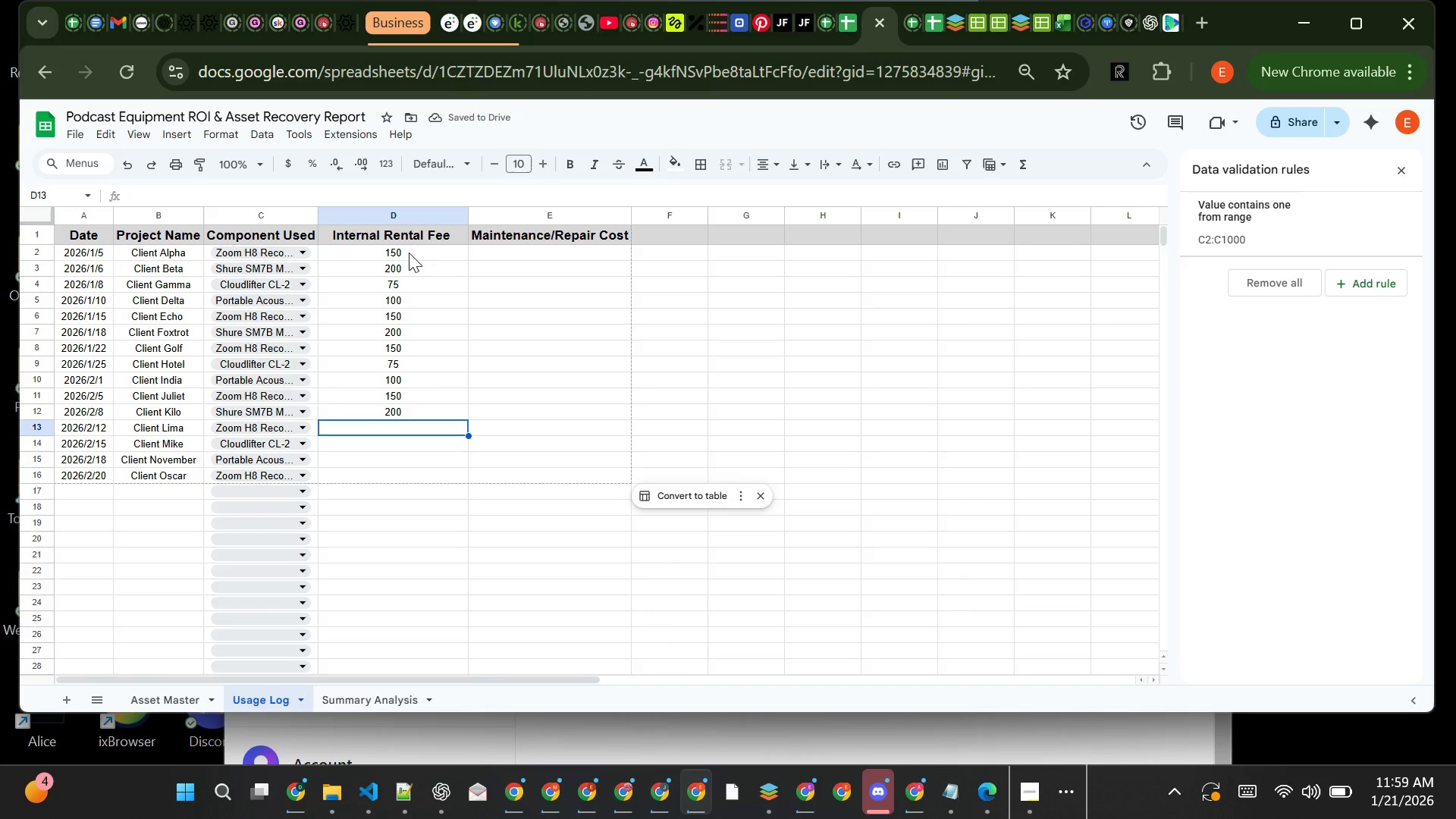 
type(150)
 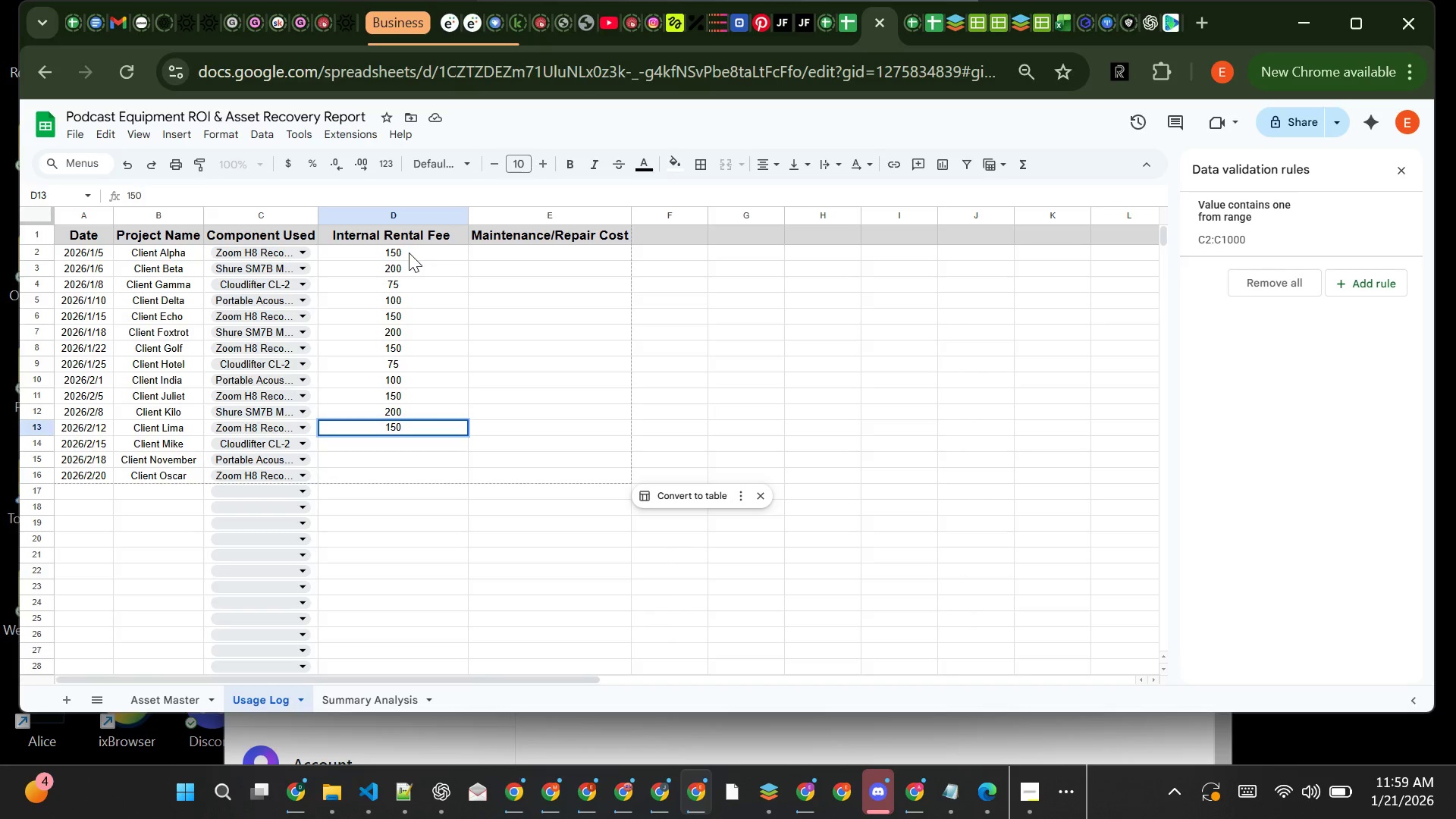 
key(Enter)
 